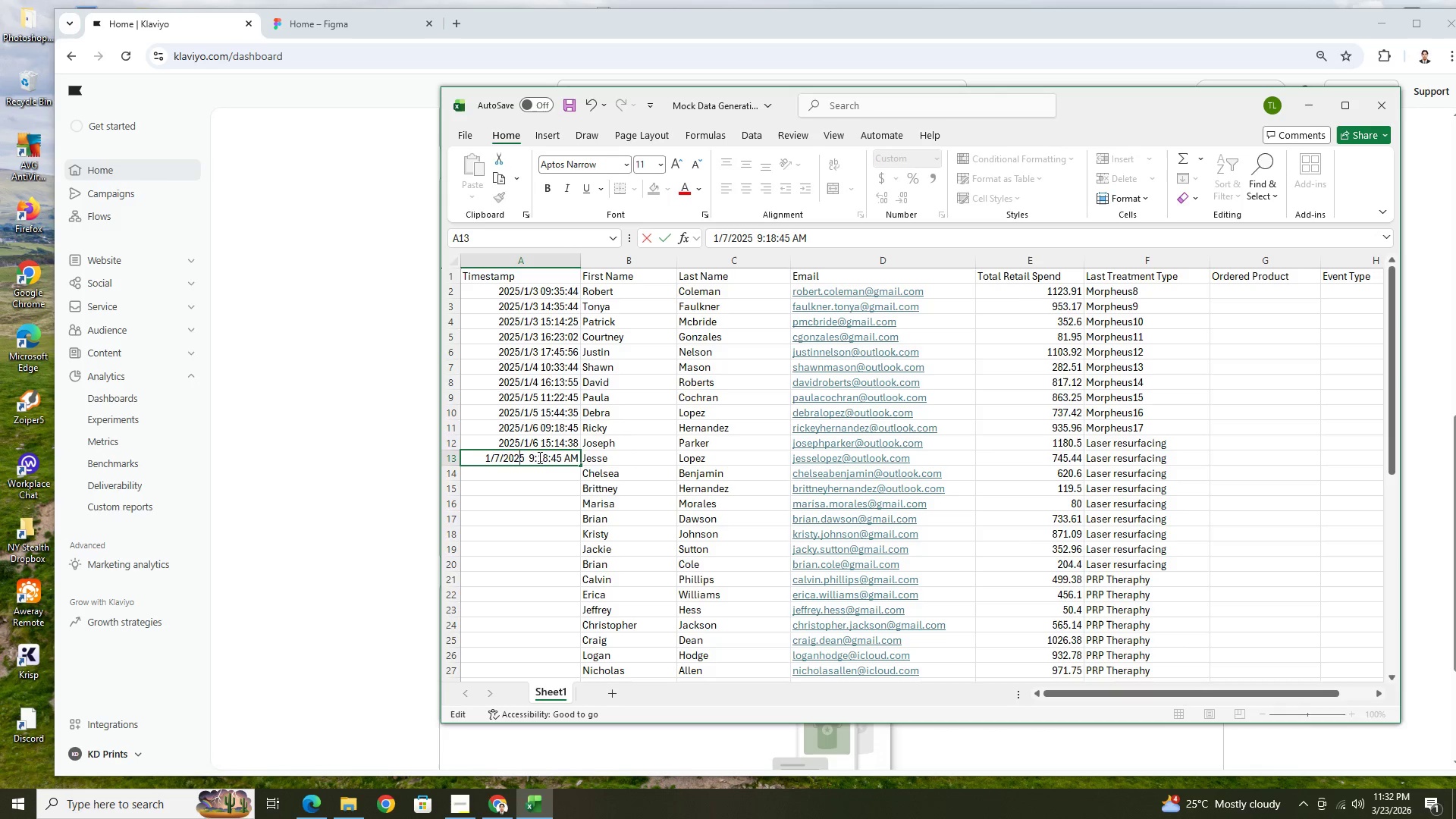 
left_click([538, 457])
 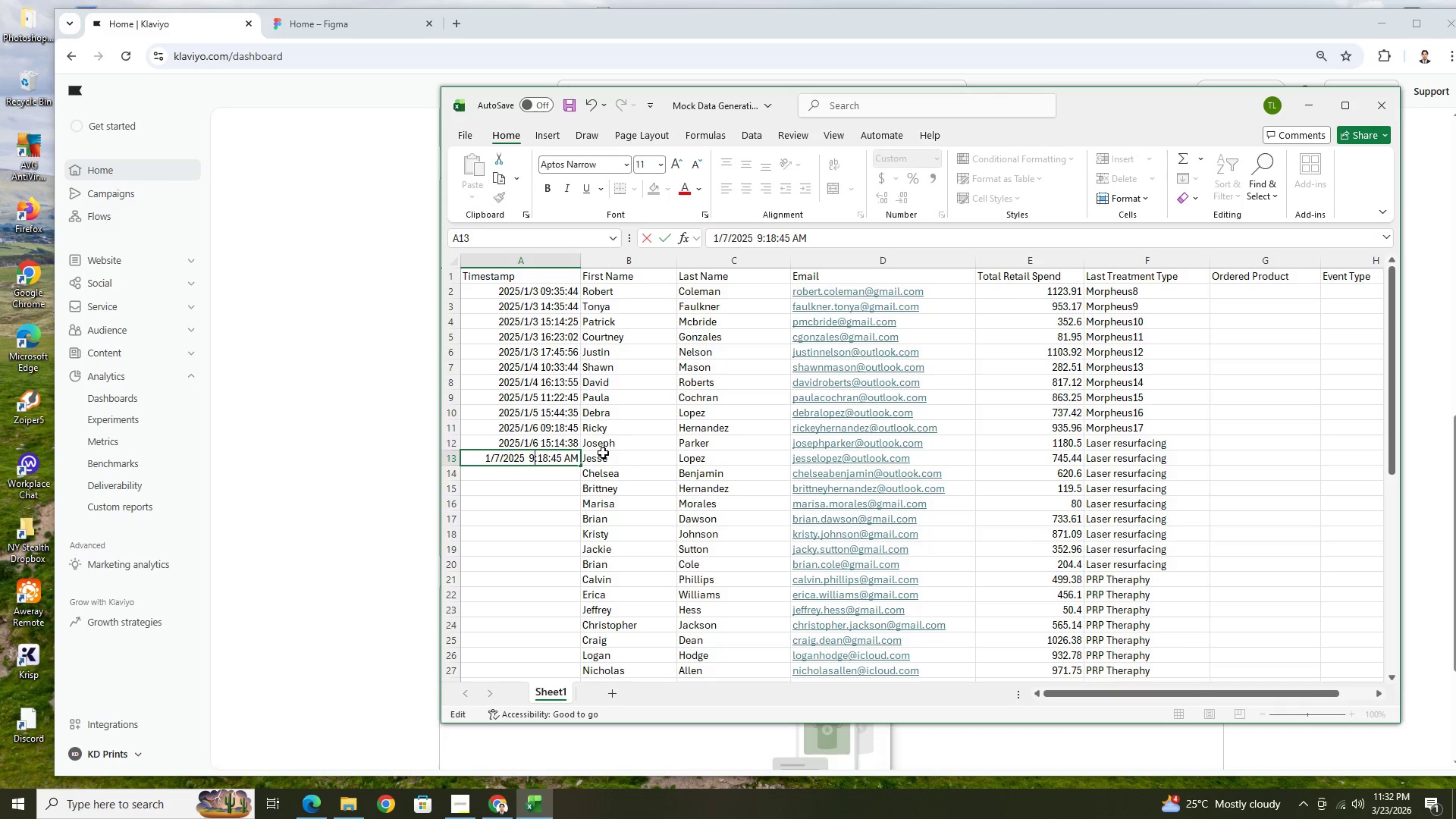 
key(Backspace)
type(10)
 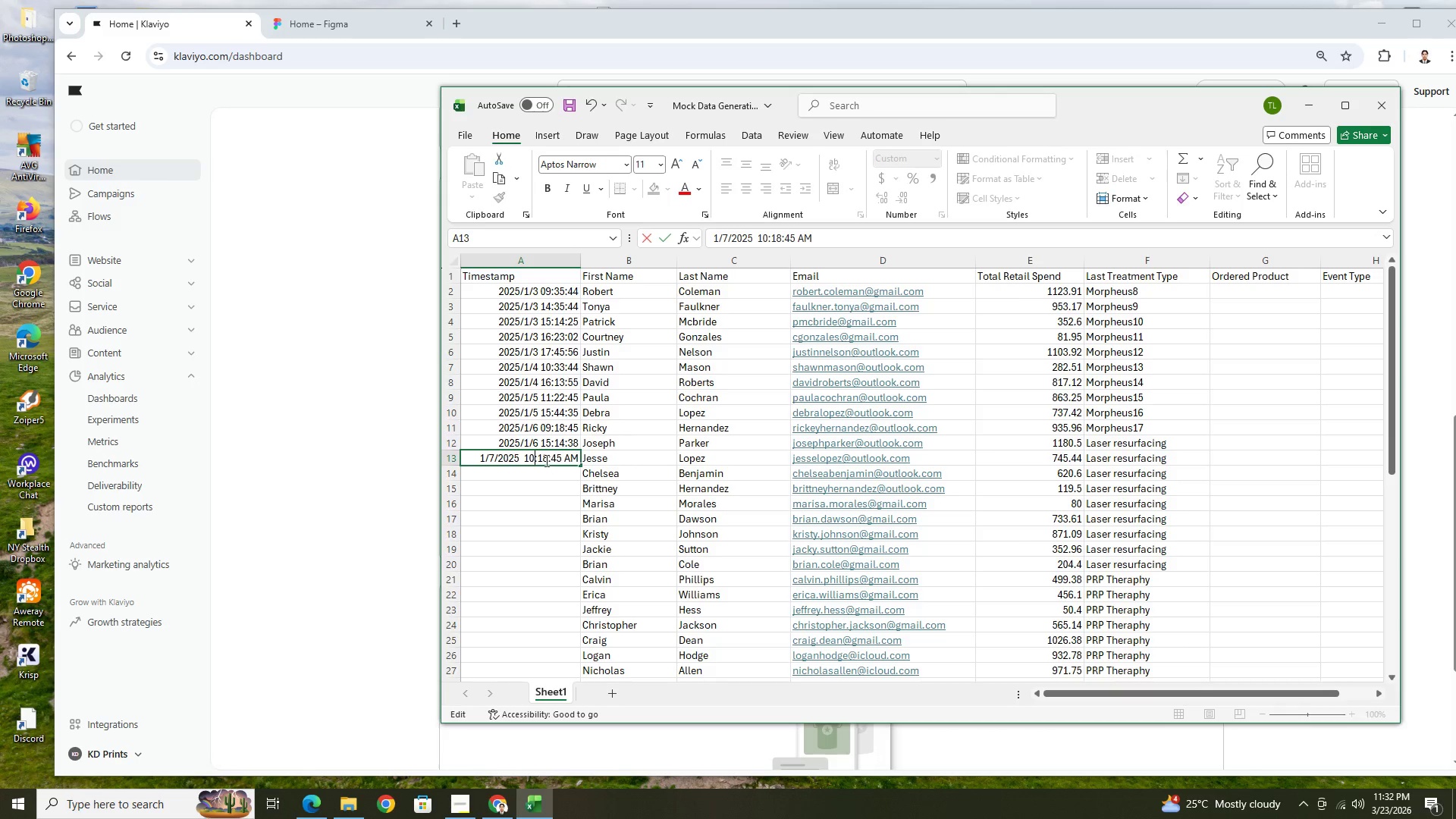 
left_click([558, 459])
 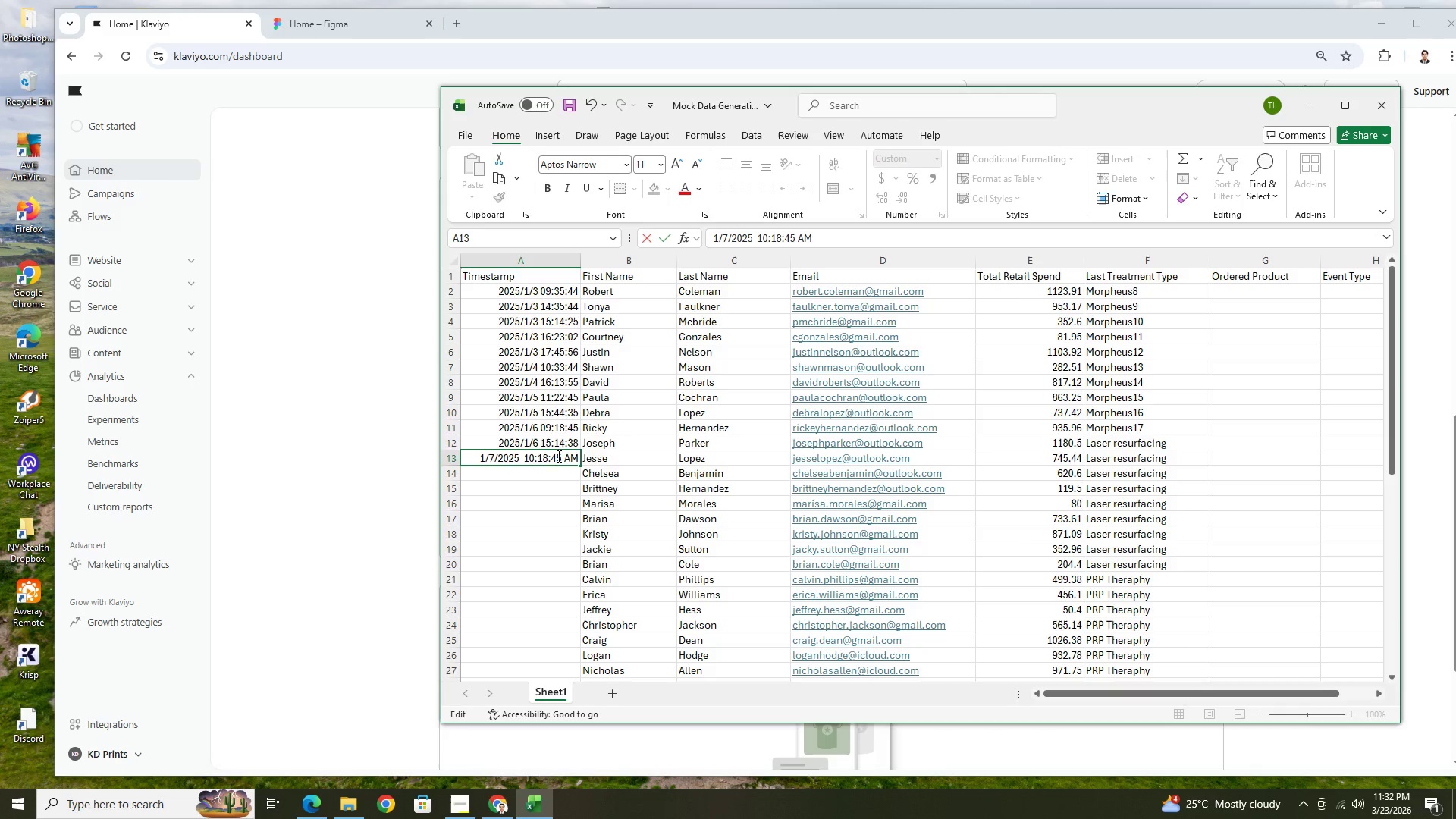 
key(Backspace)
 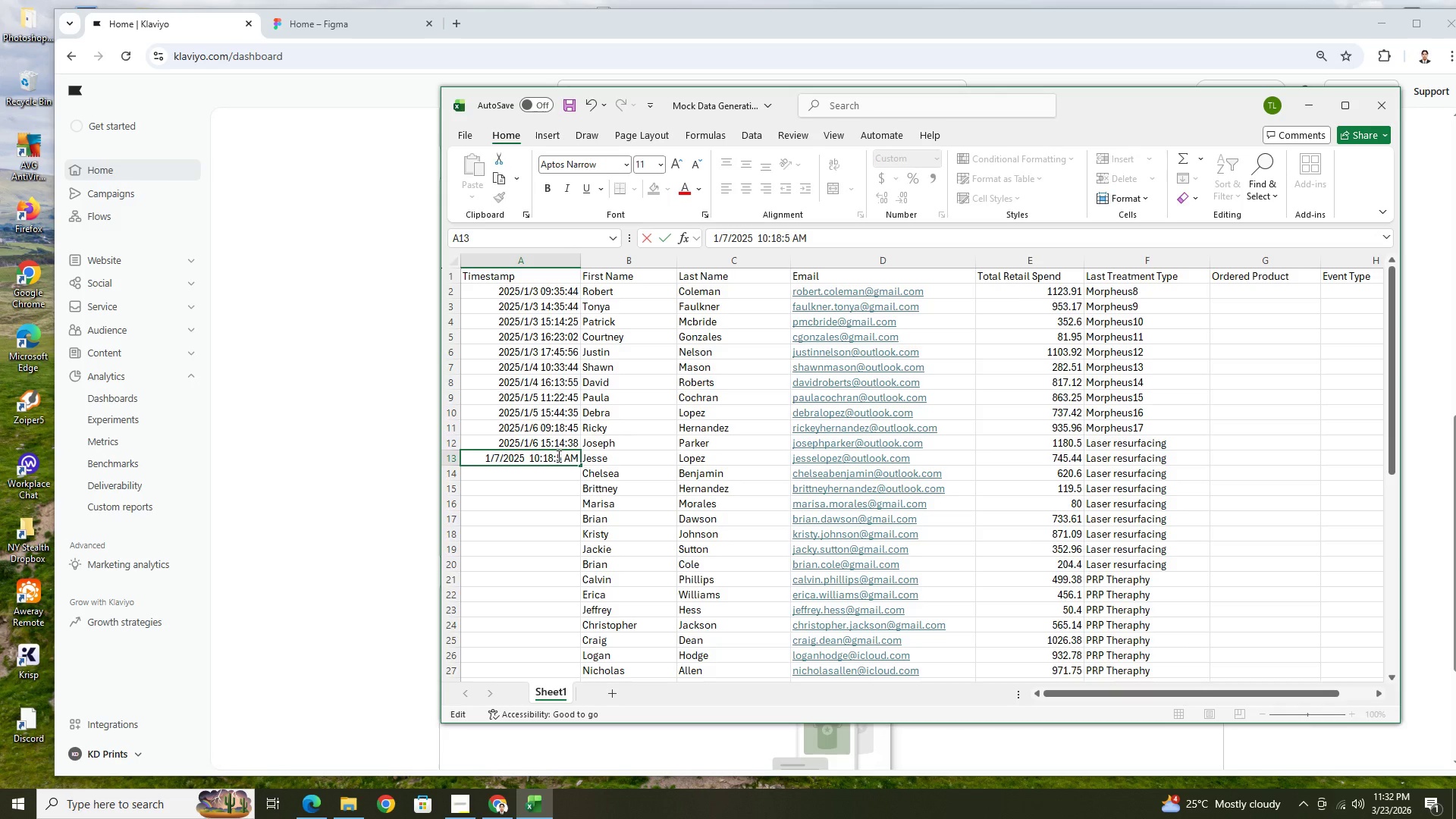 
key(2)
 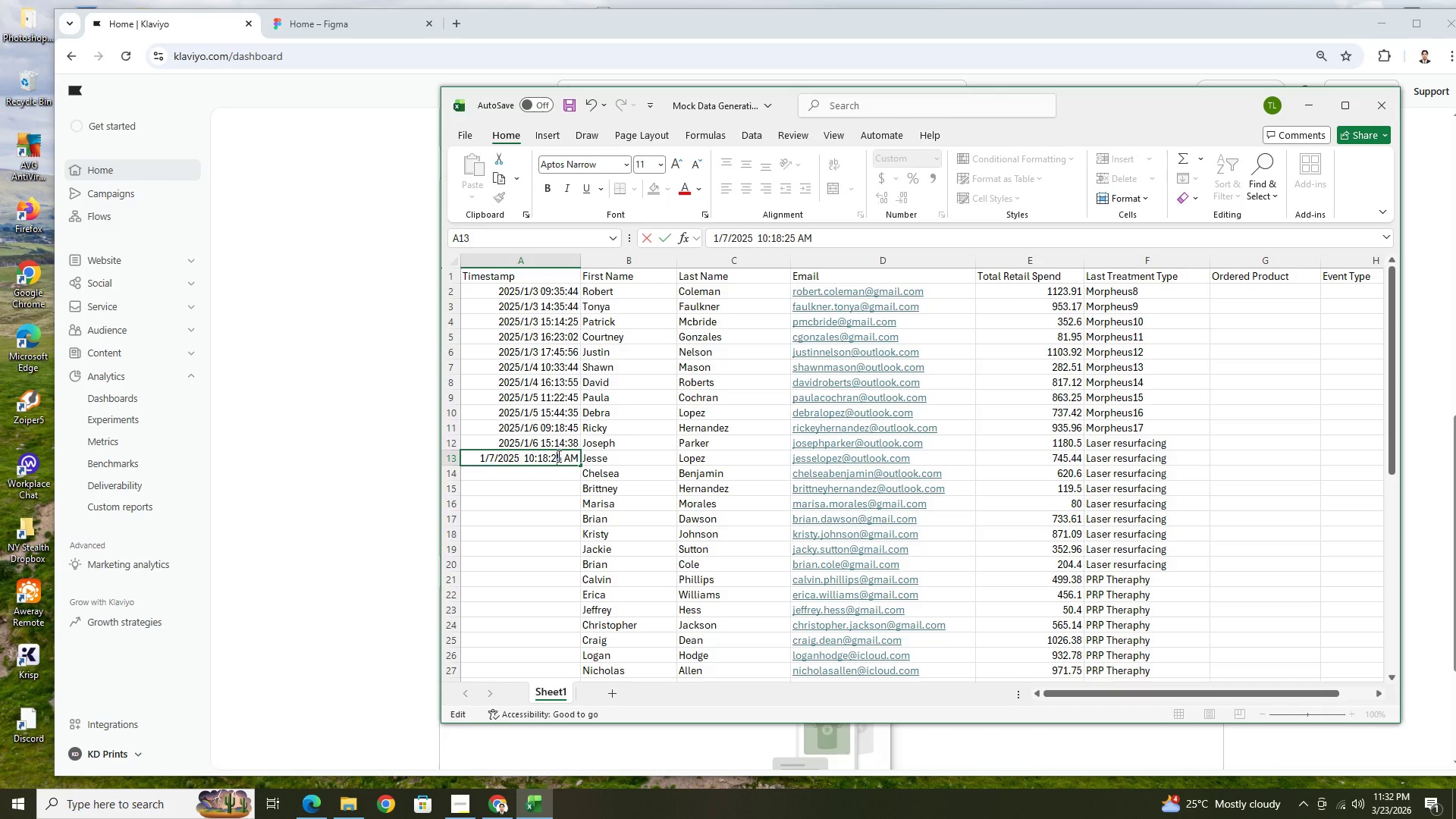 
key(Enter)
 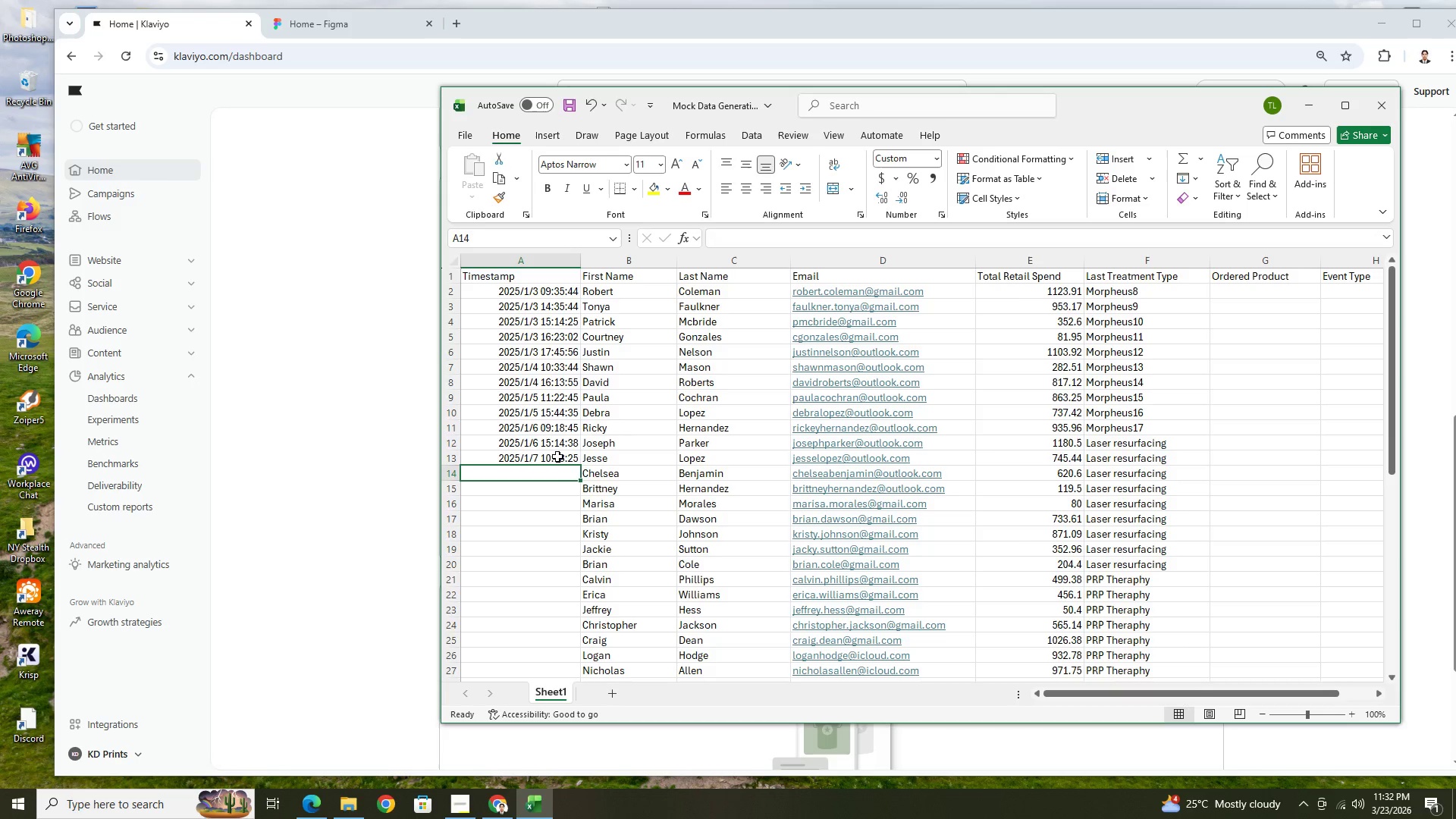 
left_click([557, 458])
 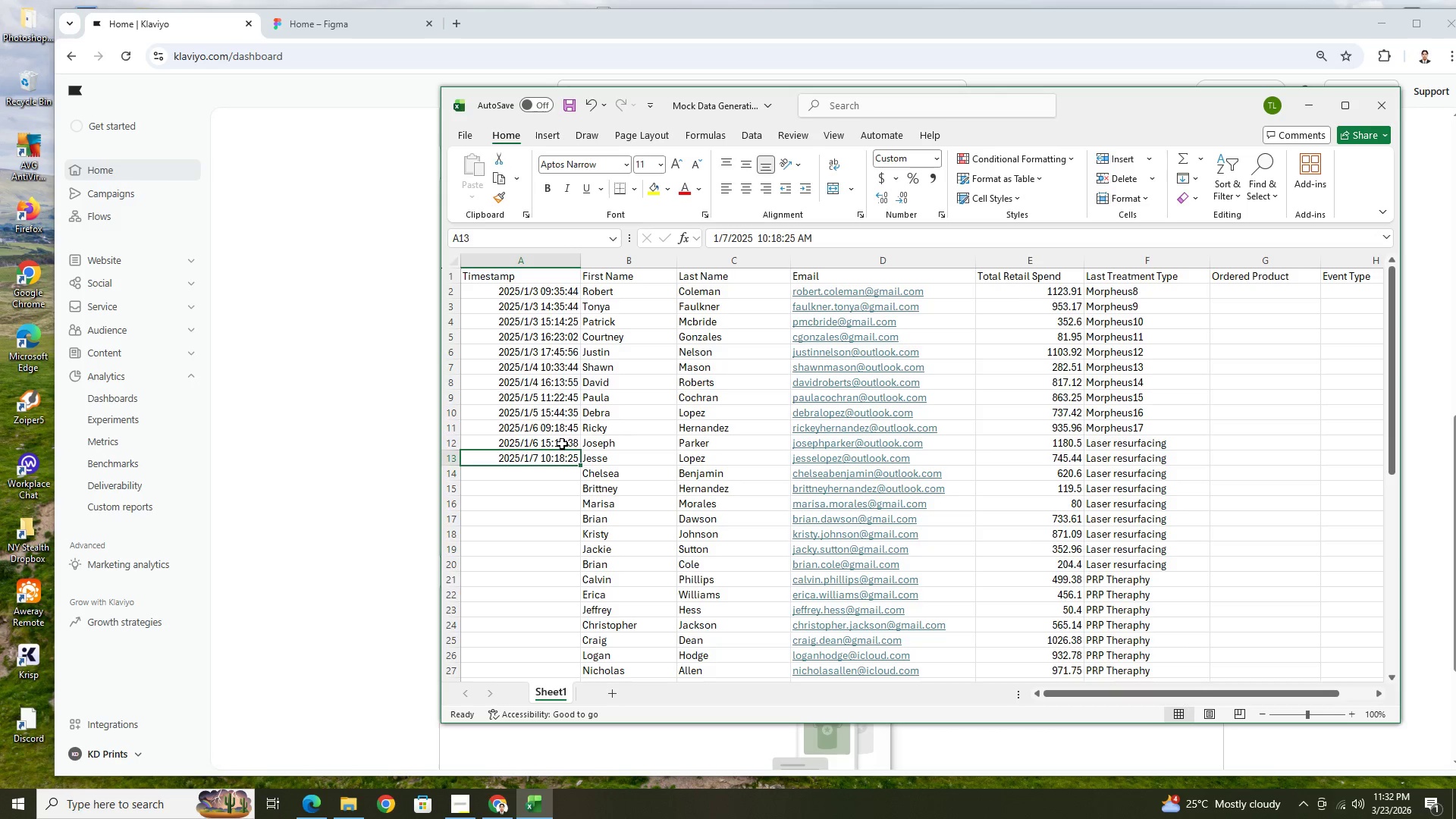 
double_click([563, 442])
 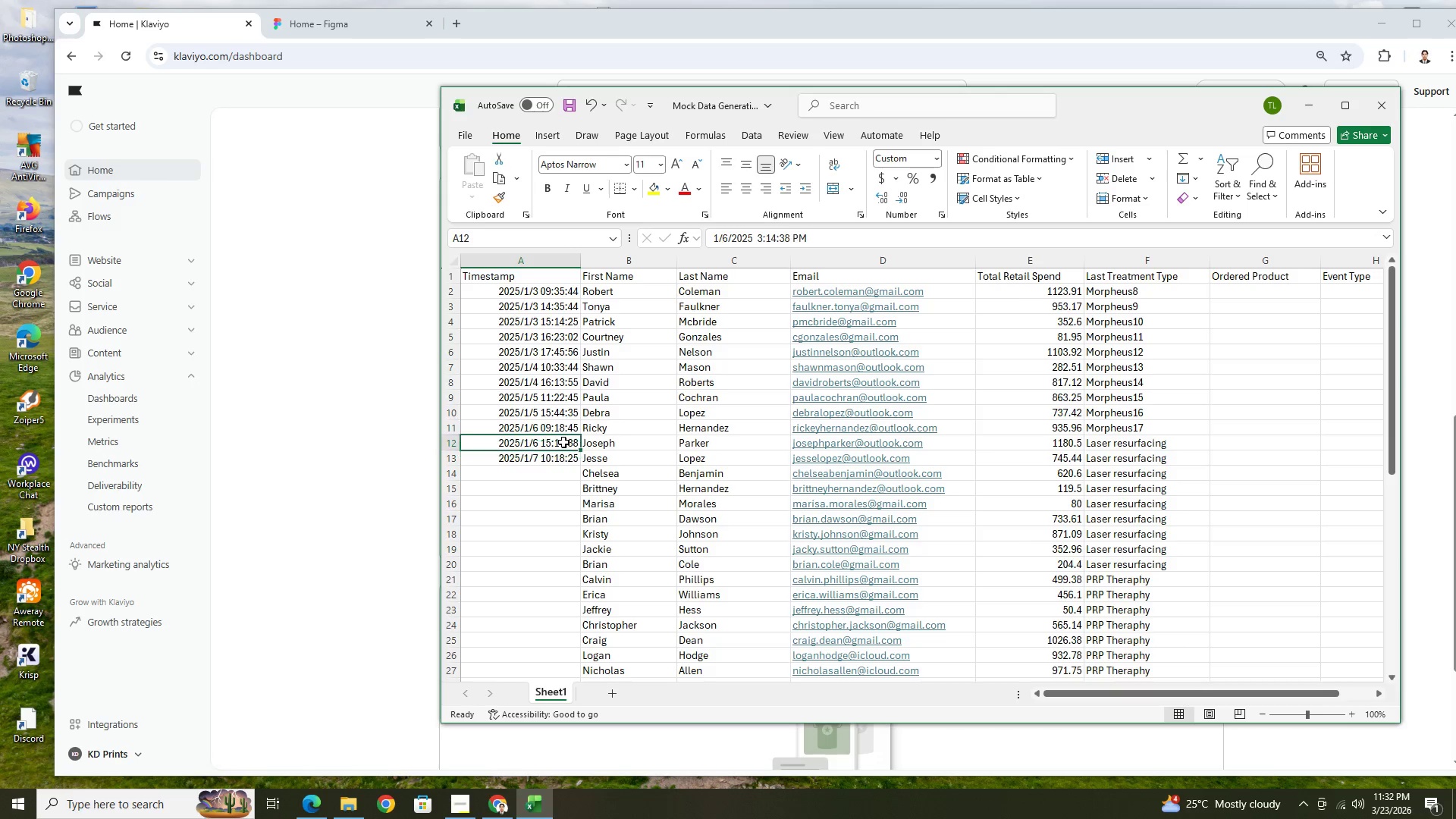 
key(Control+C)
 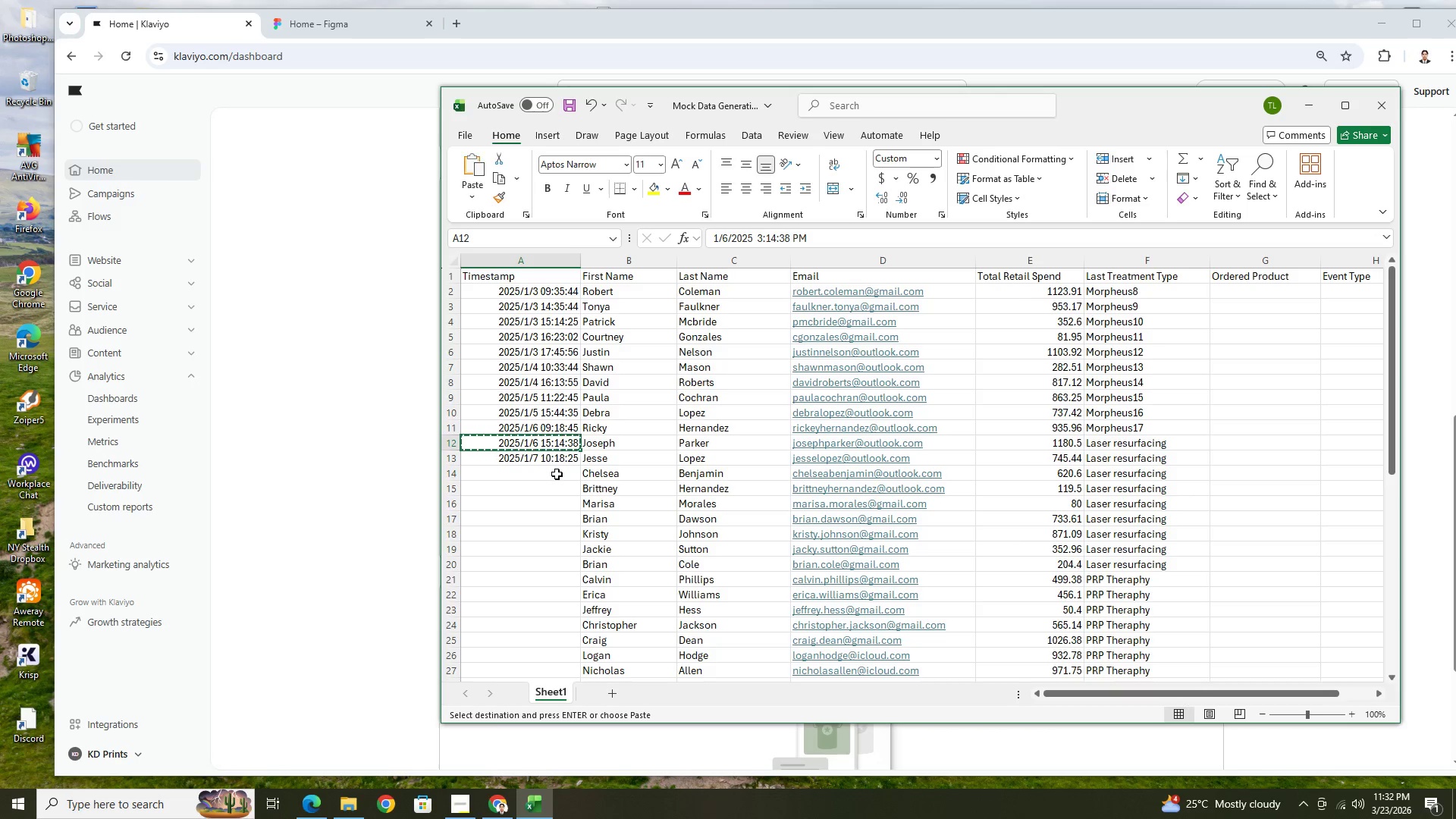 
left_click([557, 474])
 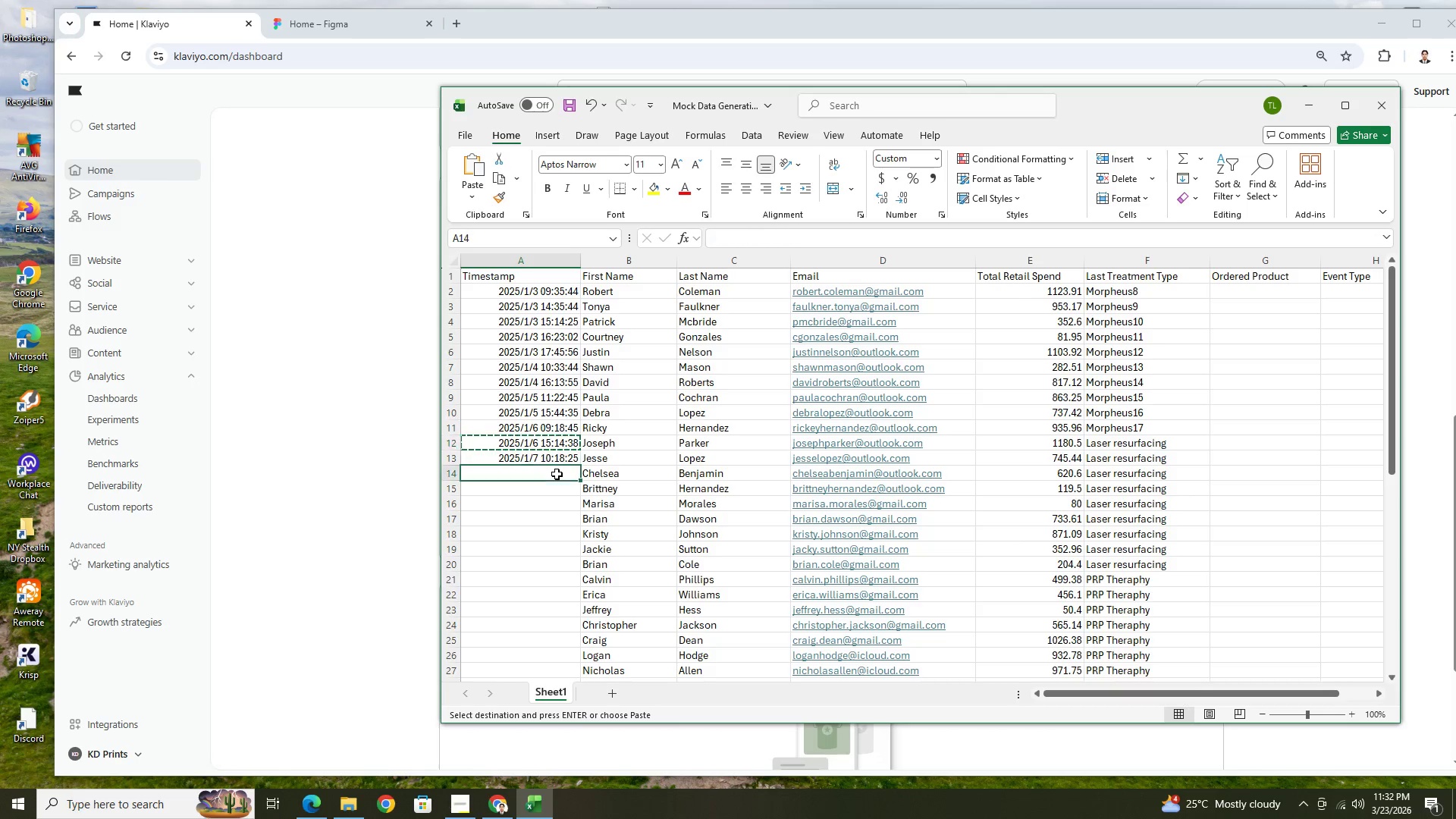 
key(Control+ControlLeft)
 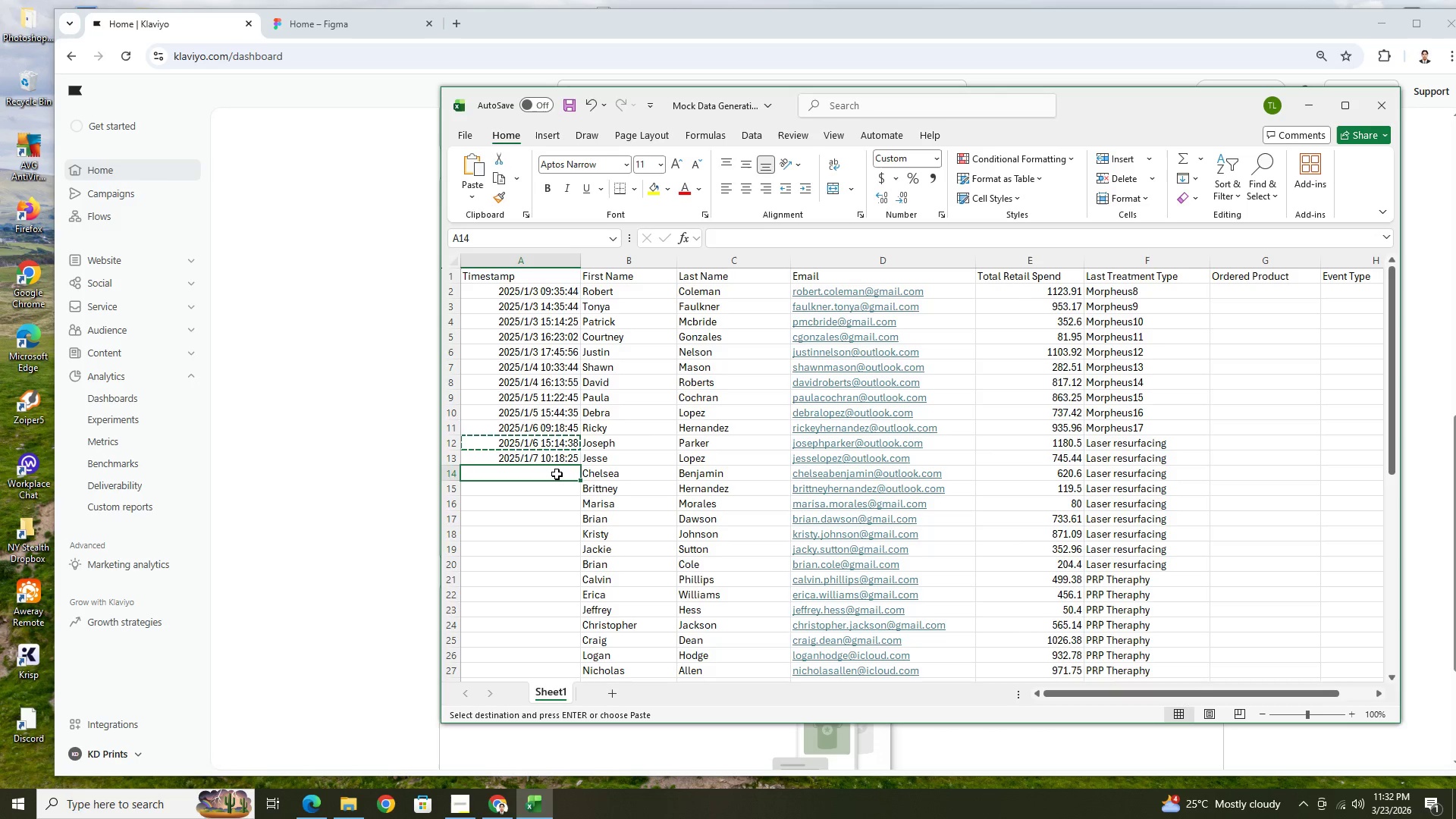 
key(Control+V)
 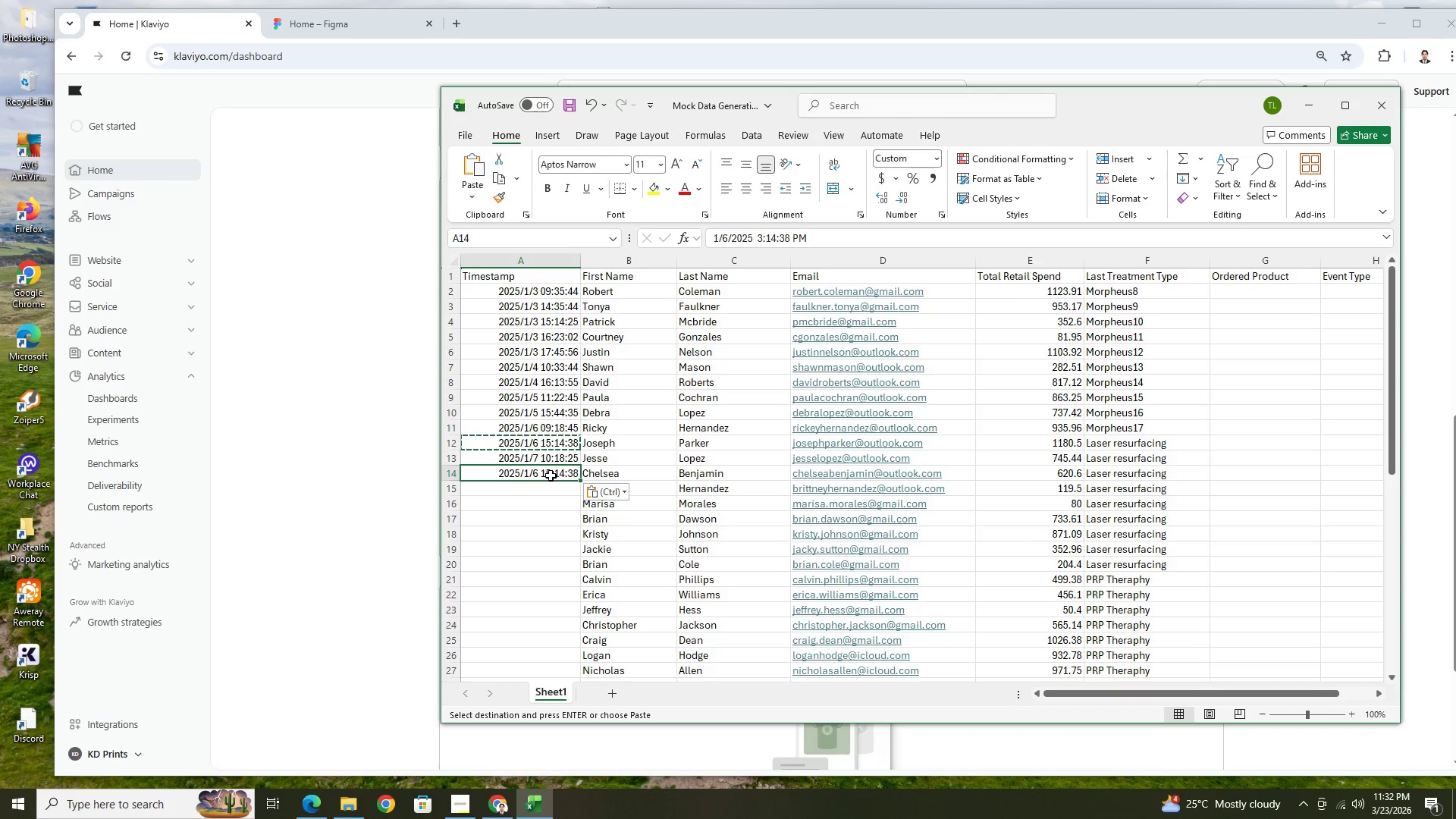 
key(Escape)
 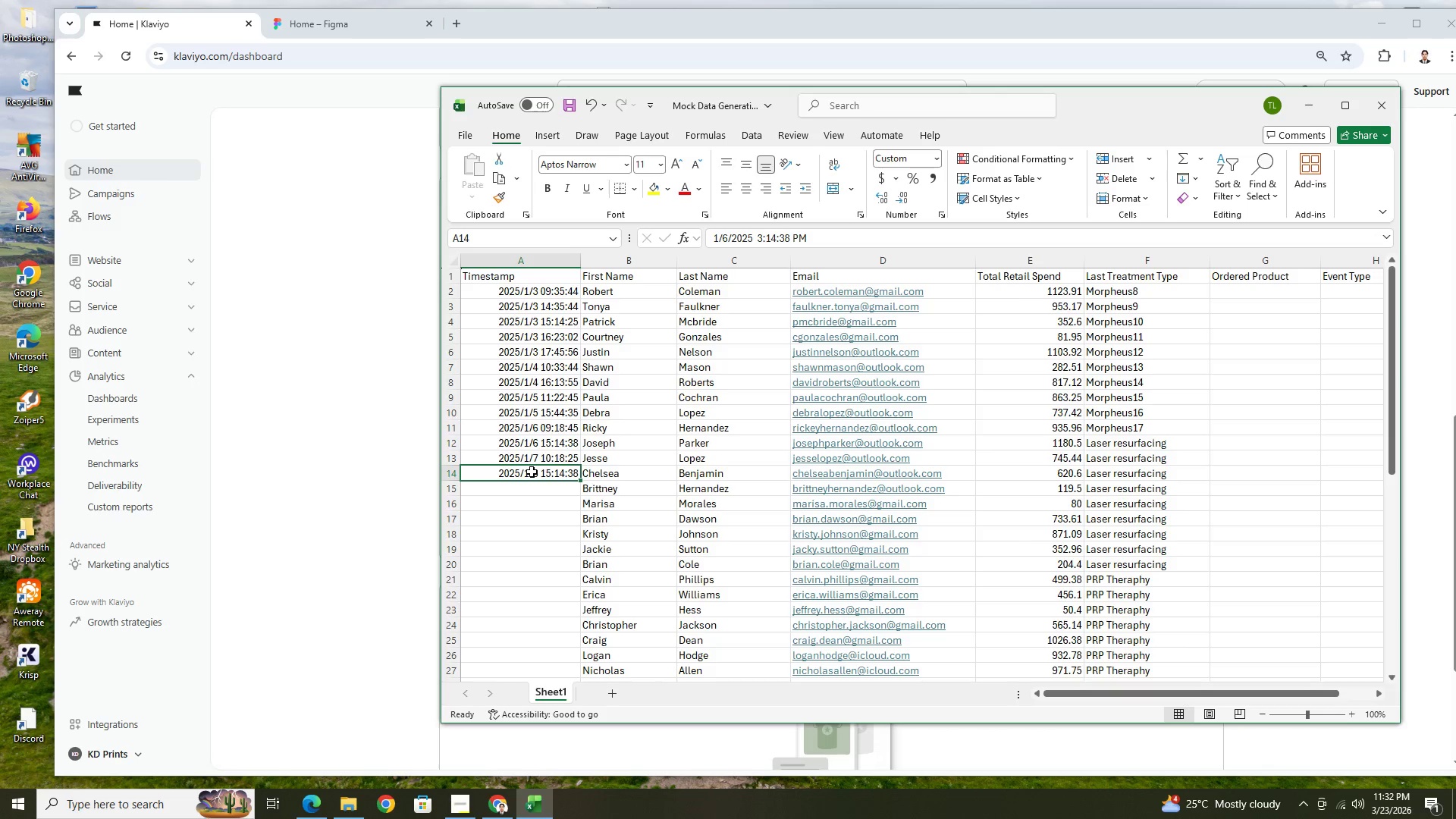 
double_click([532, 472])
 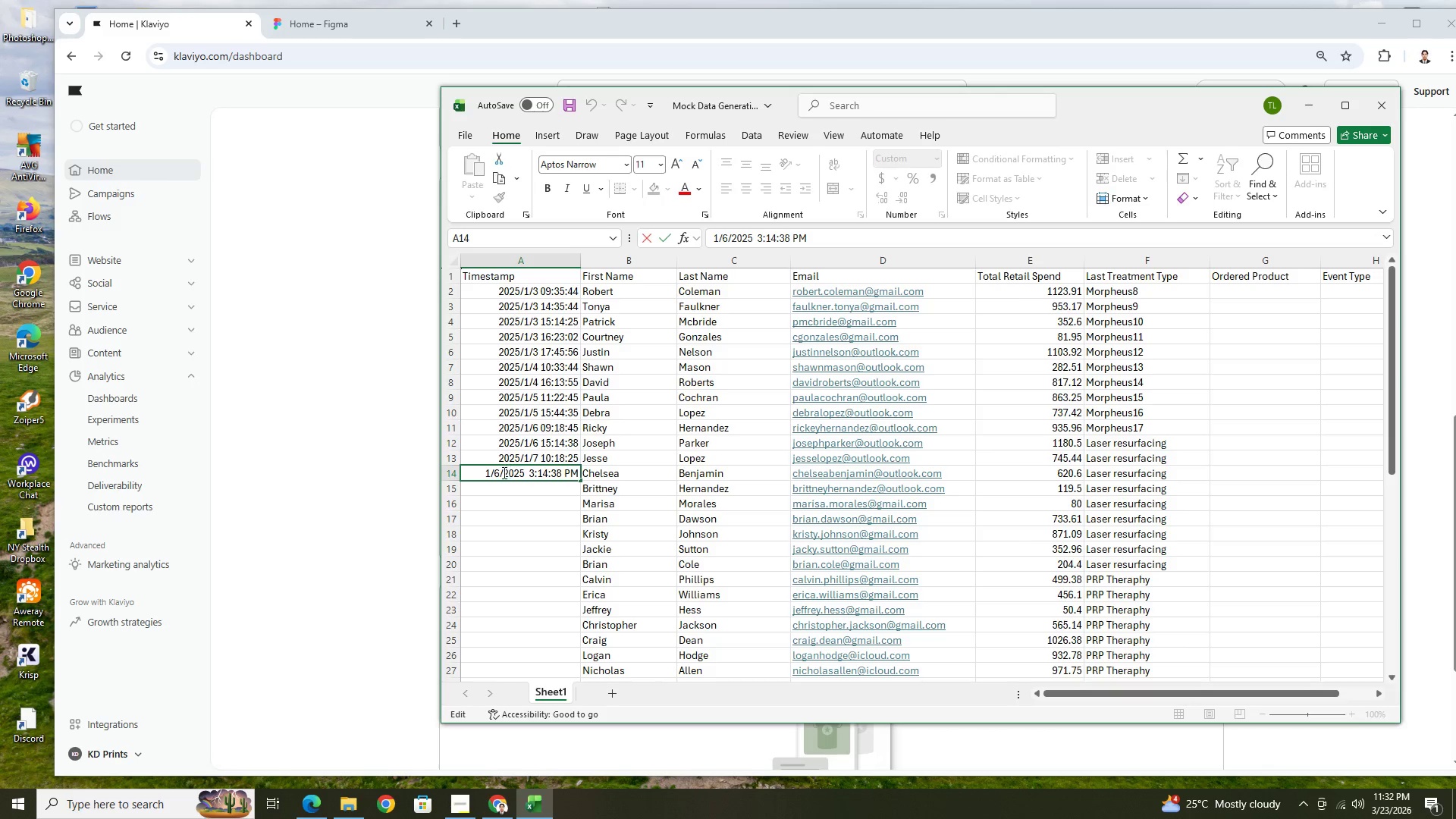 
left_click([501, 472])
 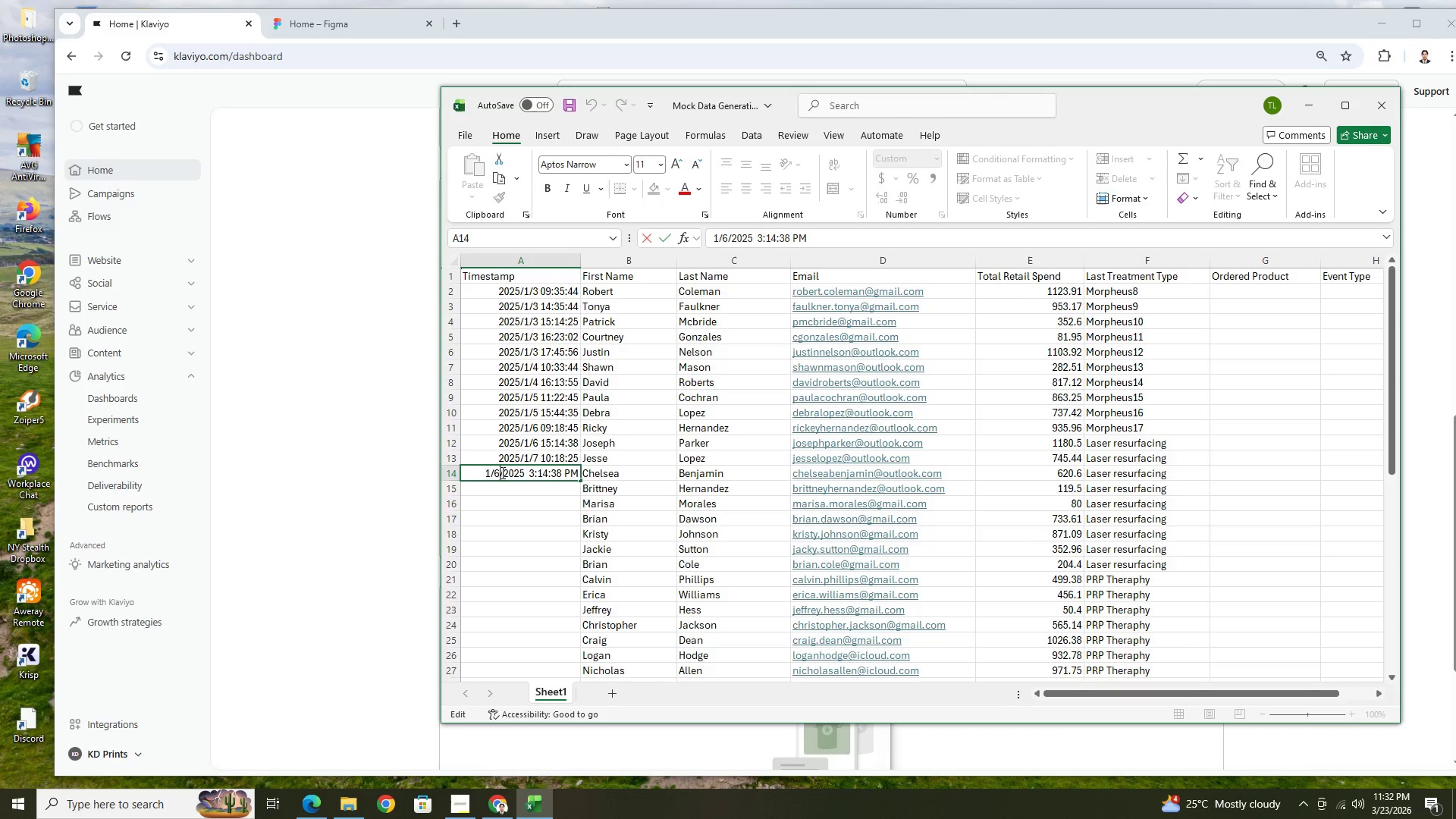 
key(Backspace)
 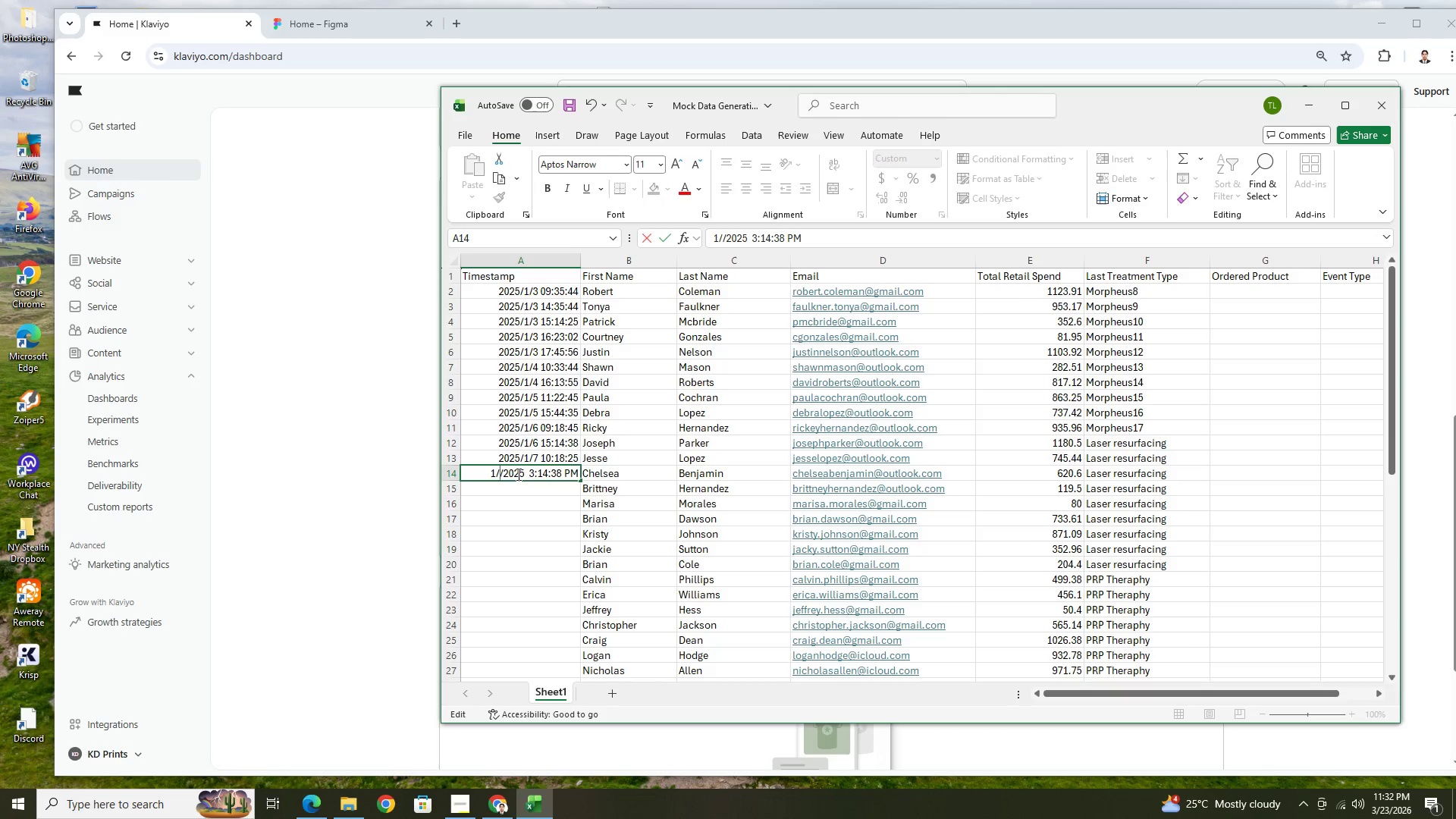 
key(7)
 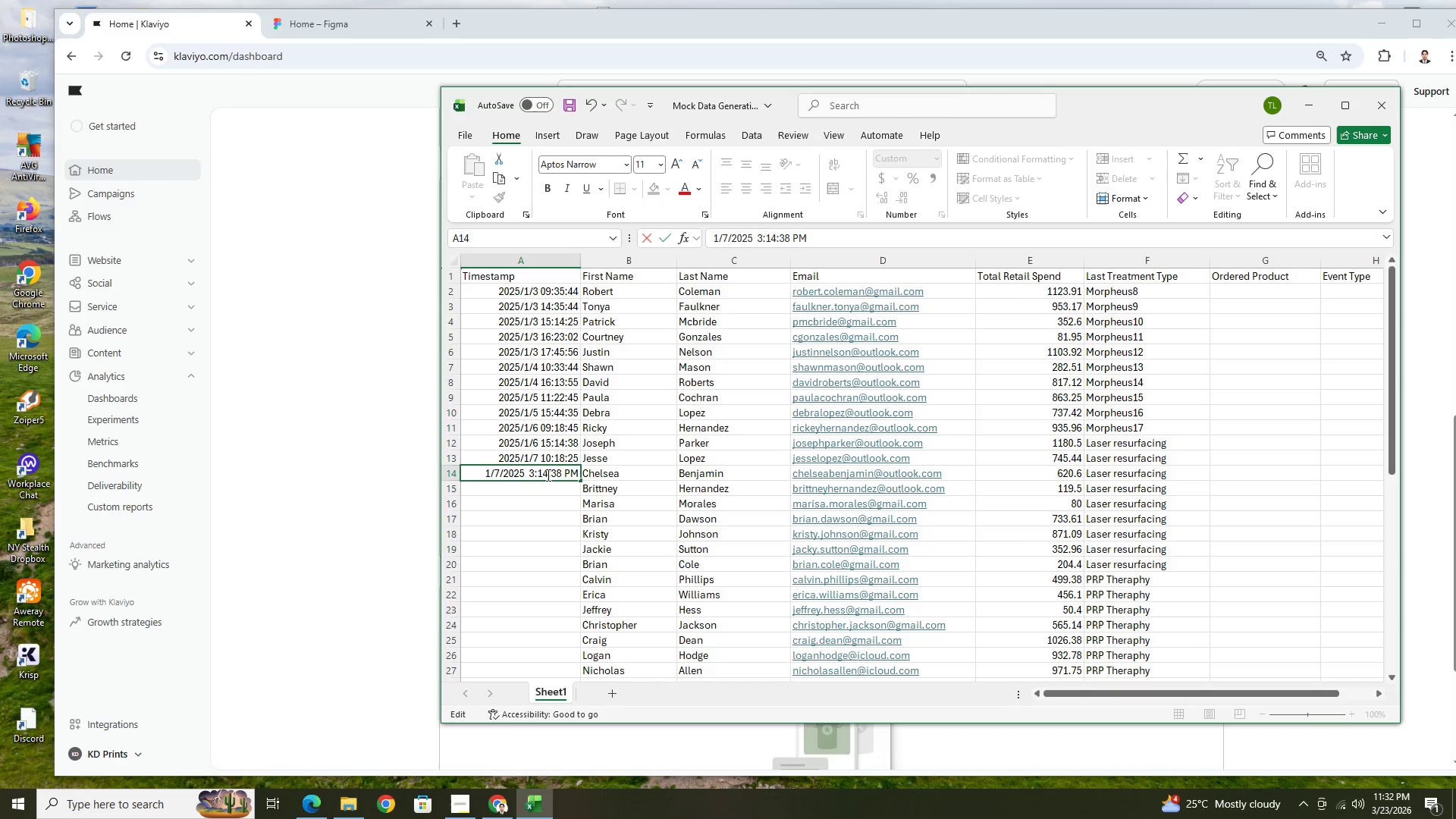 
left_click([545, 475])
 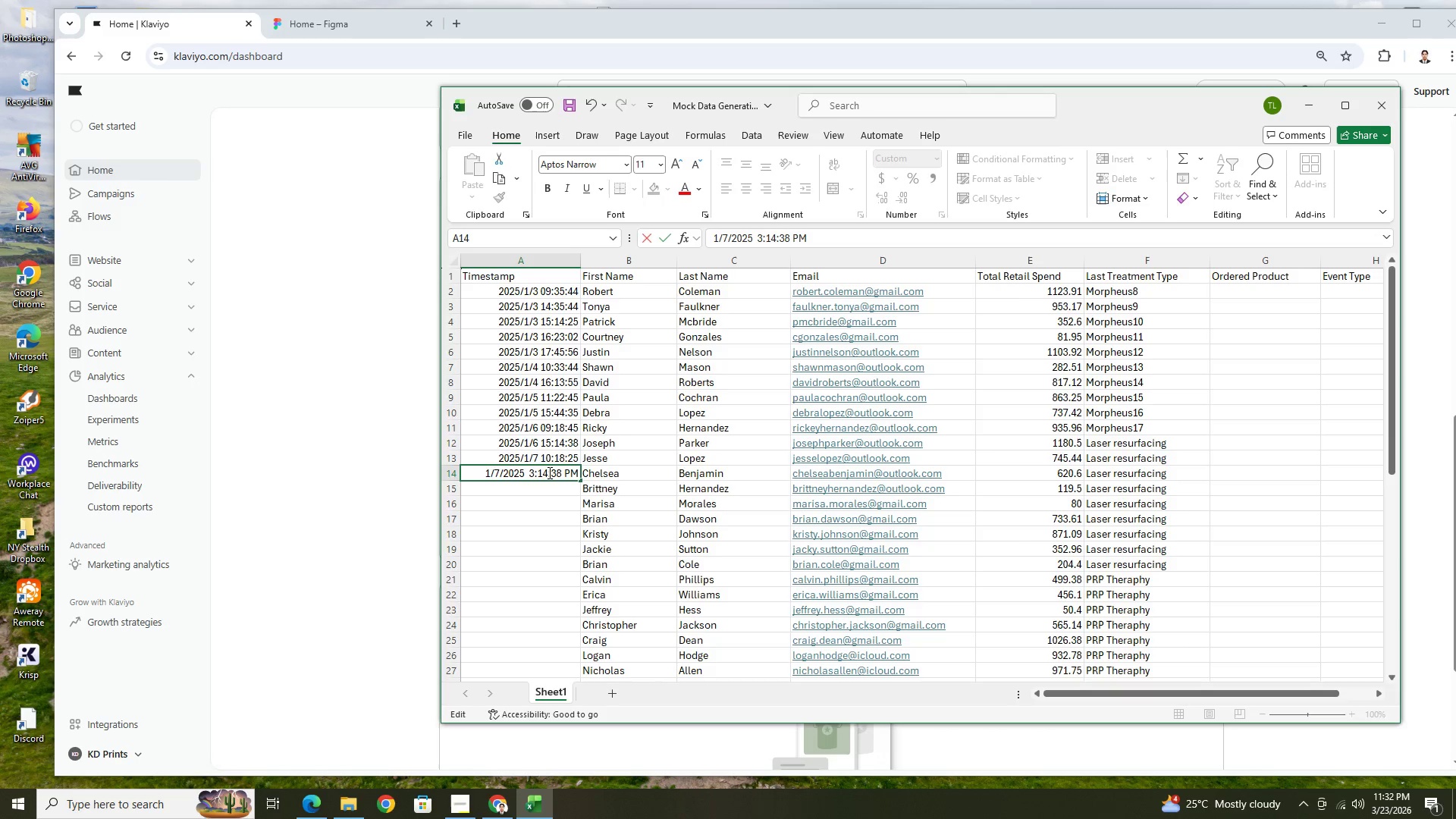 
left_click([548, 472])
 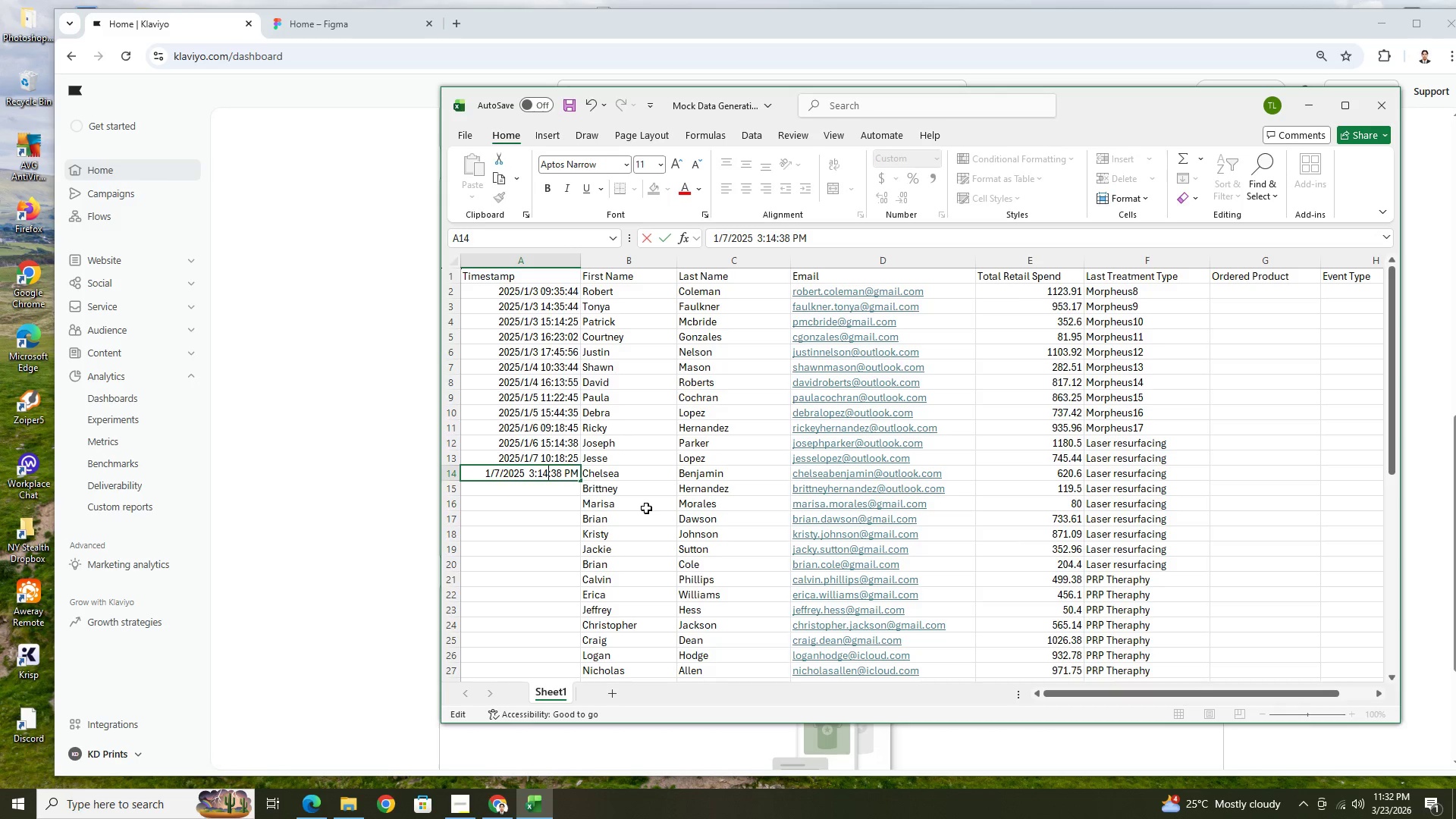 
wait(14.44)
 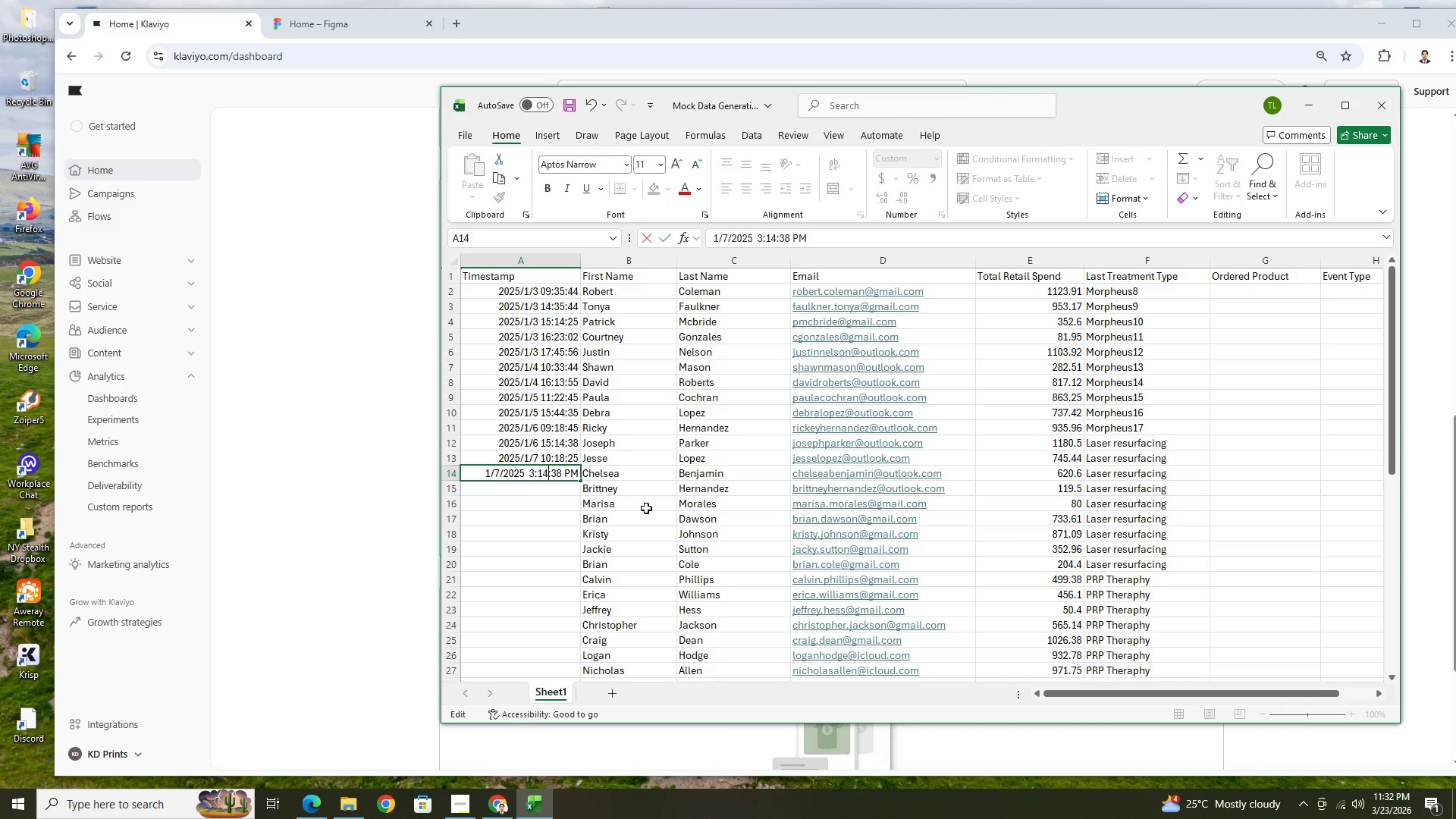 
key(Backspace)
 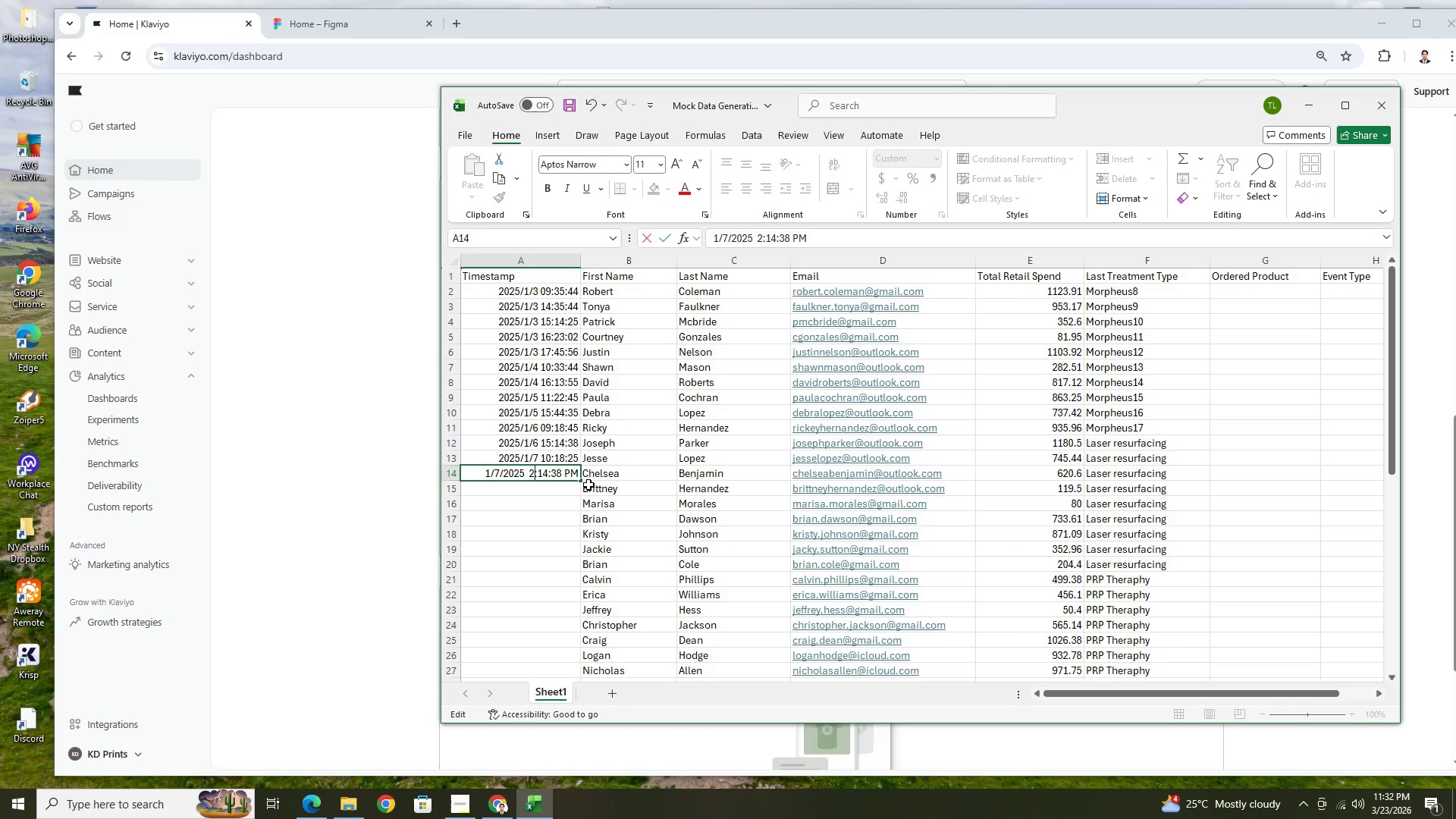 
key(2)
 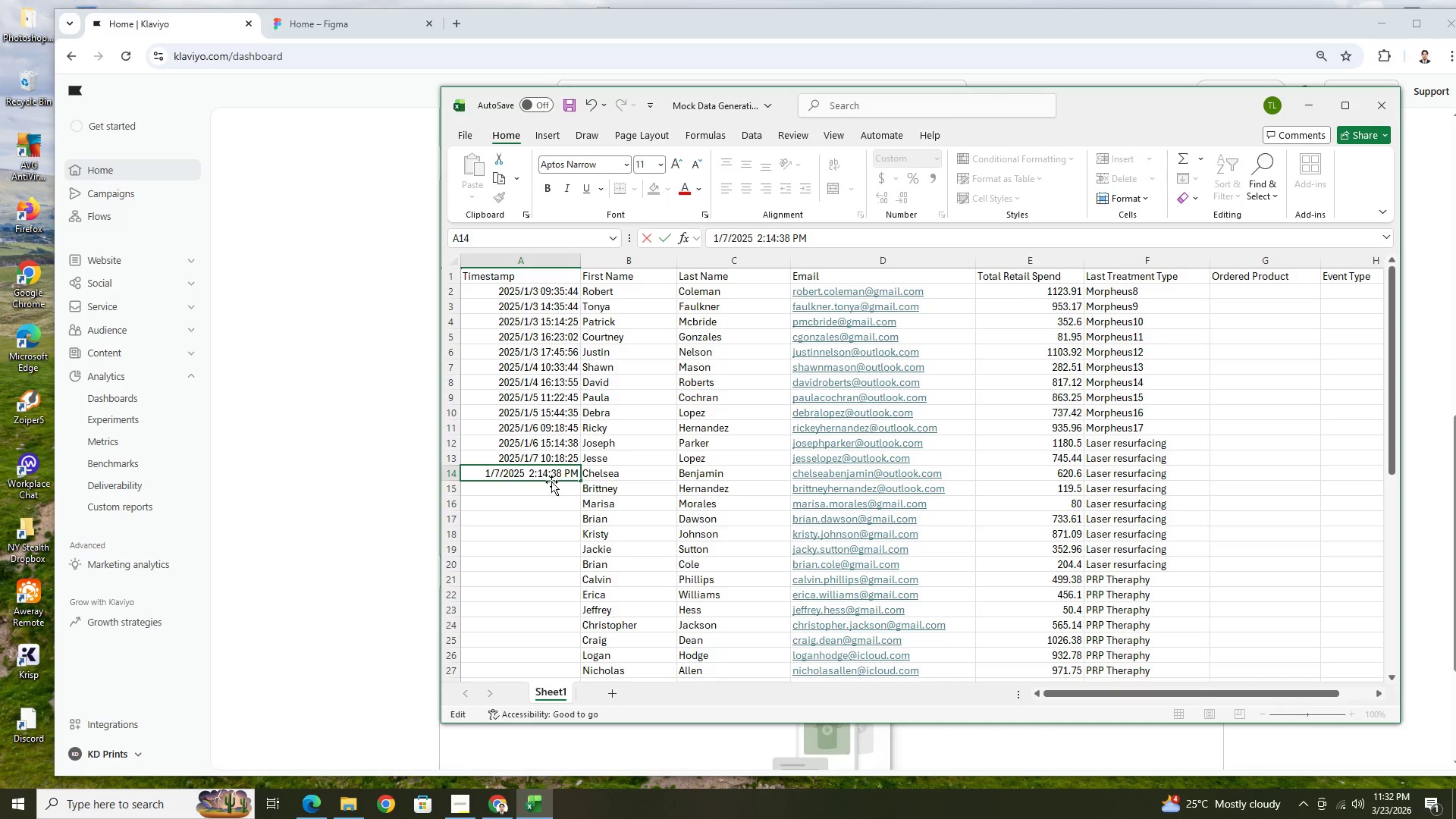 
left_click([549, 475])
 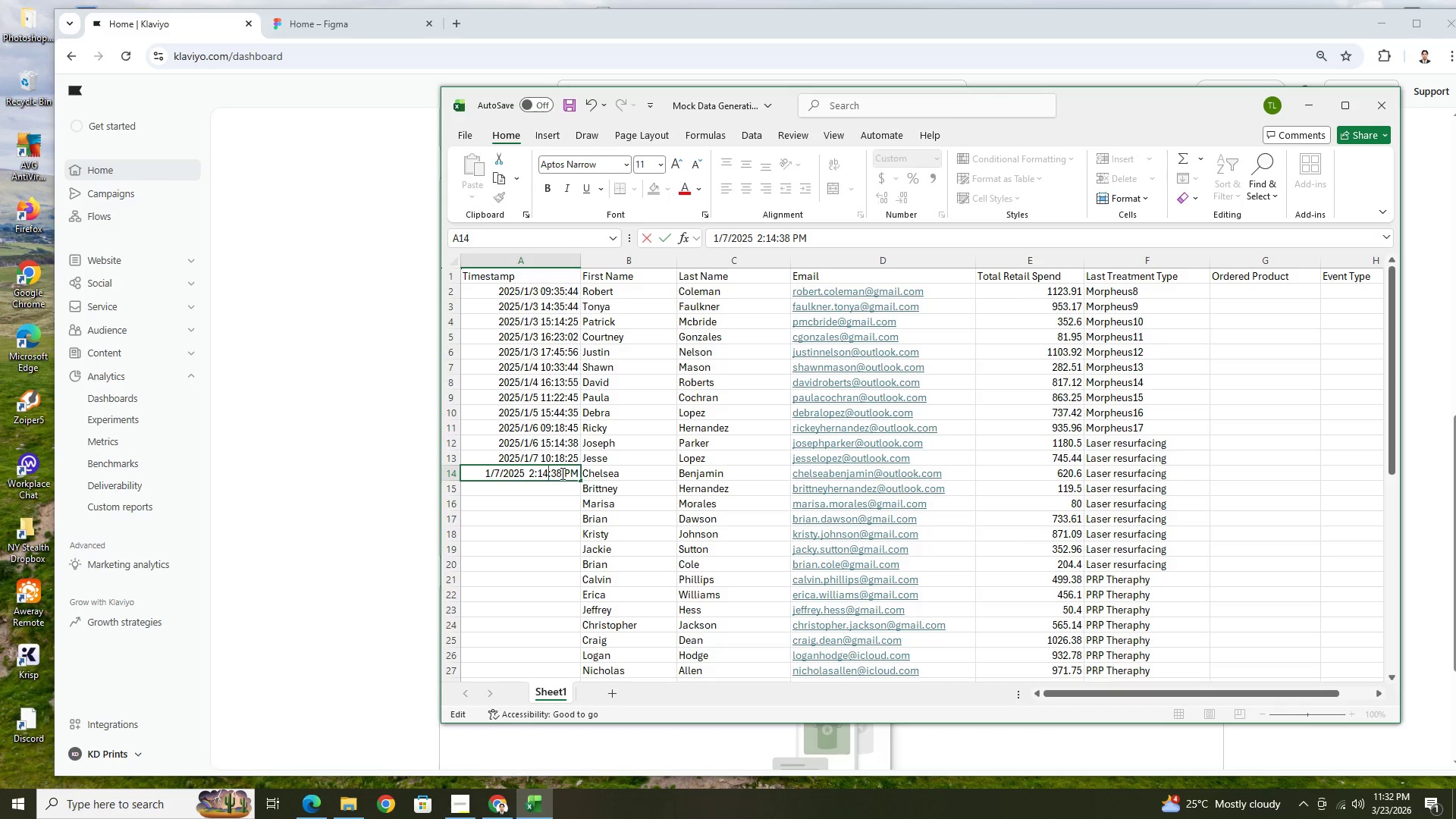 
key(Backspace)
 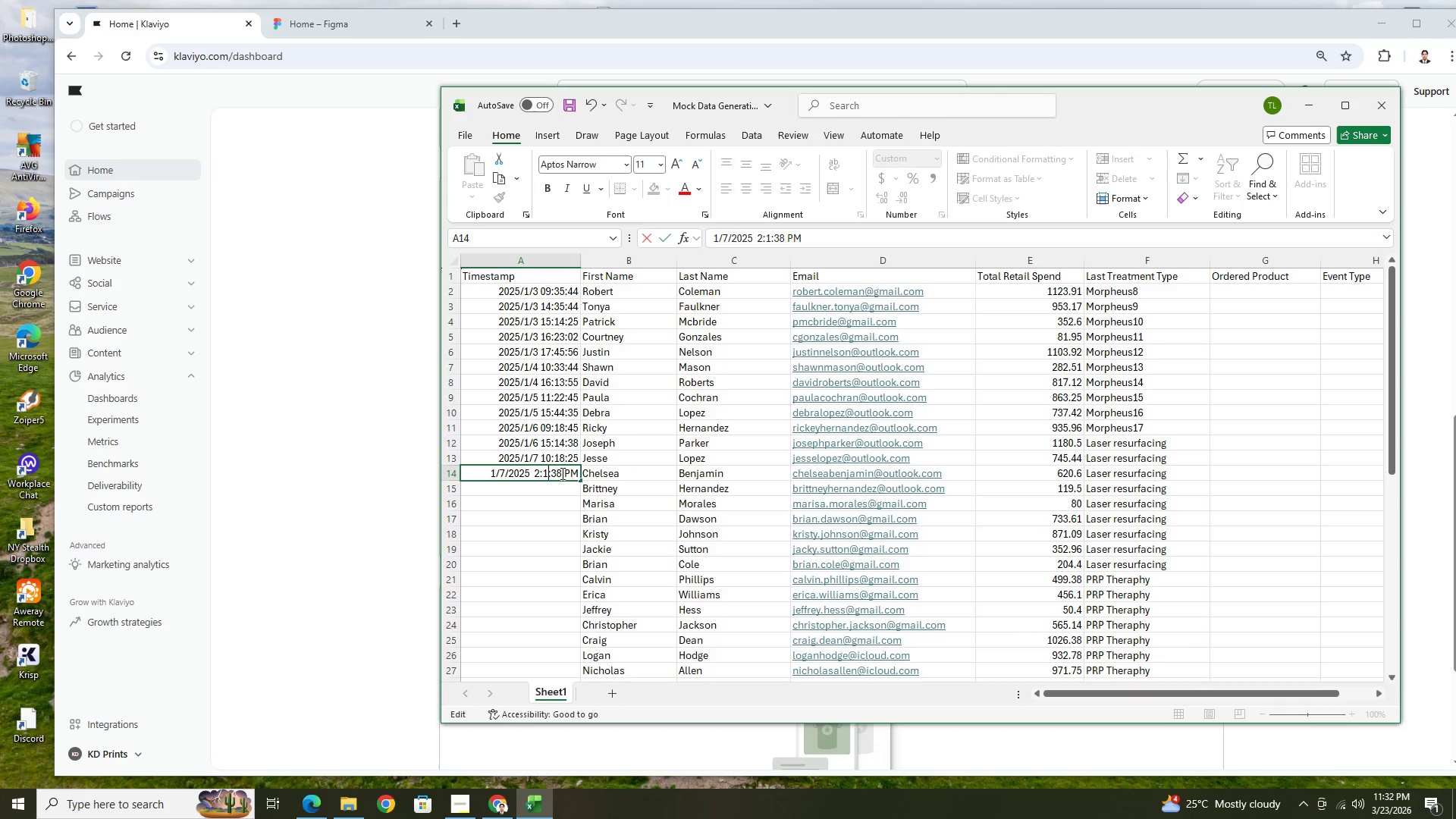 
key(2)
 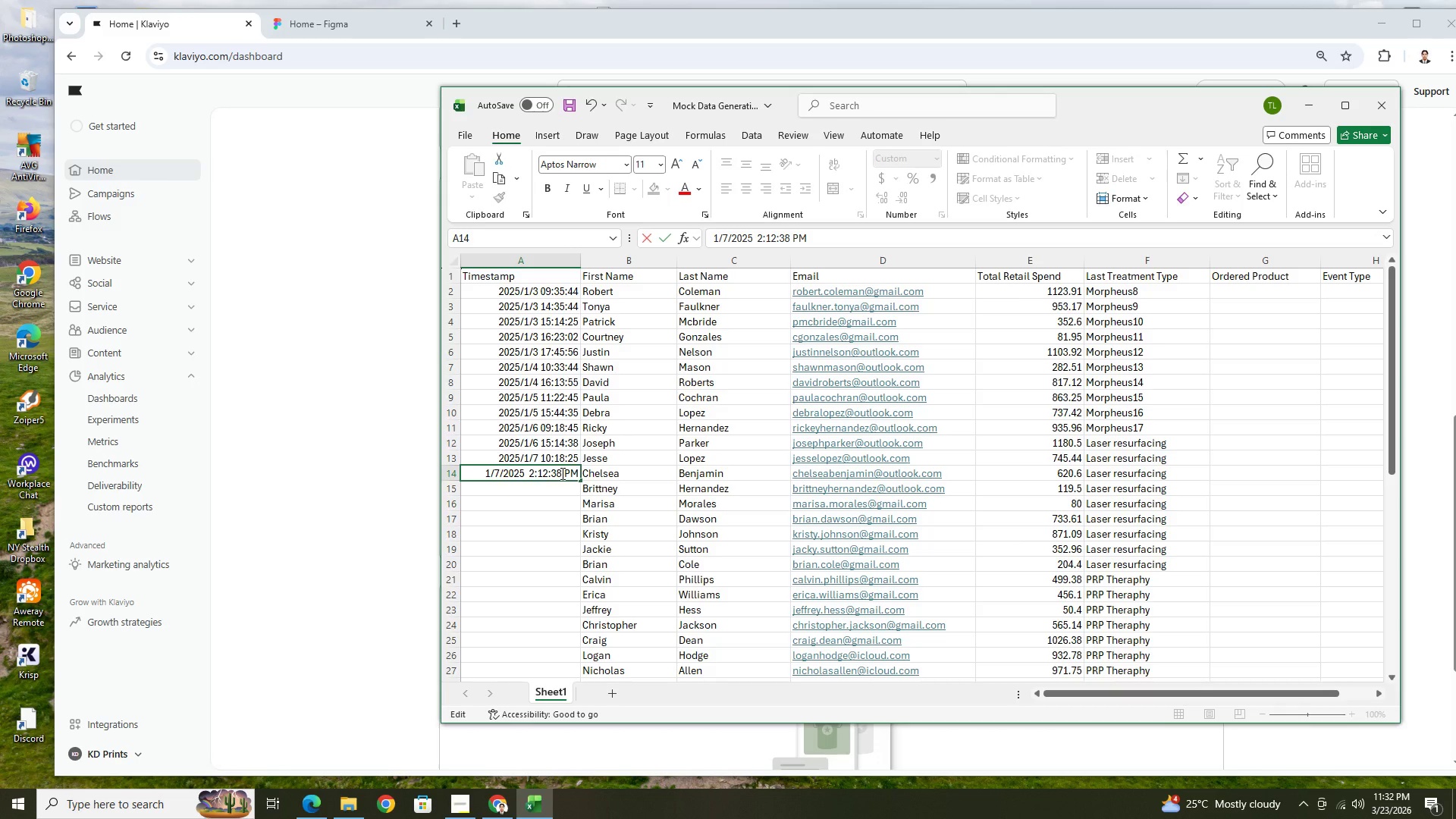 
key(ArrowRight)
 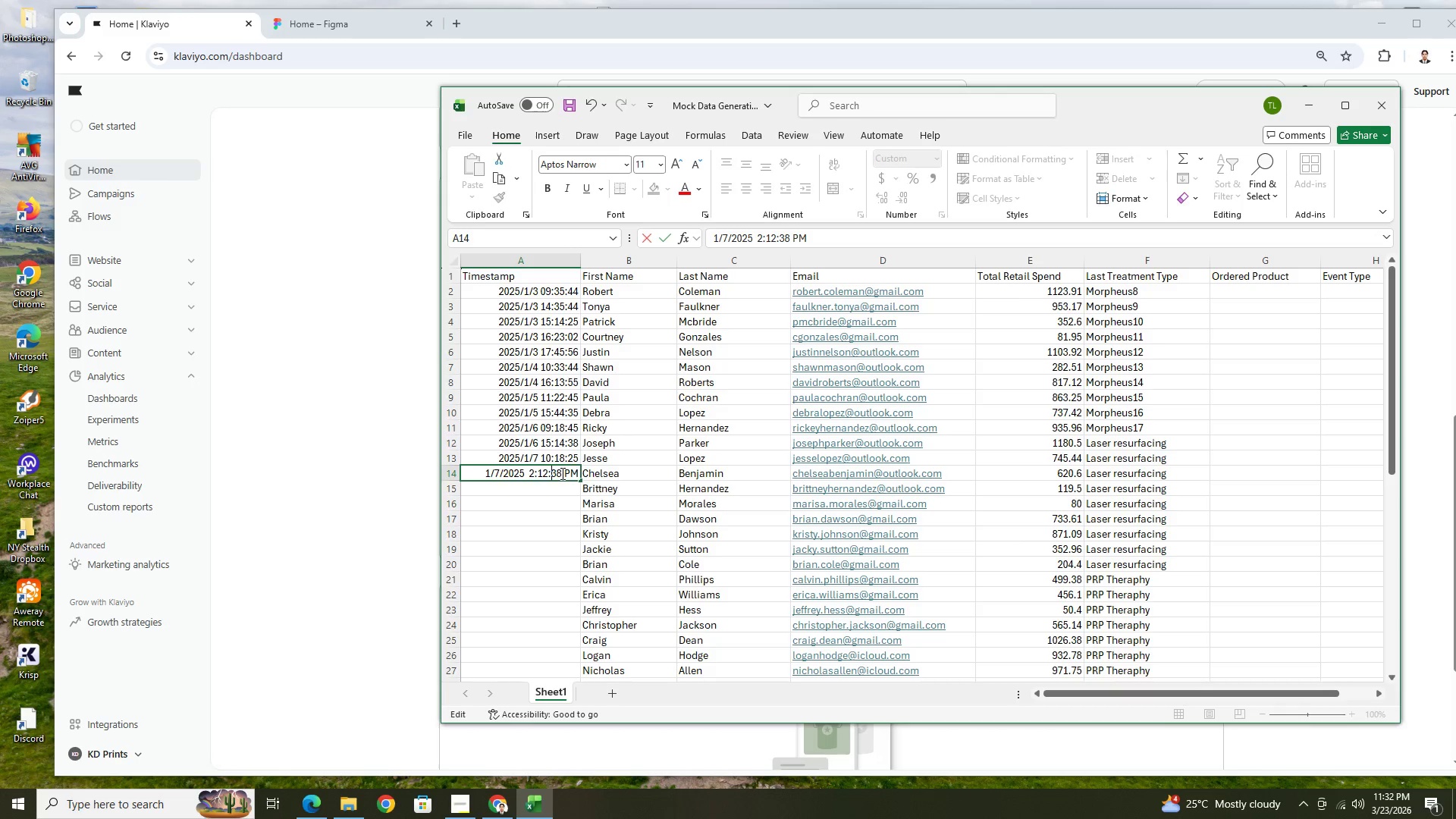 
key(ArrowRight)
 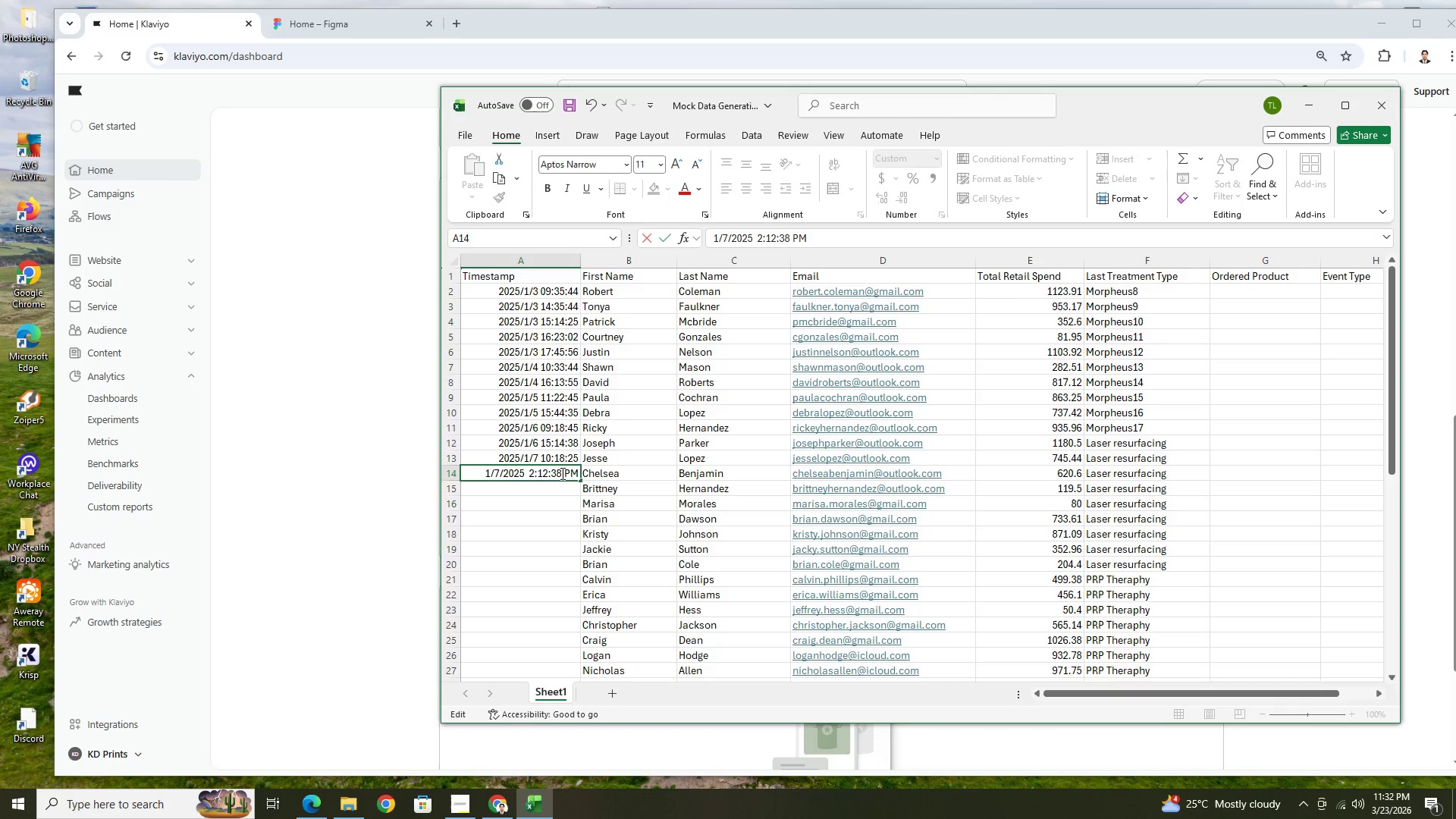 
key(Backspace)
 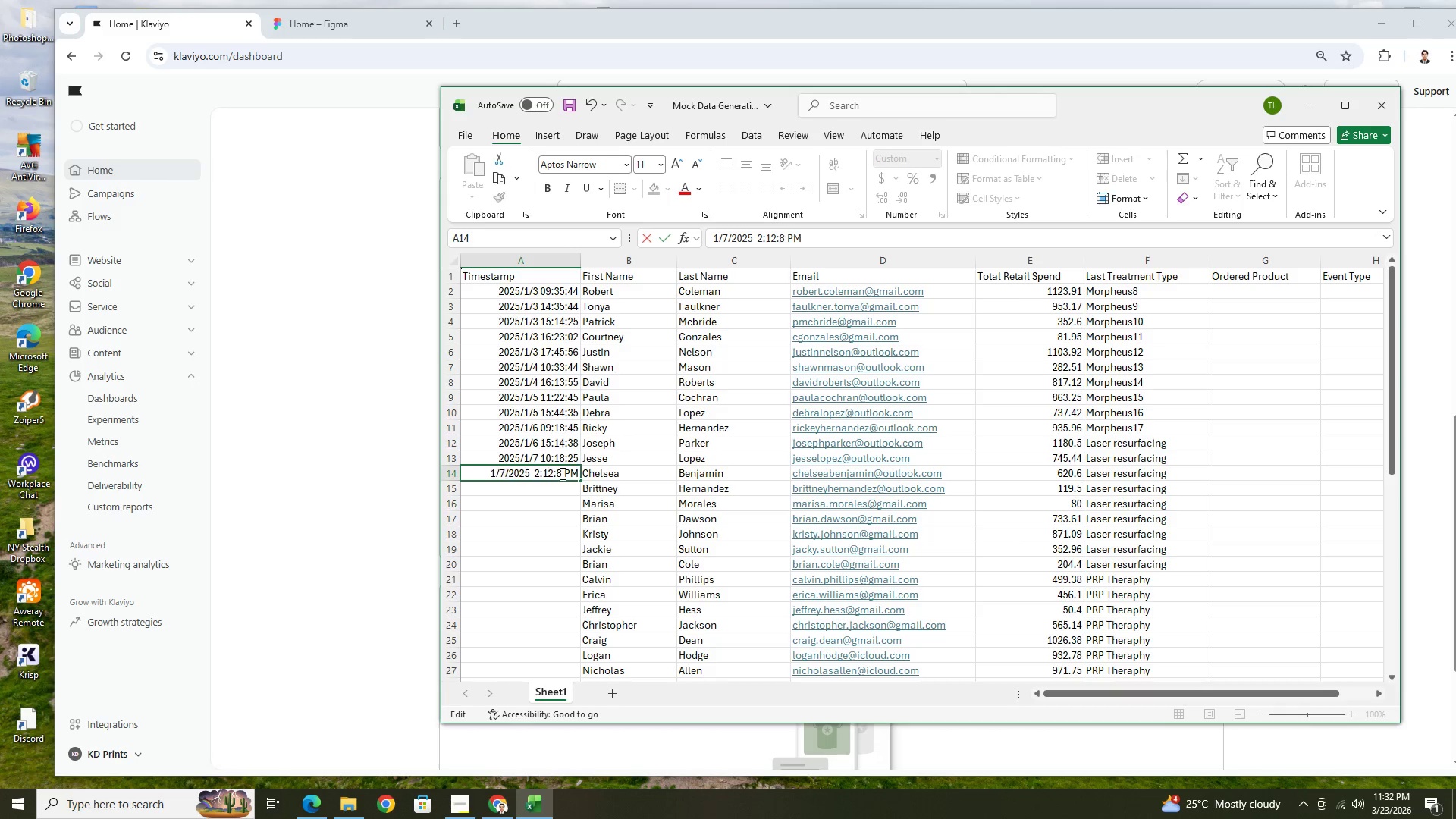 
key(2)
 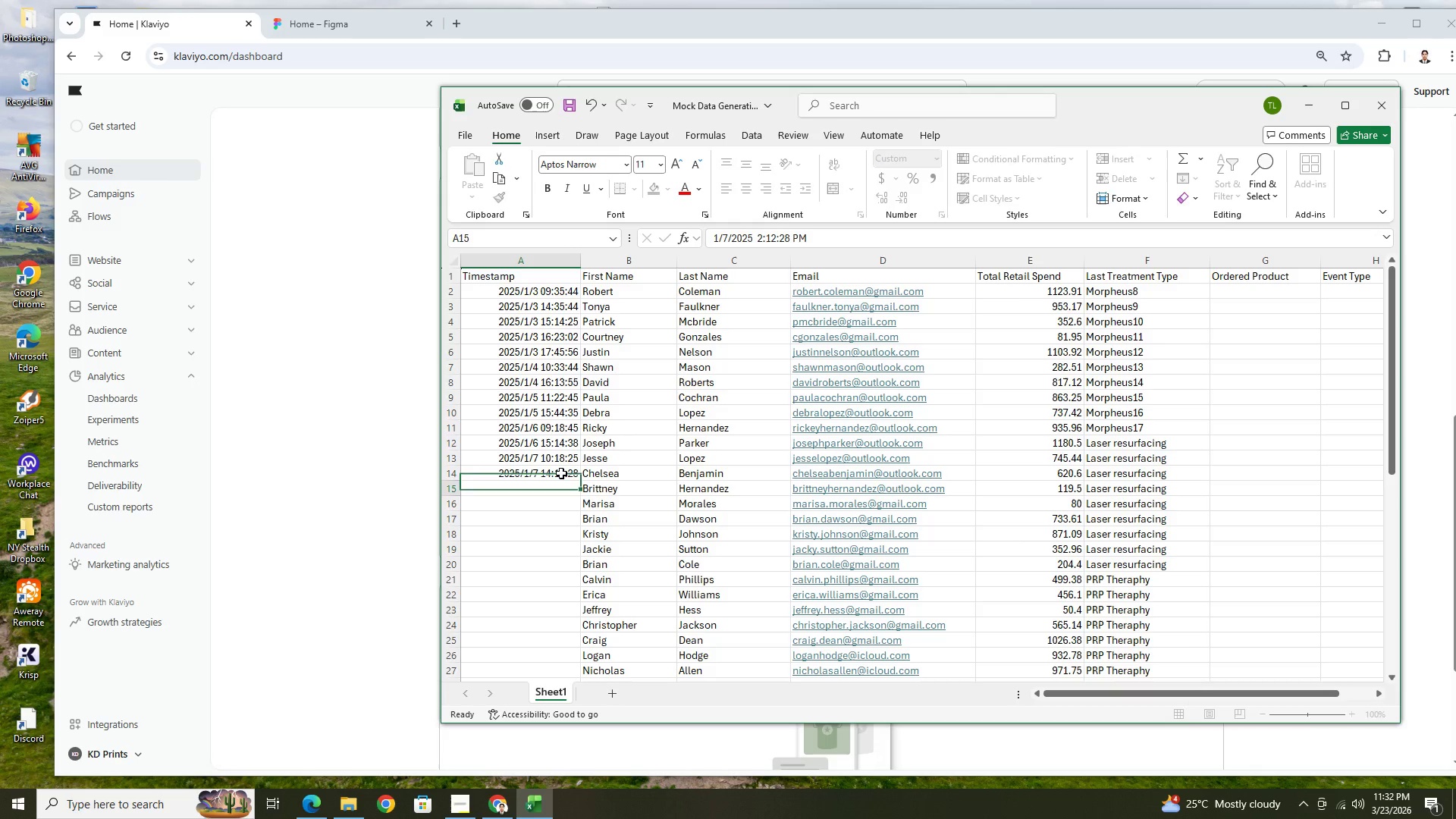 
key(Enter)
 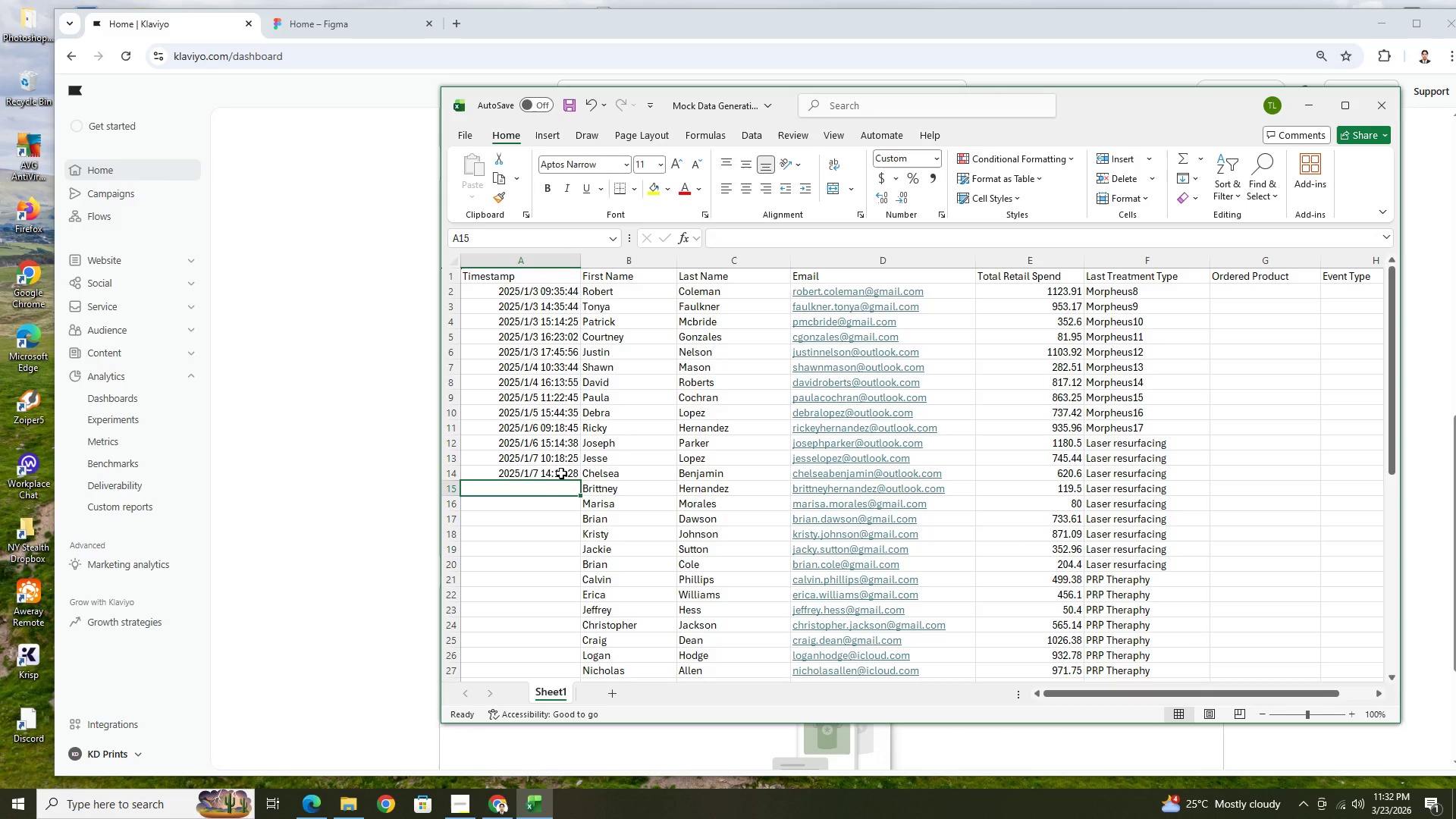 
left_click([561, 473])
 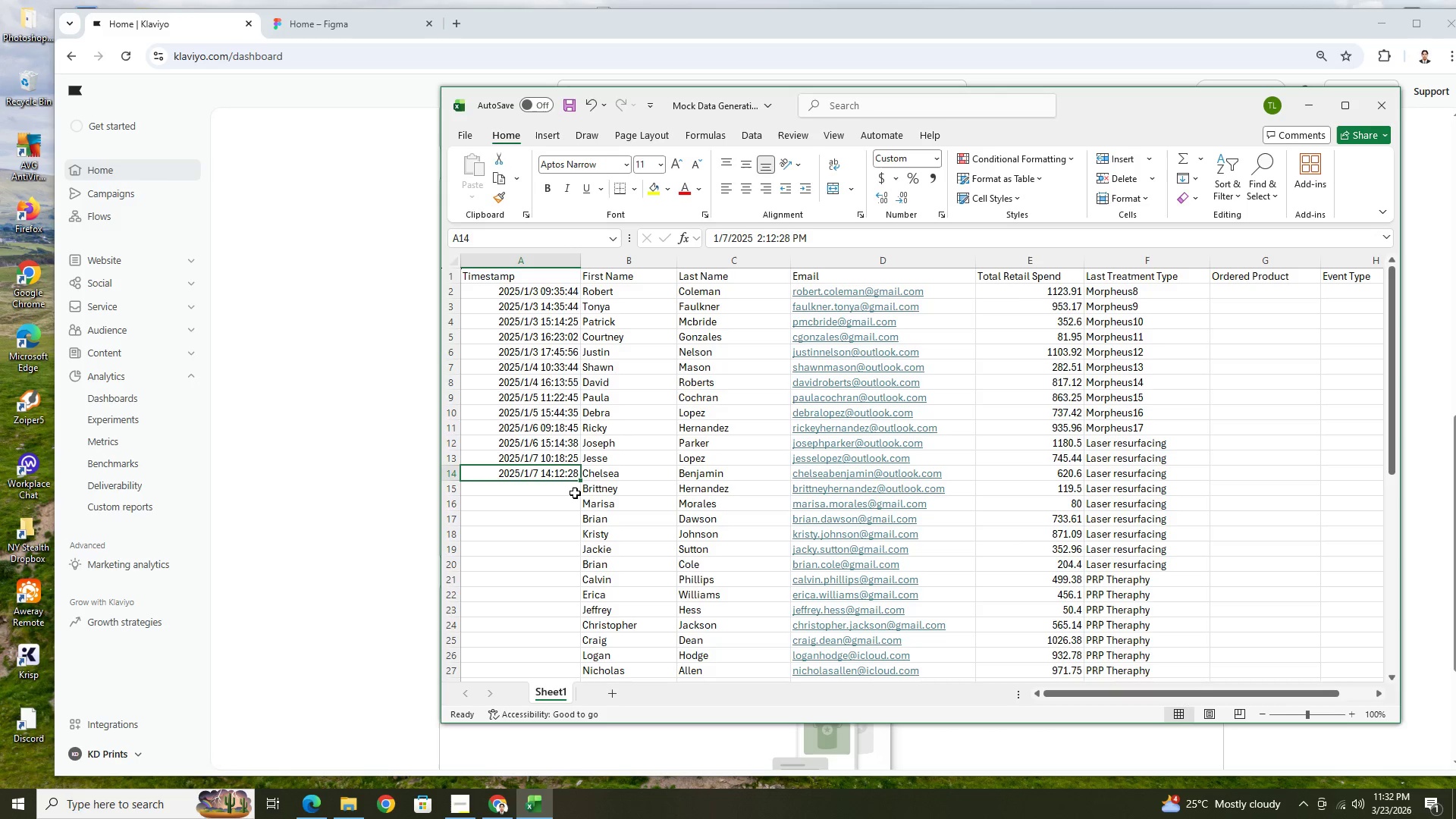 
key(Control+ControlLeft)
 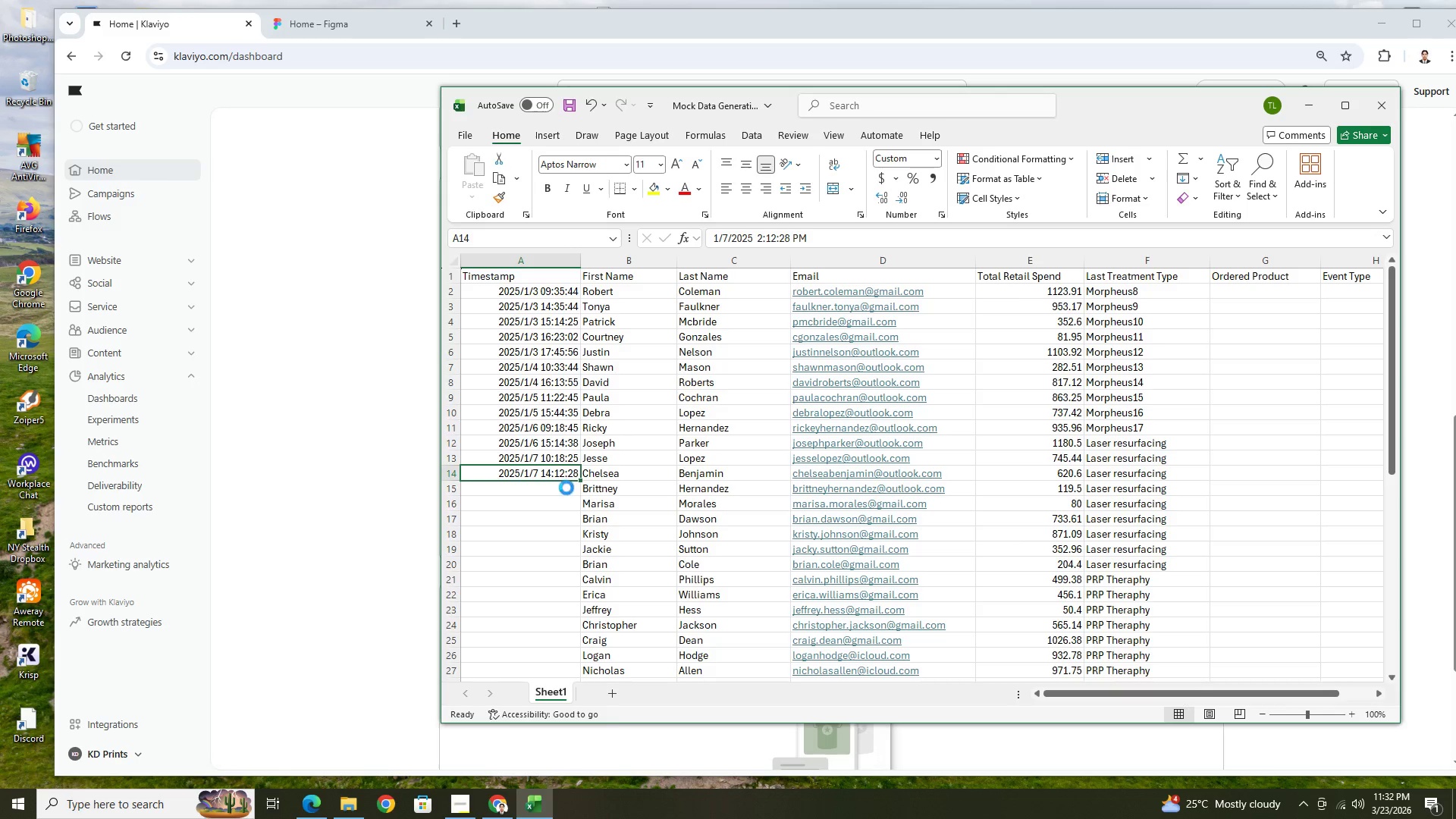 
key(Control+C)
 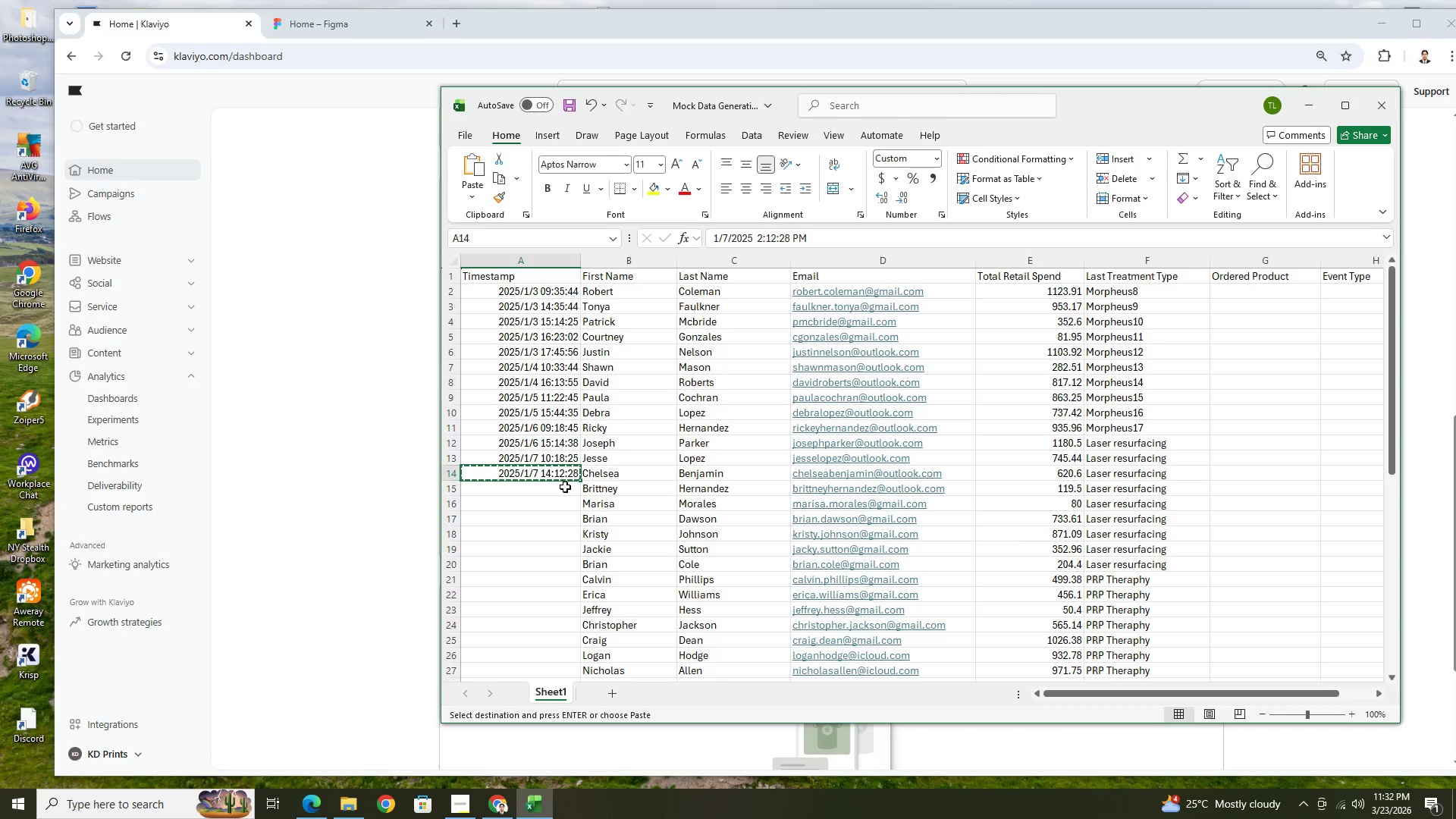 
left_click([565, 487])
 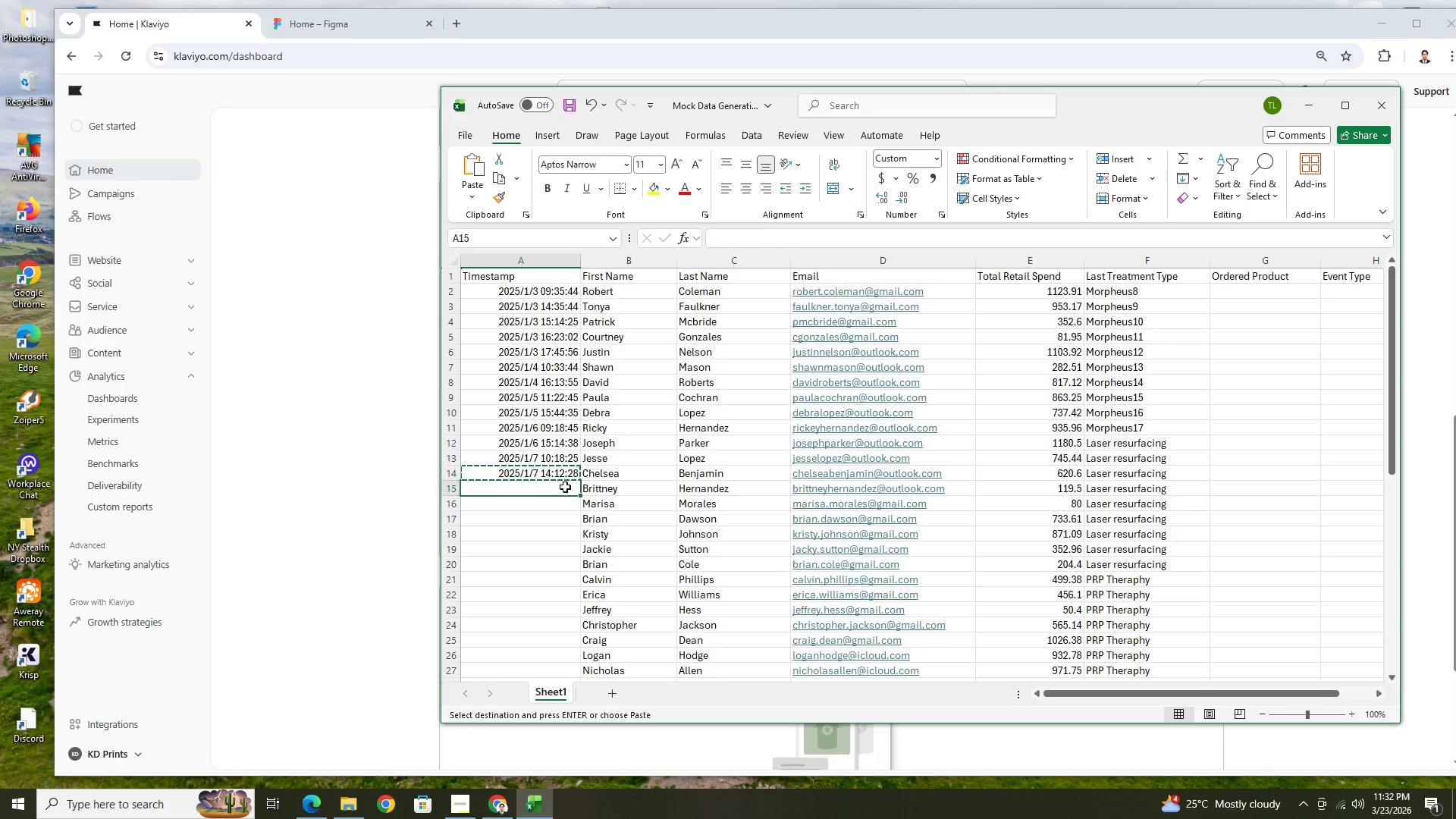 
key(Control+ControlLeft)
 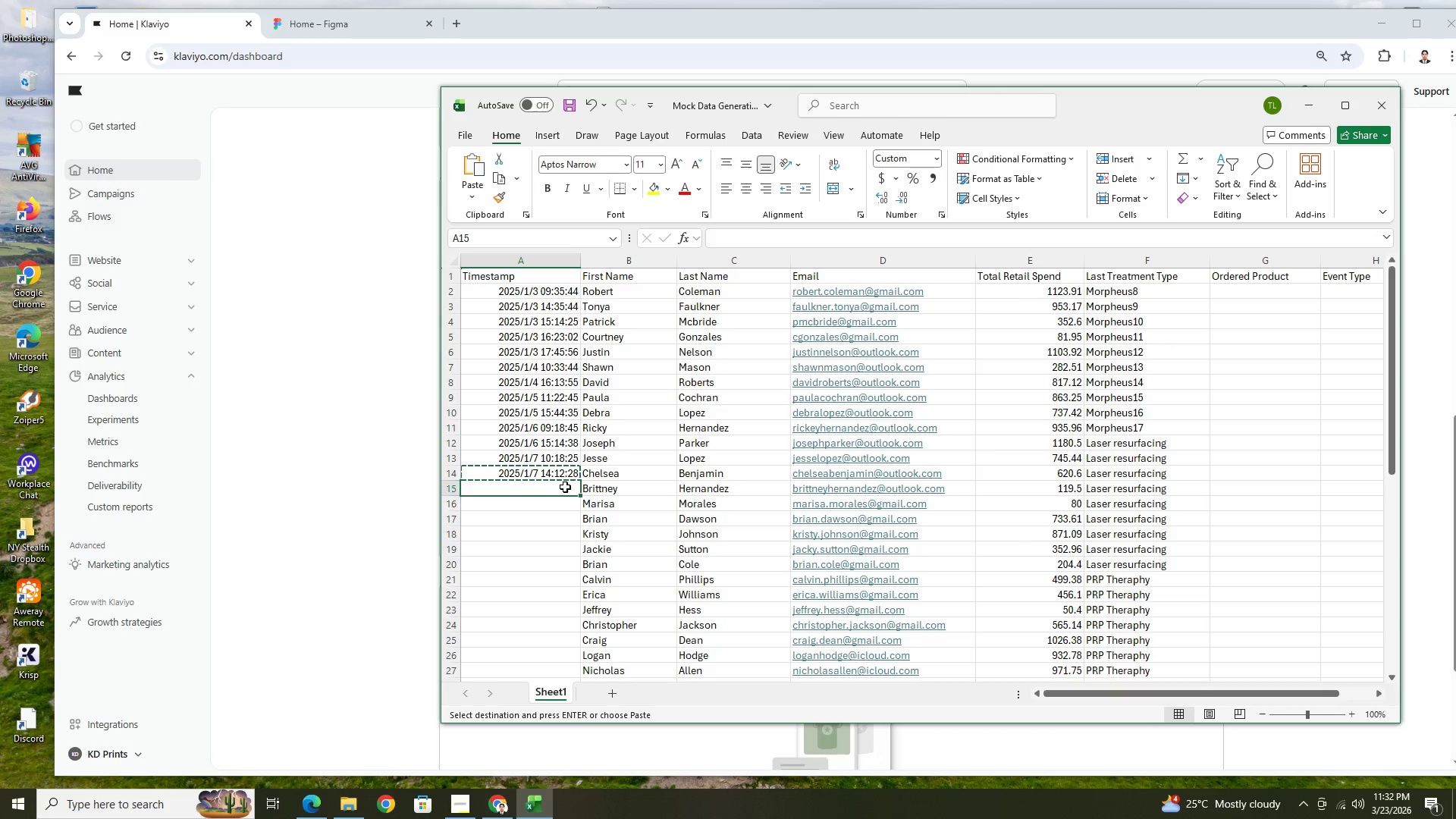 
key(Control+V)
 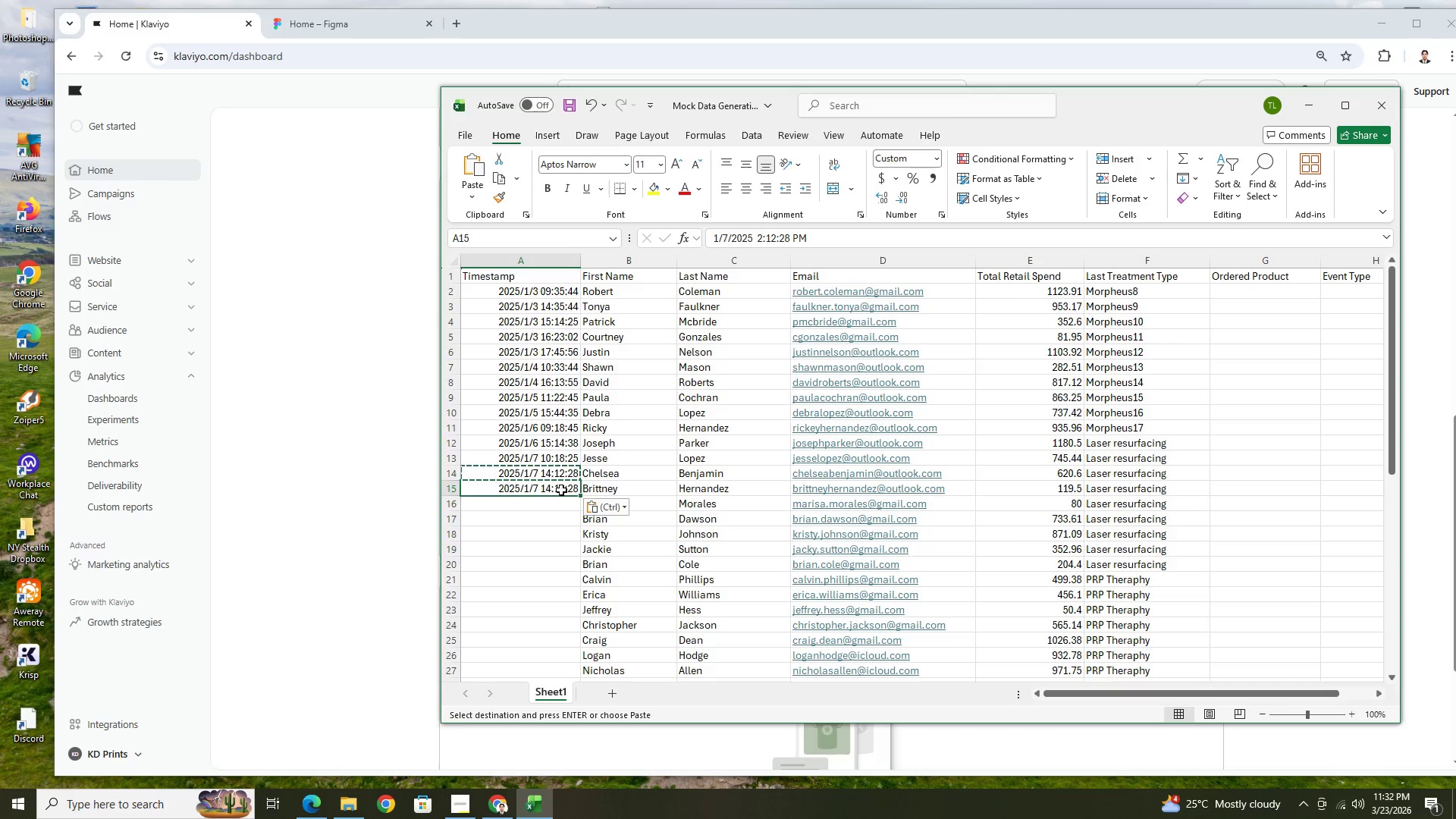 
double_click([561, 490])
 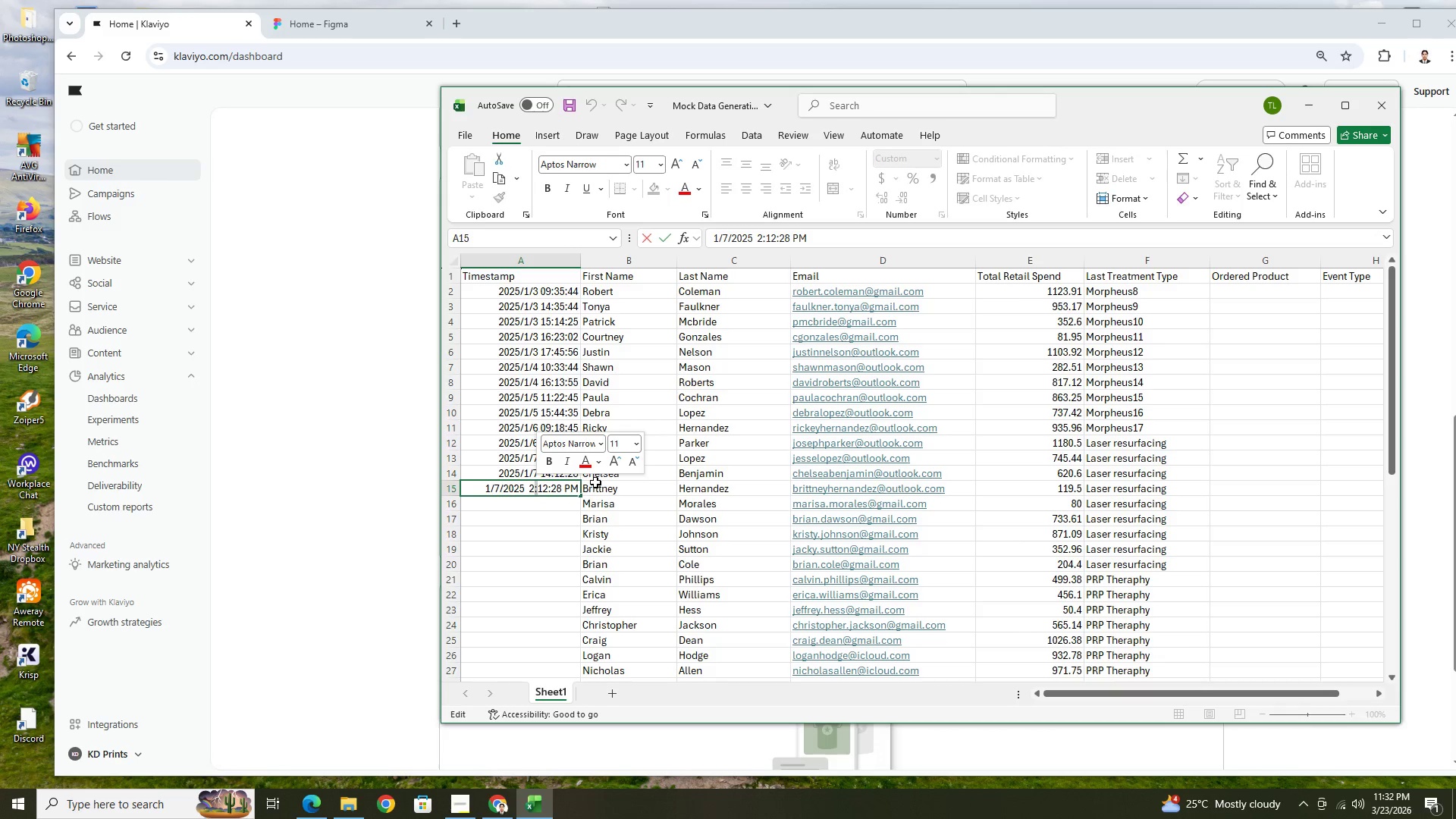 
key(ArrowLeft)
 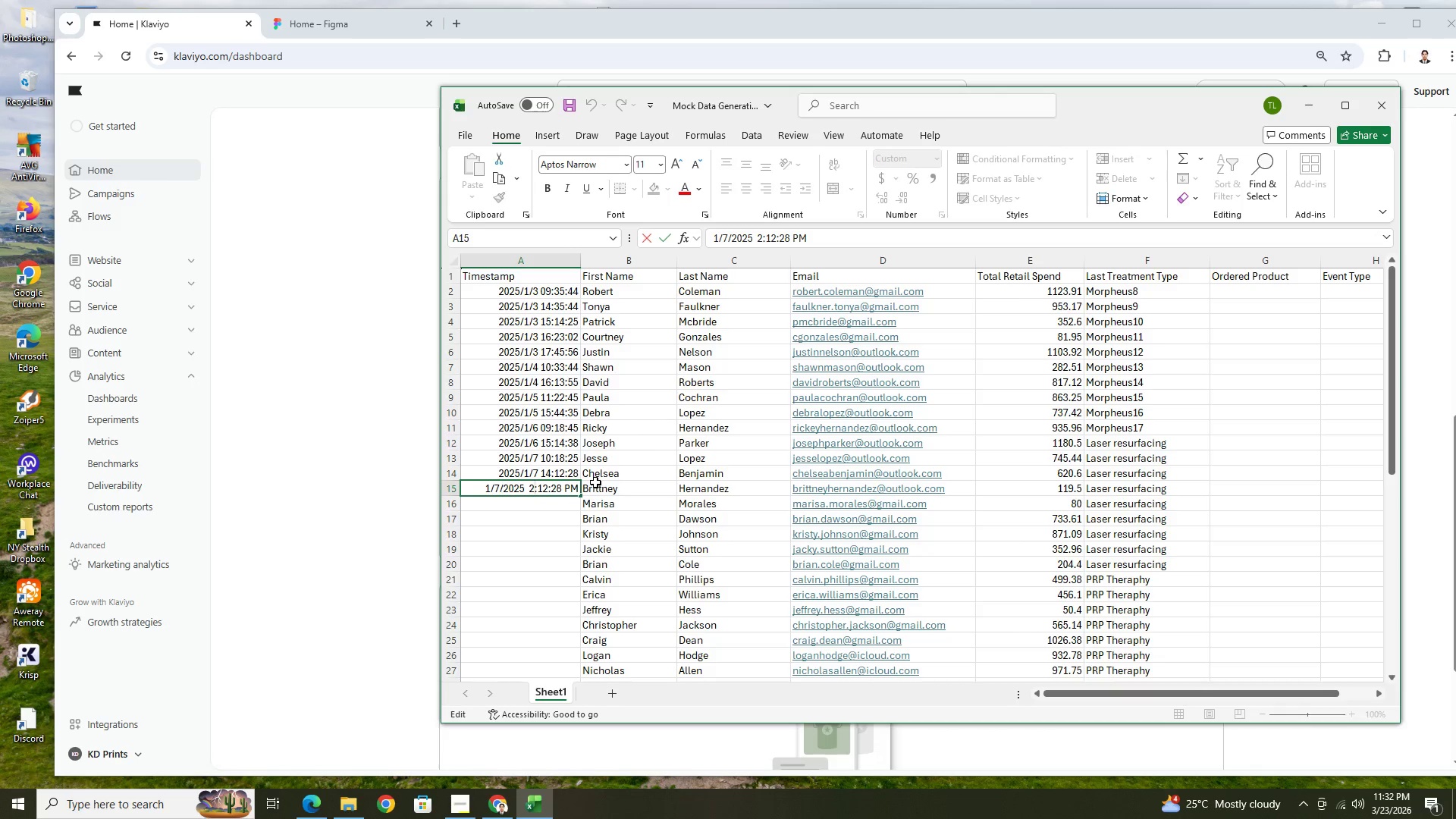 
key(Backspace)
 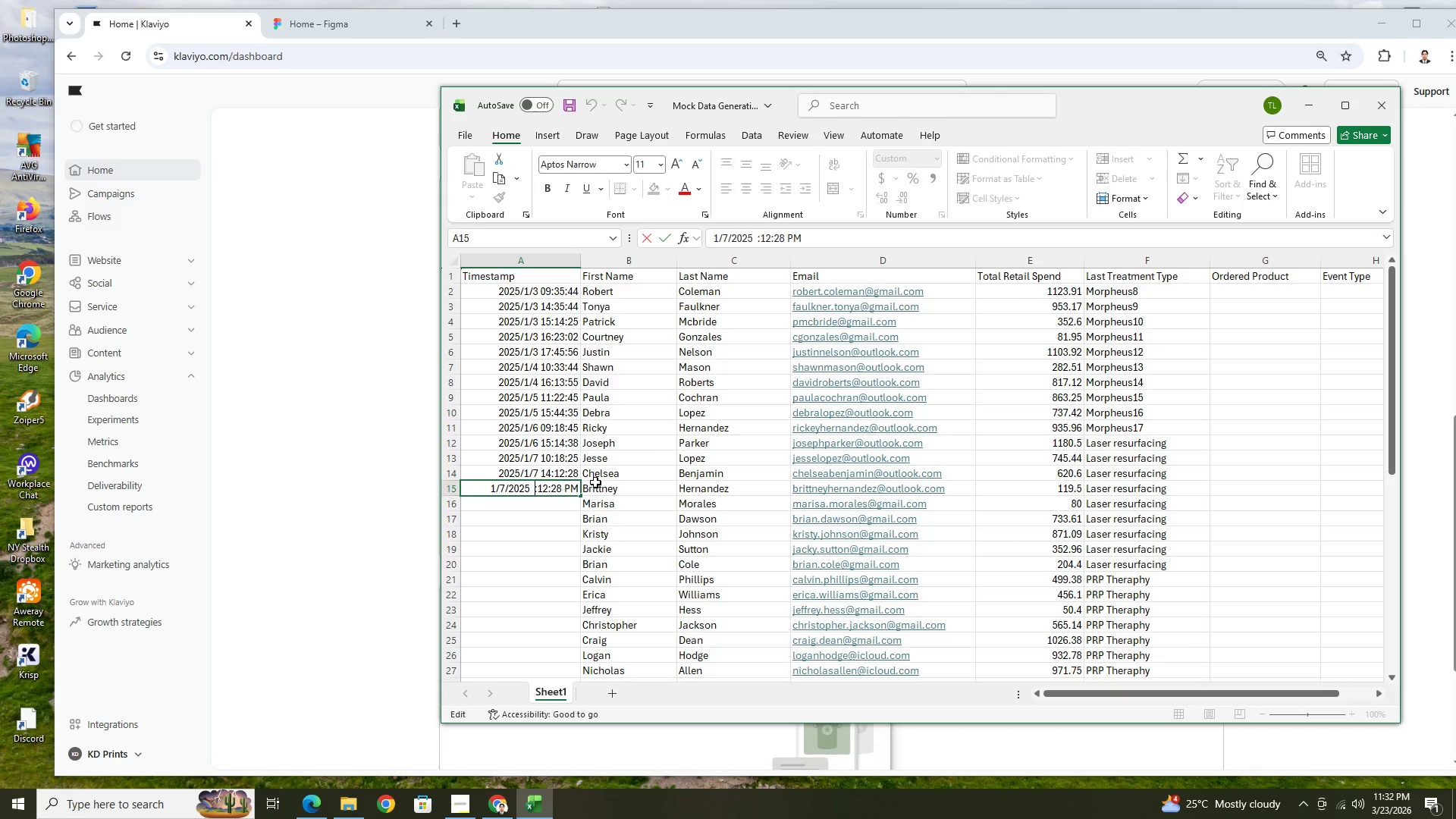 
key(4)
 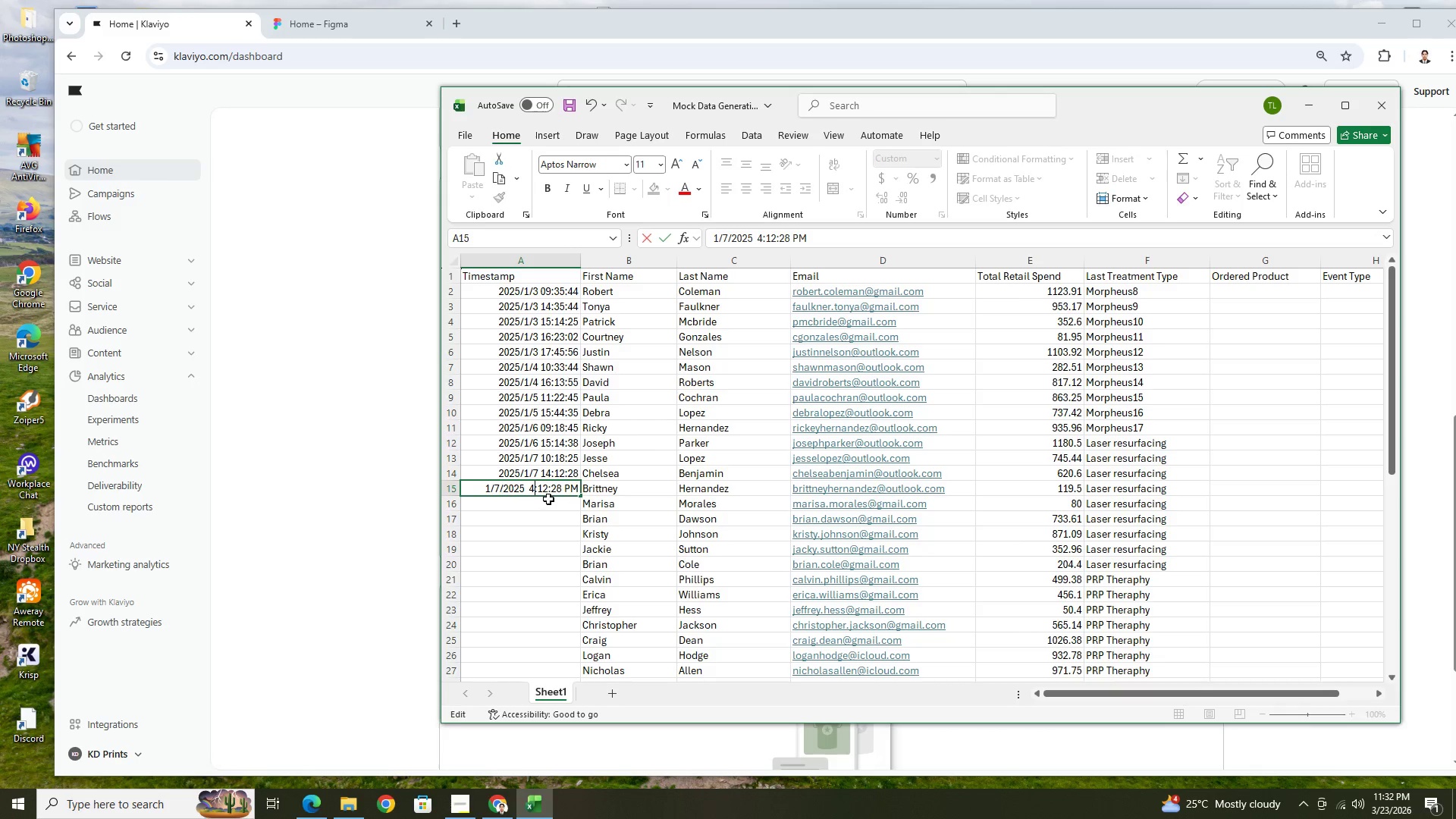 
left_click([543, 491])
 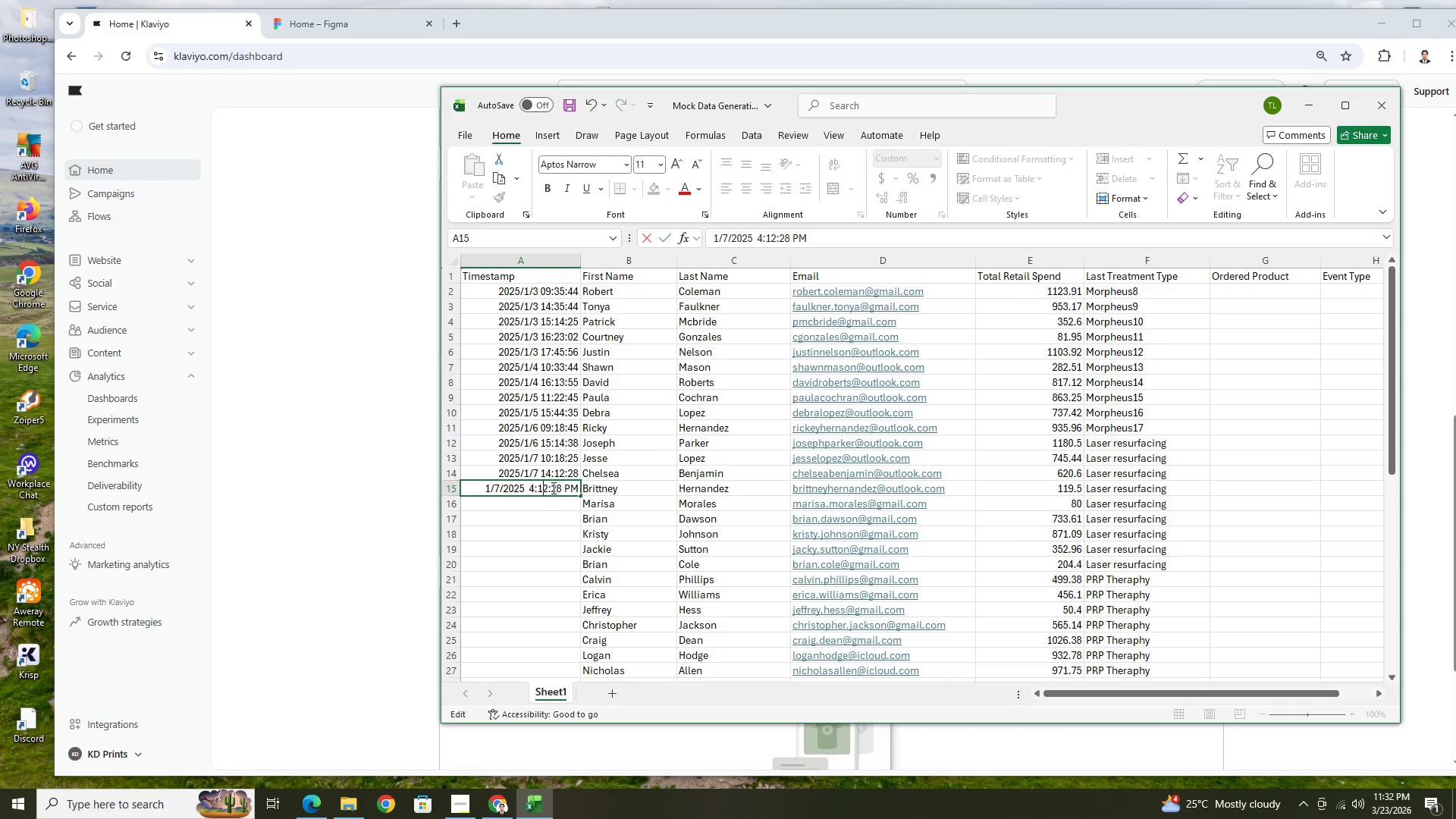 
left_click([547, 488])
 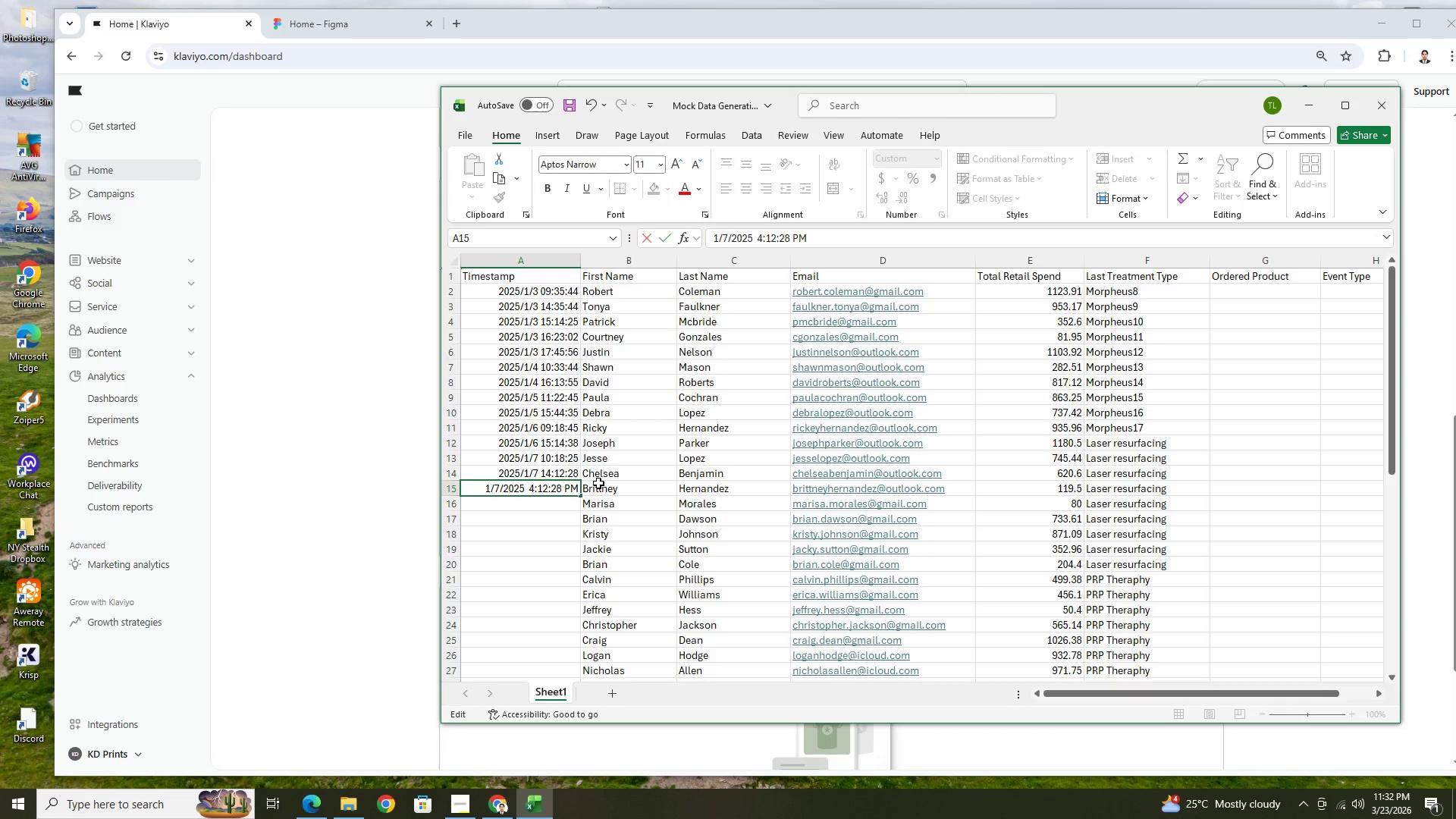 
key(Backspace)
 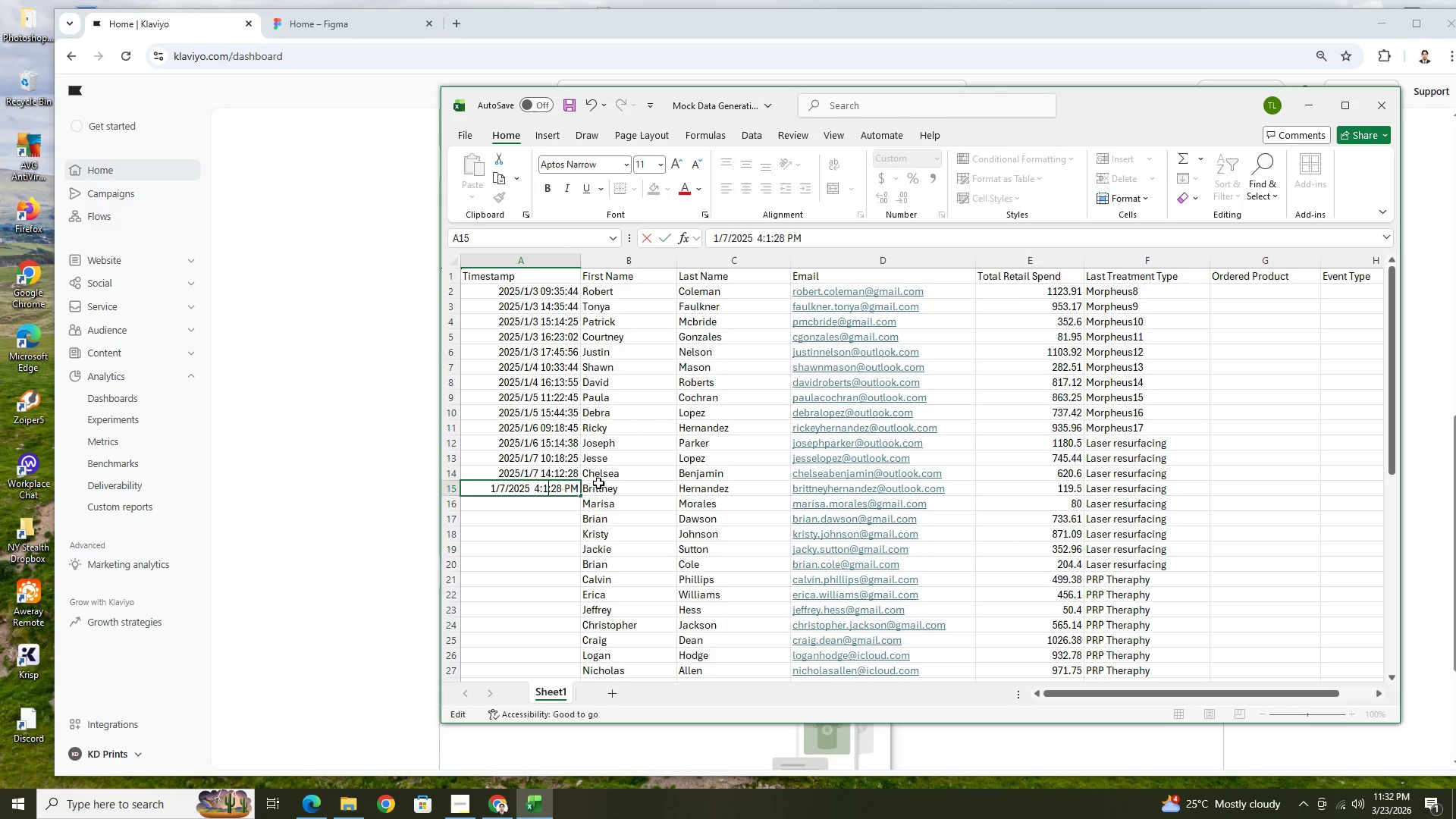 
key(0)
 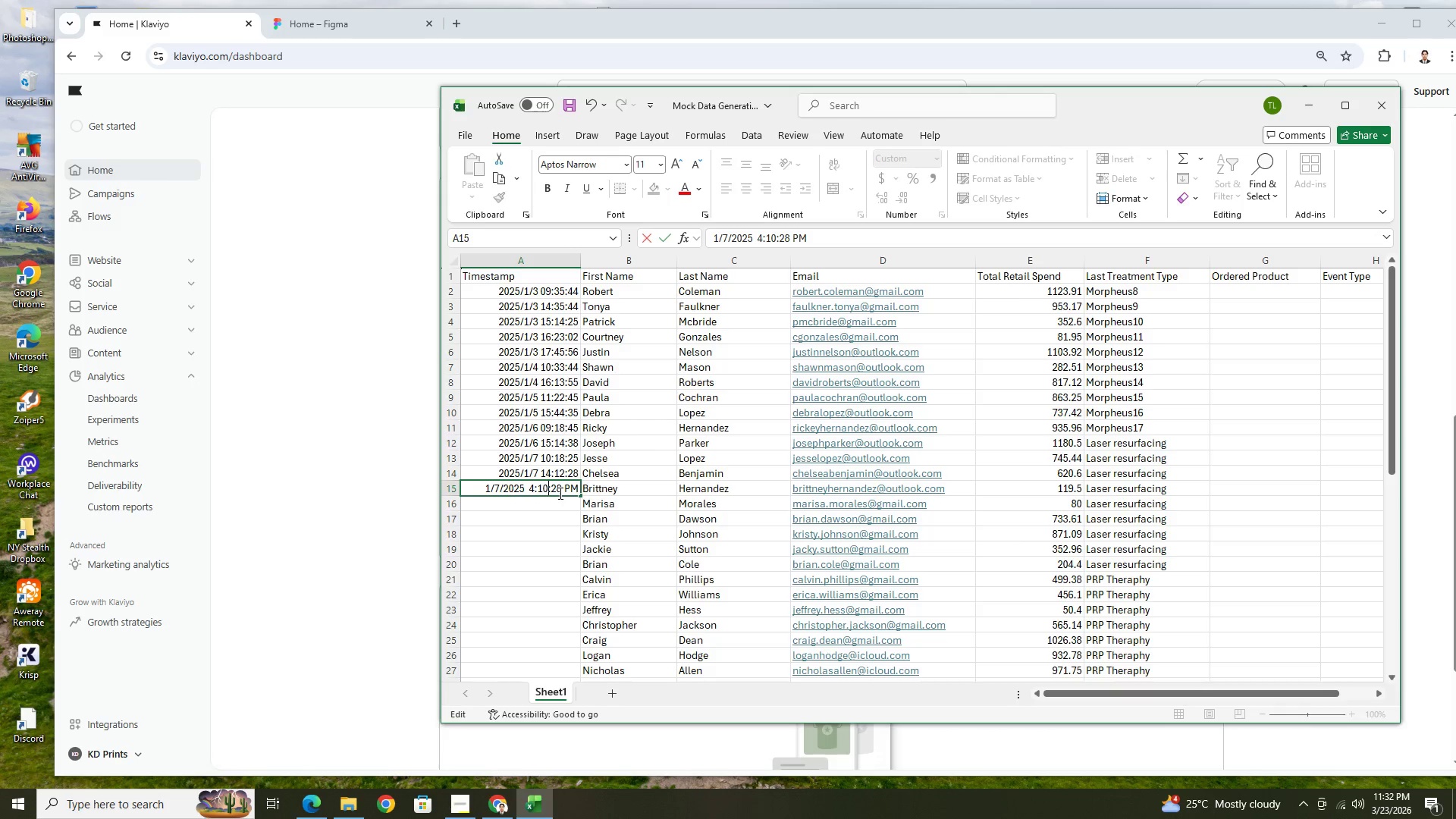 
left_click([559, 488])
 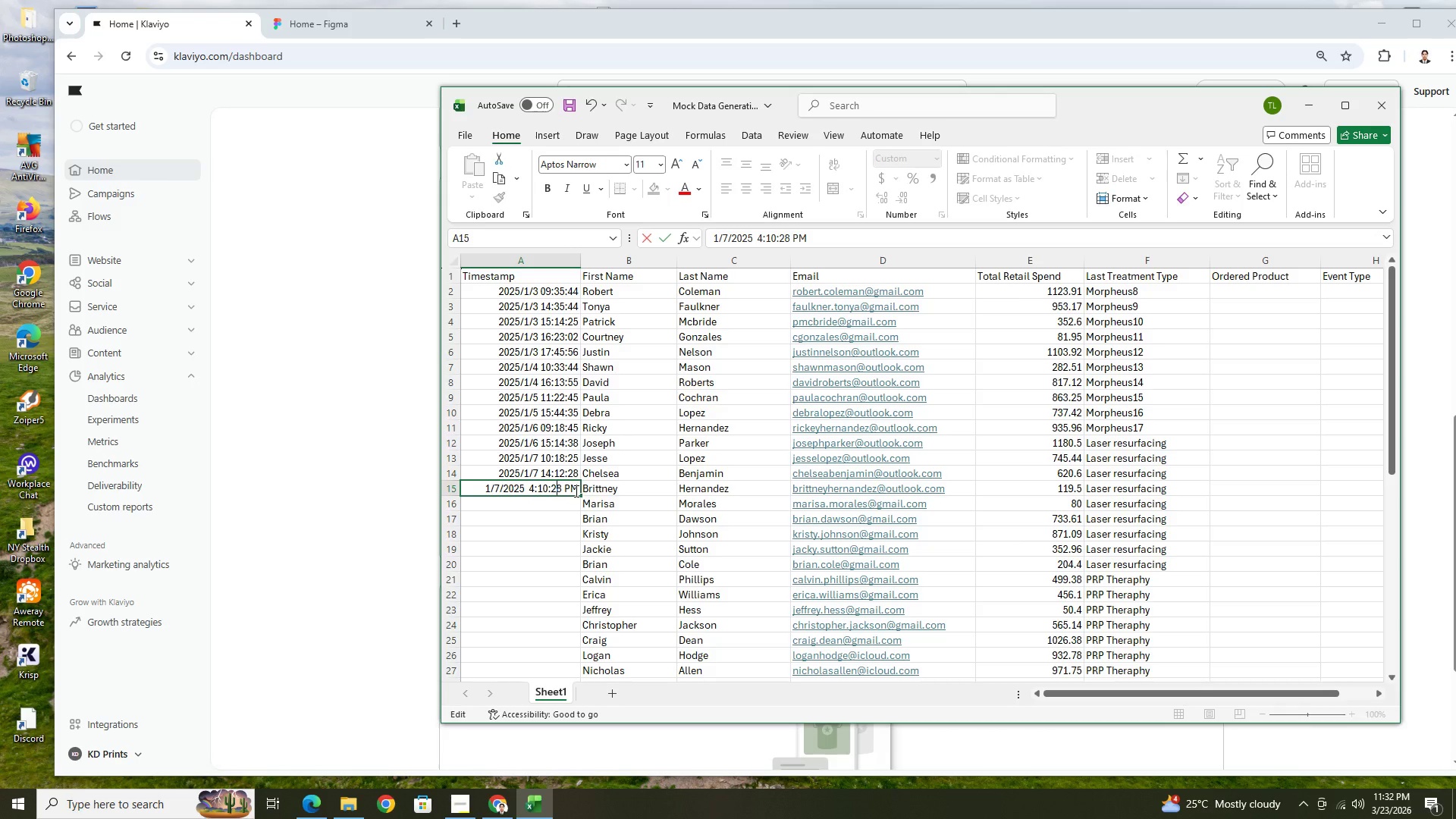 
left_click([558, 485])
 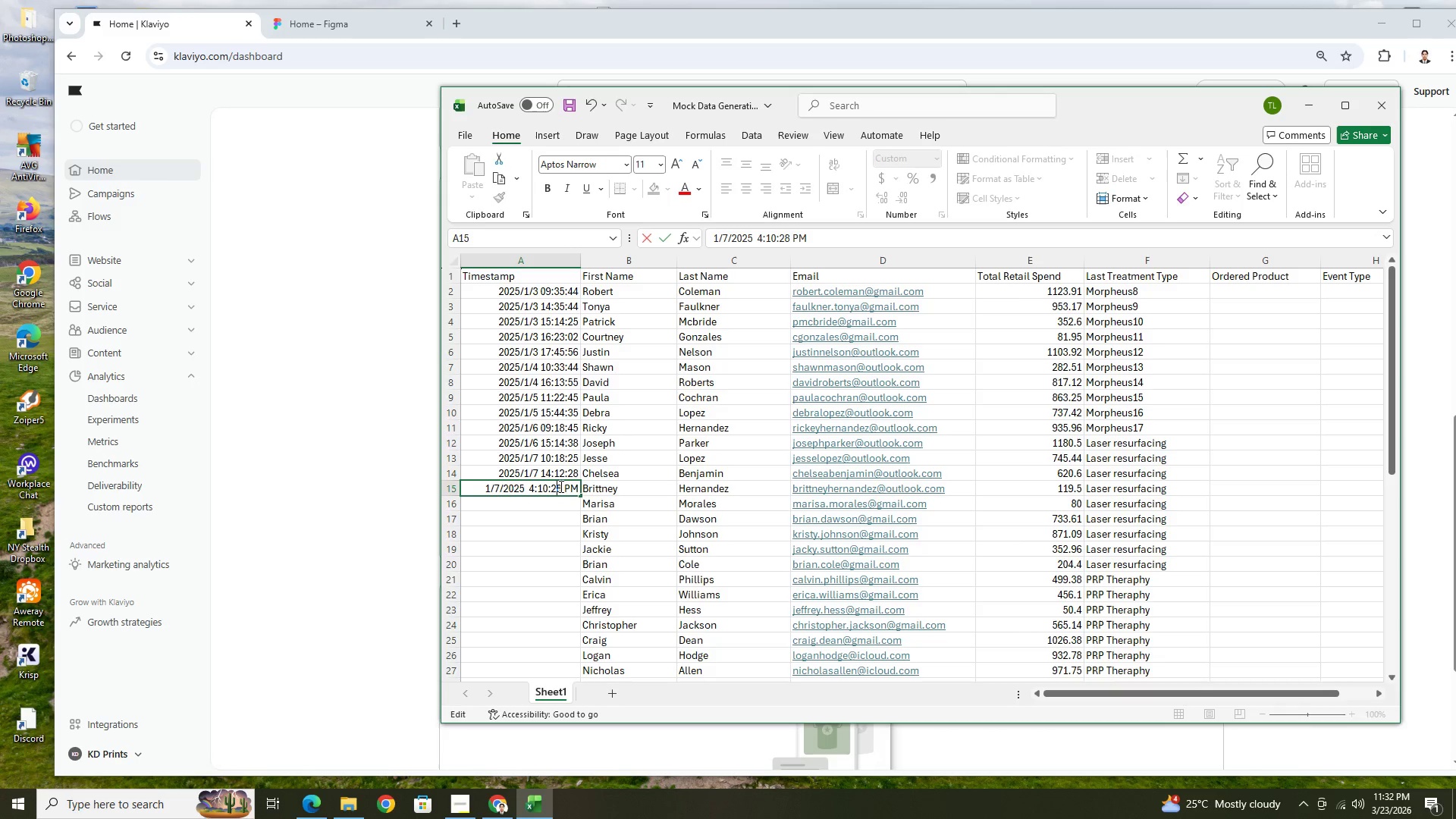 
left_click([560, 487])
 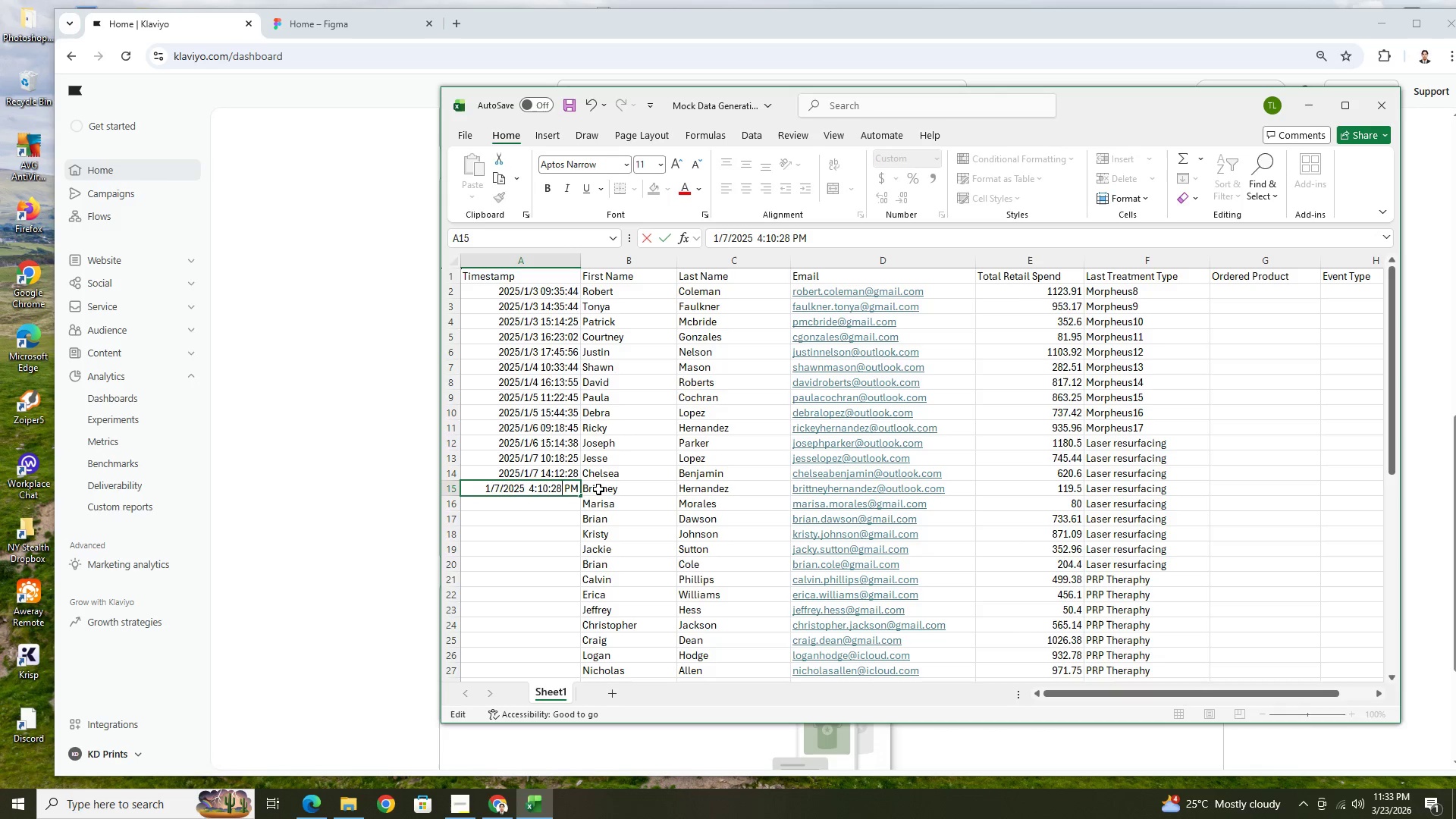 
key(Backspace)
key(Backspace)
type(13)
 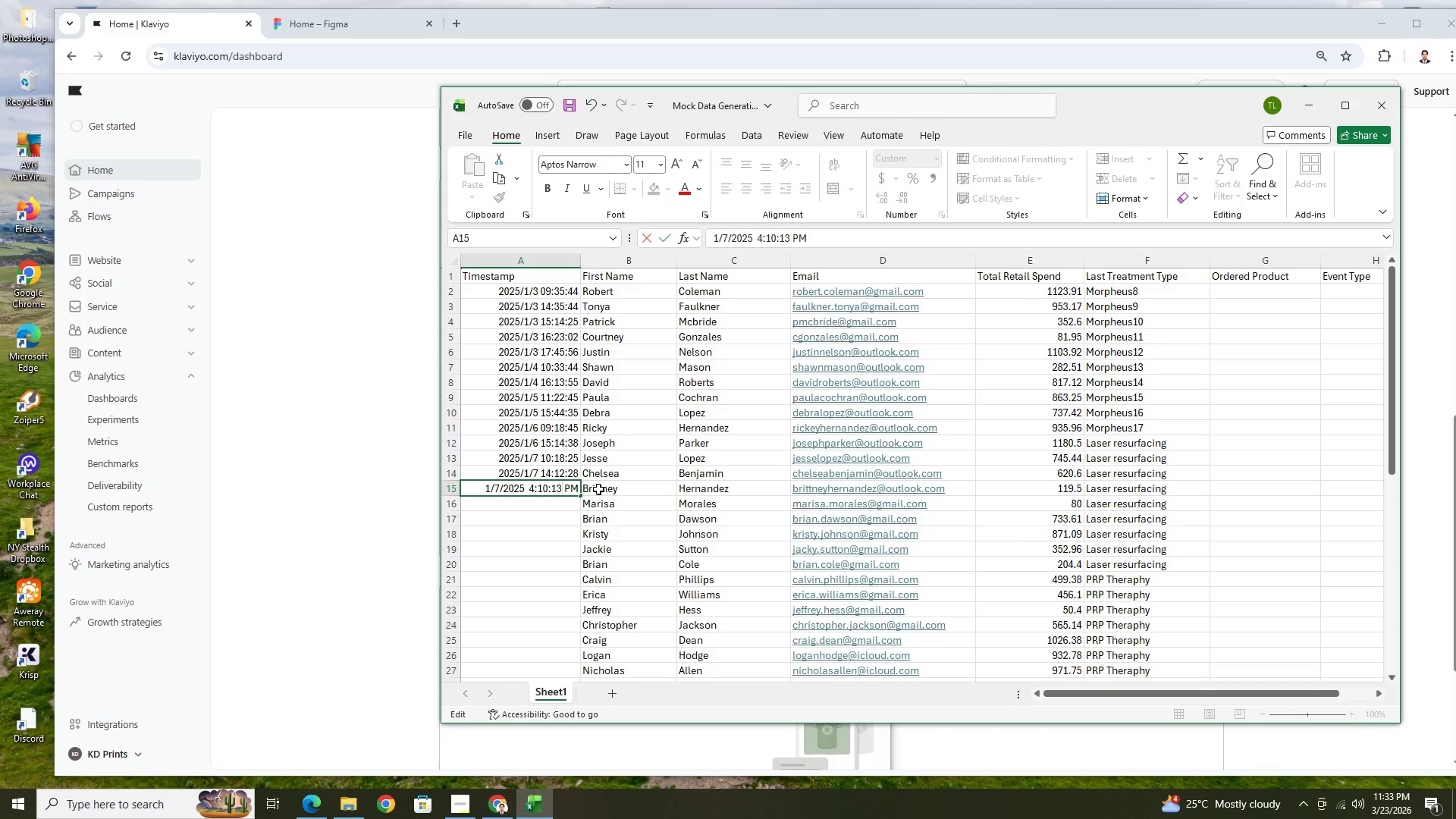 
key(Enter)
 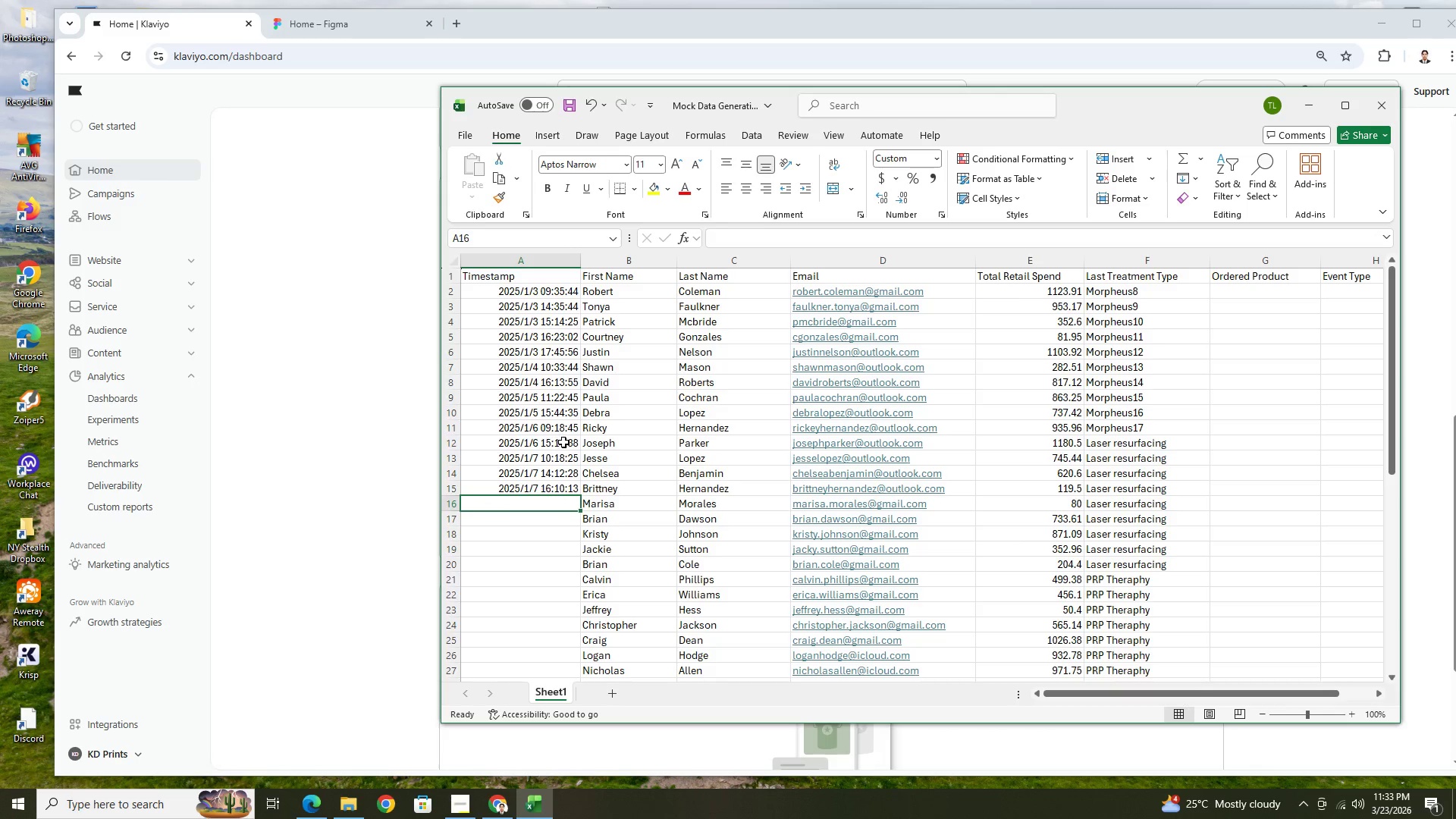 
left_click([563, 459])
 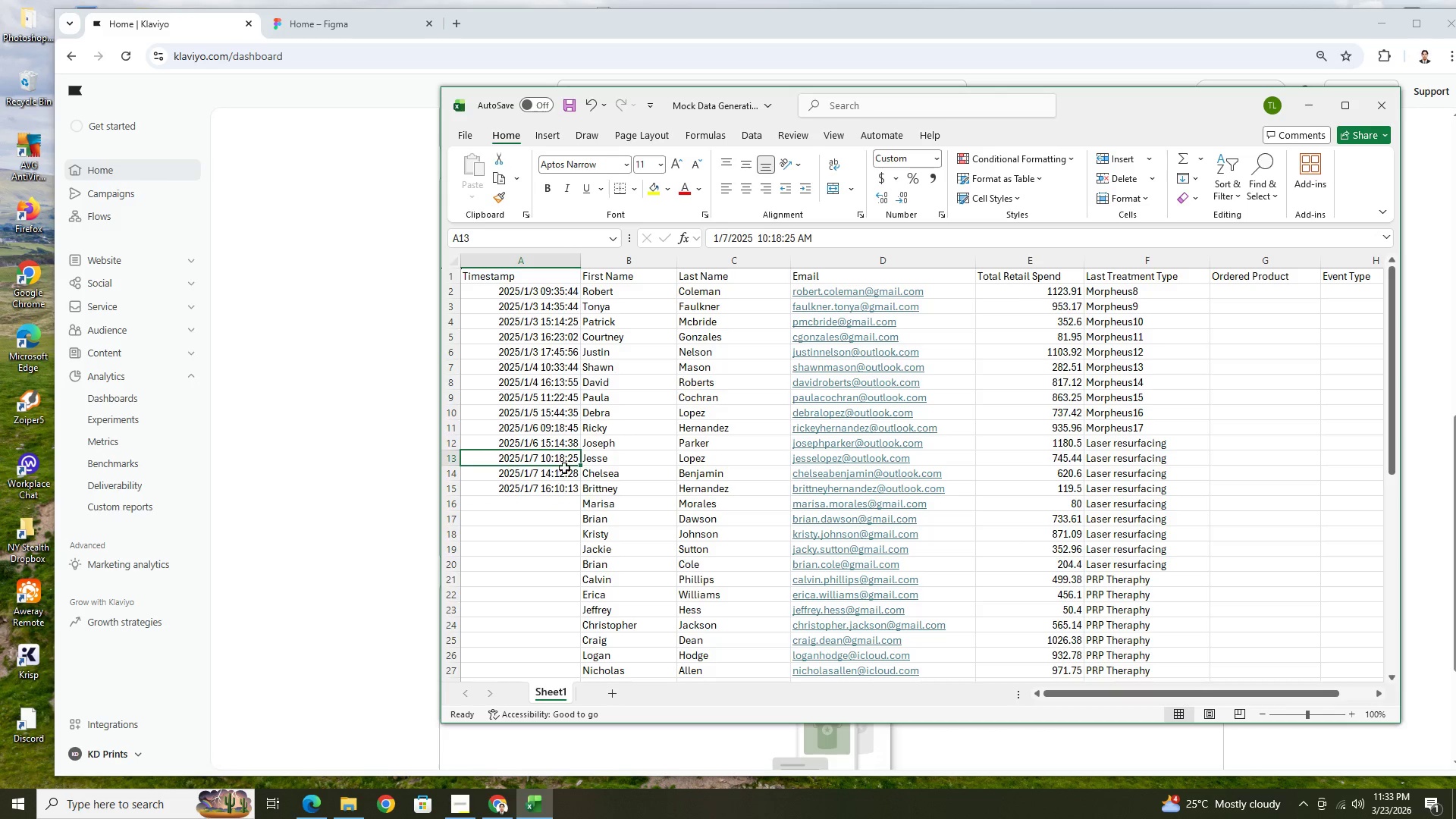 
key(Control+C)
 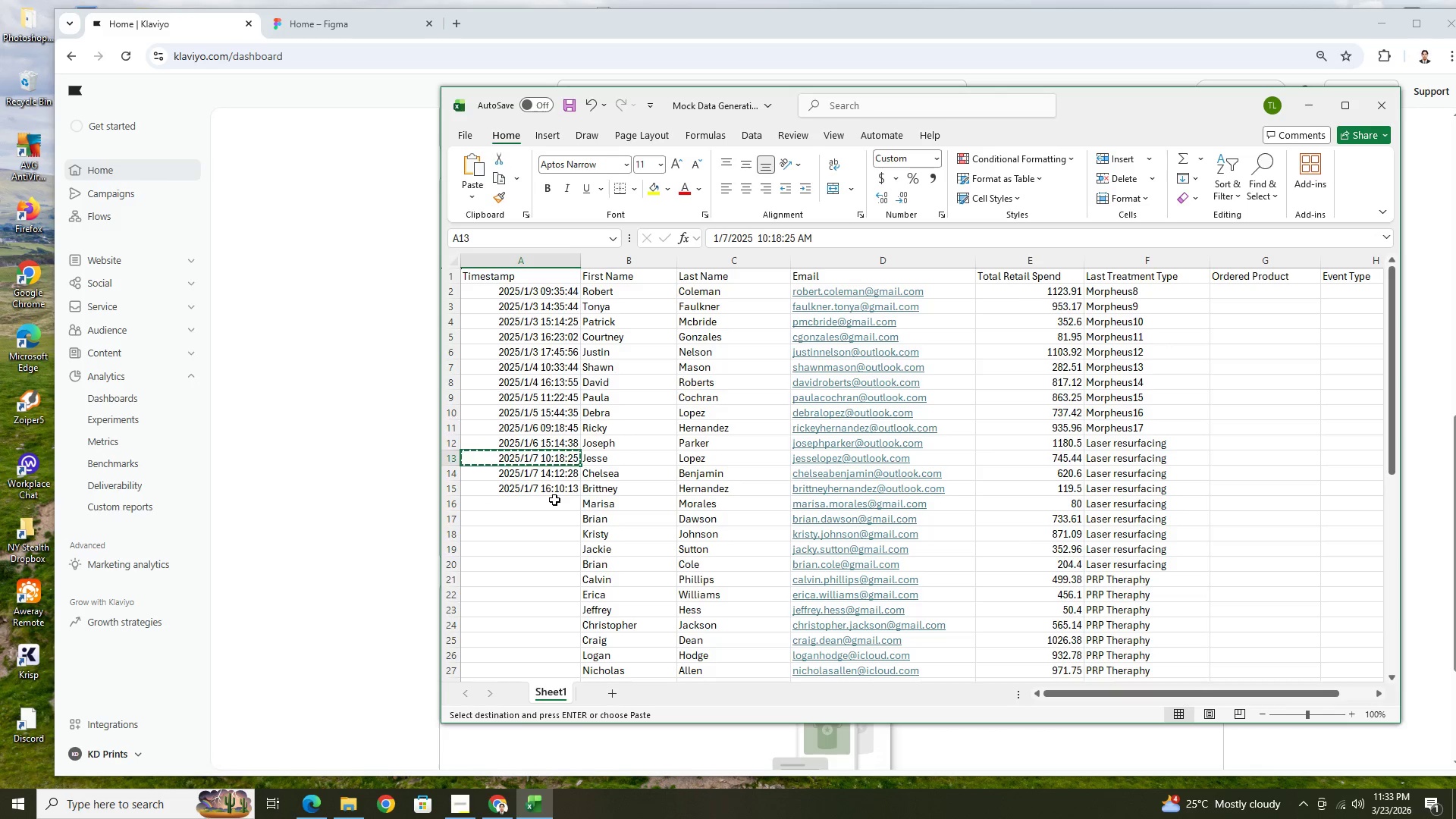 
left_click([554, 500])
 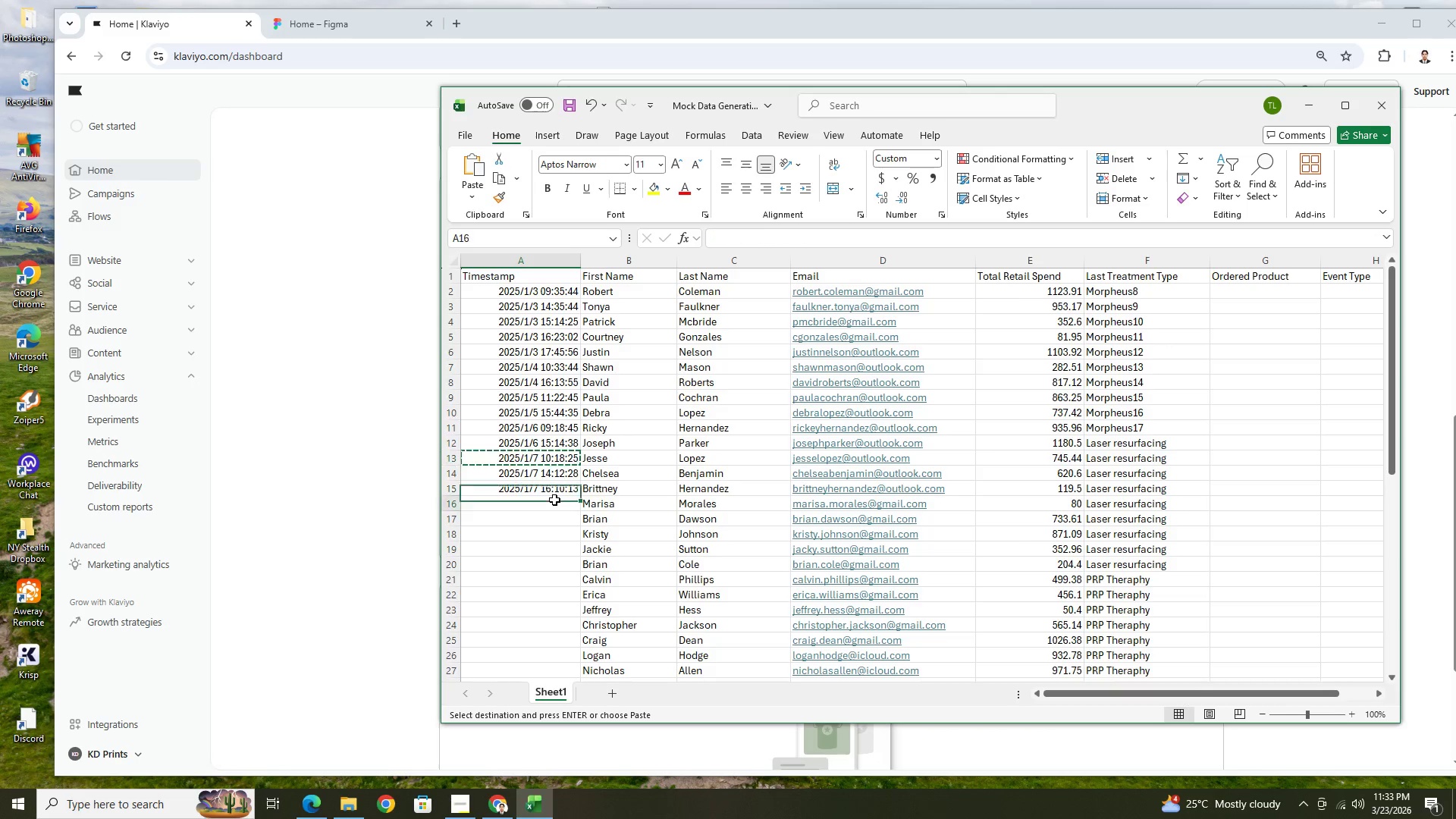 
key(Control+V)
 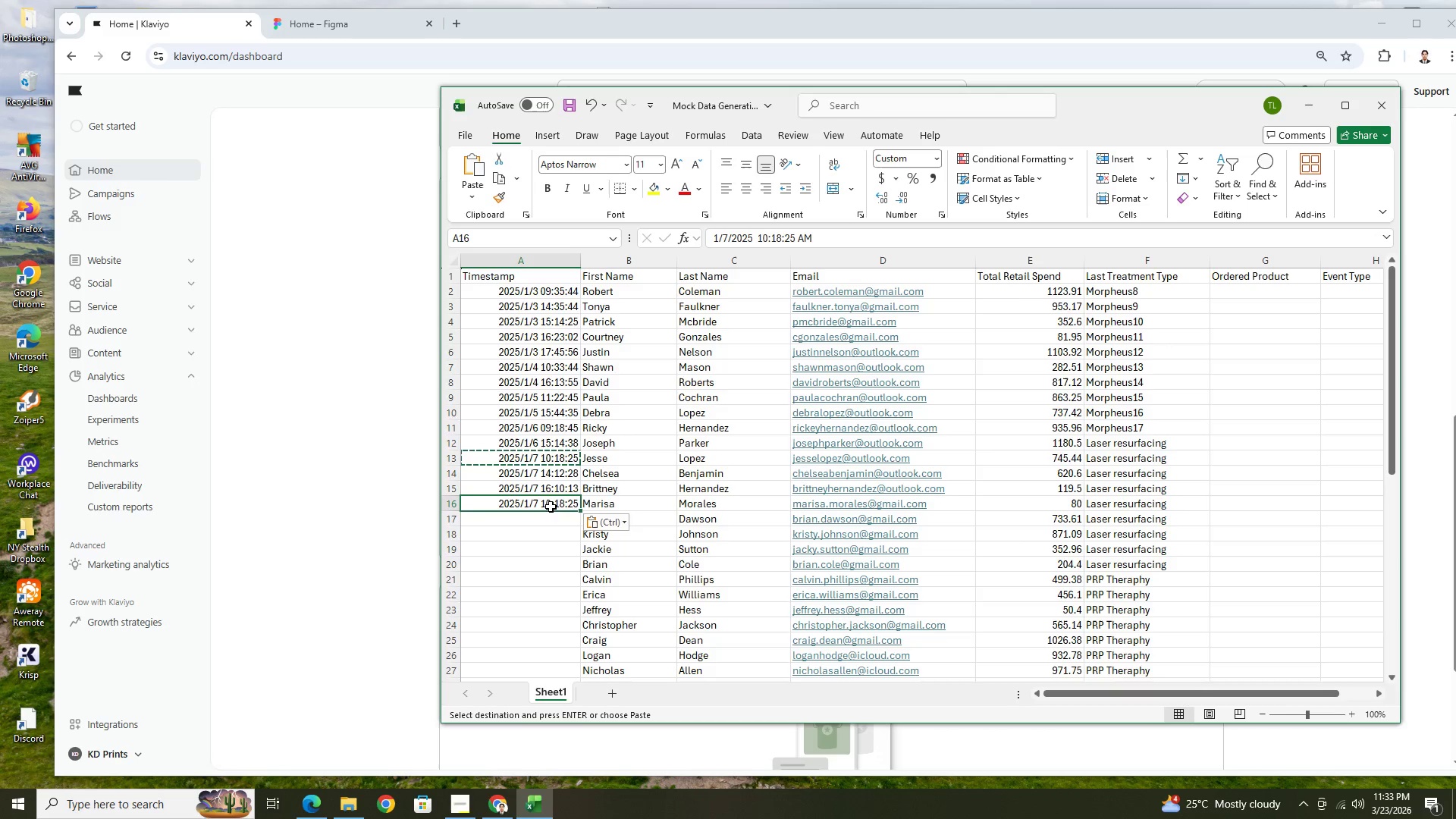 
key(Escape)
 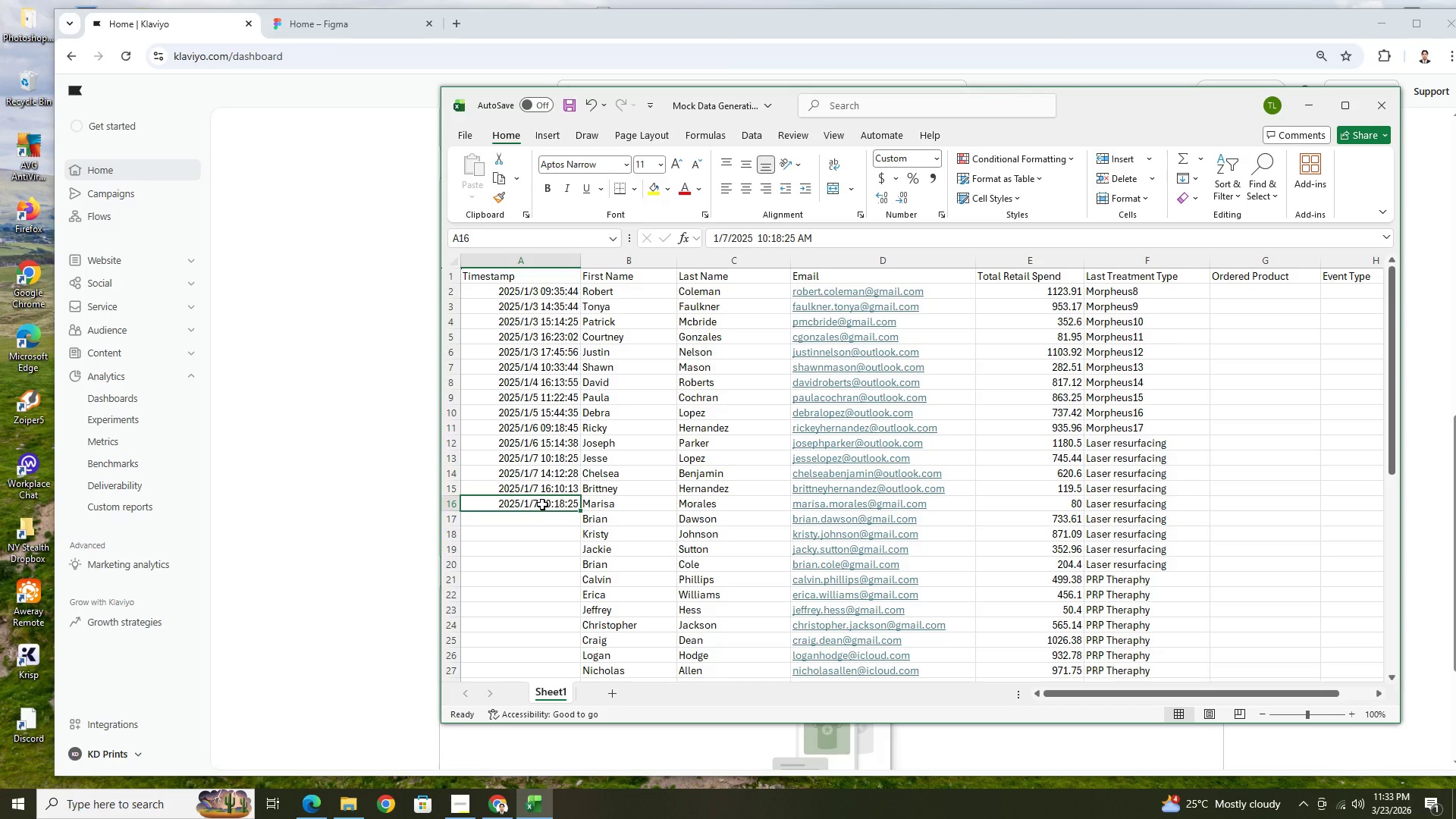 
double_click([542, 504])
 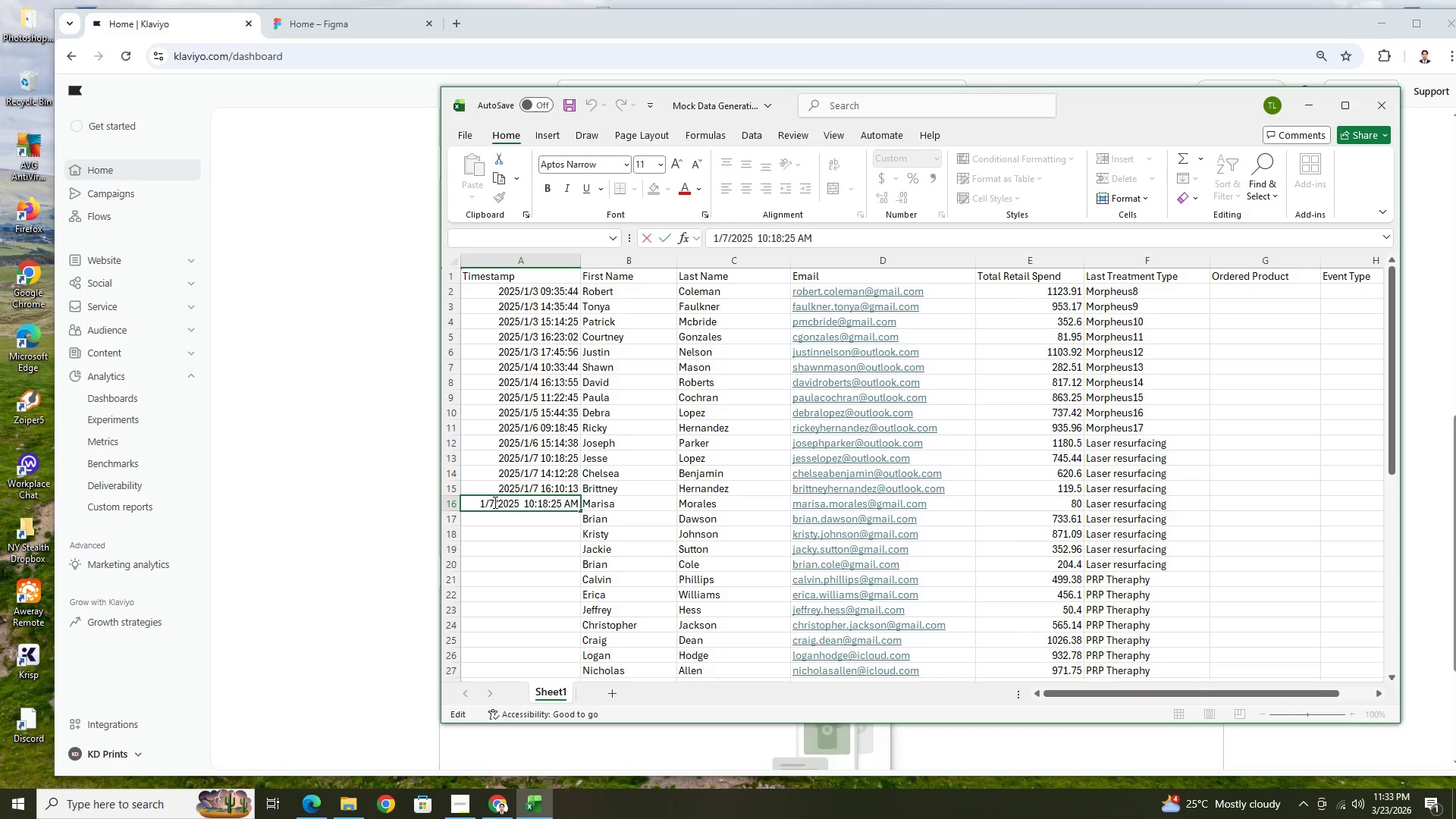 
left_click([494, 502])
 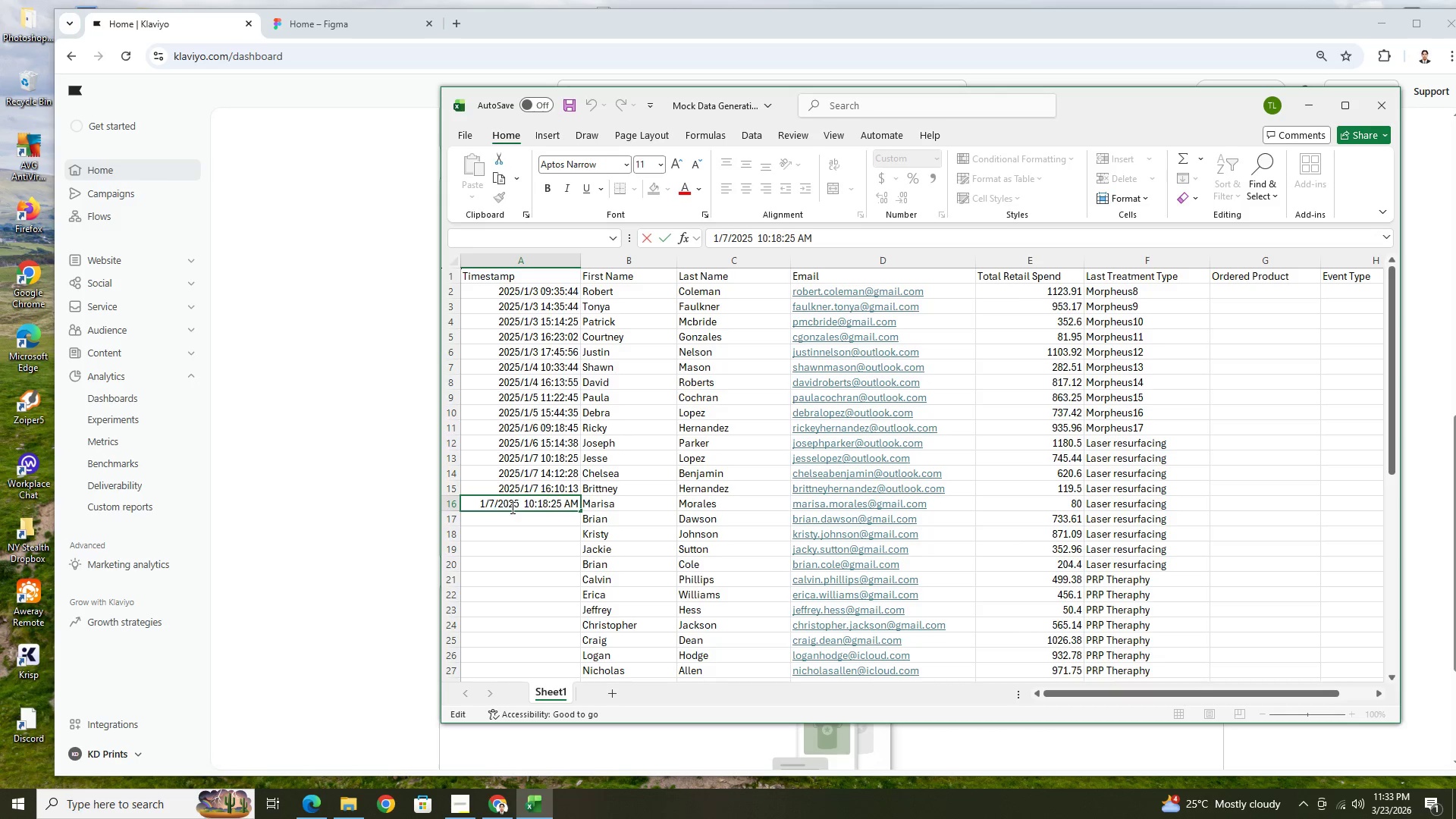 
key(Backspace)
 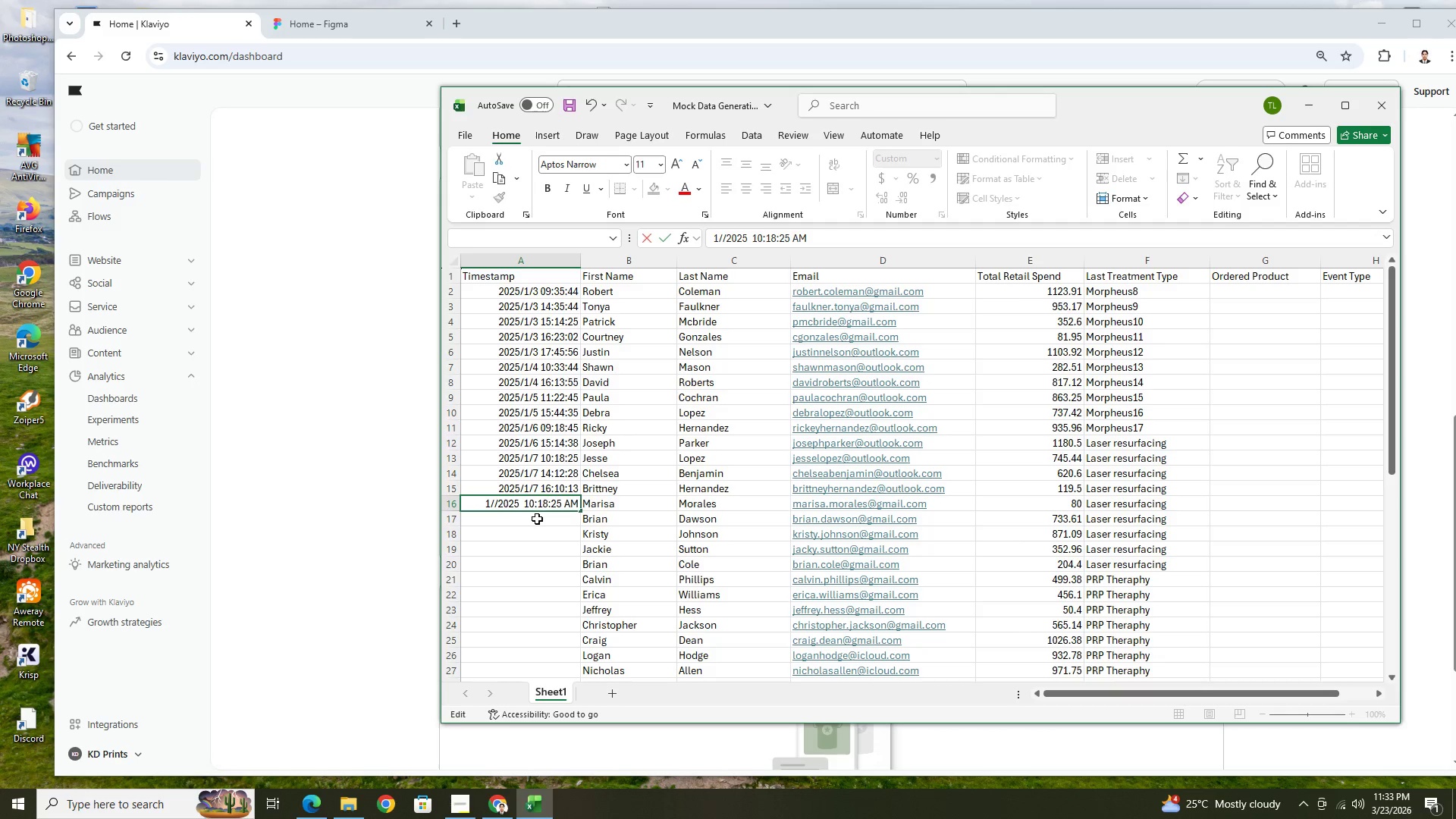 
key(8)
 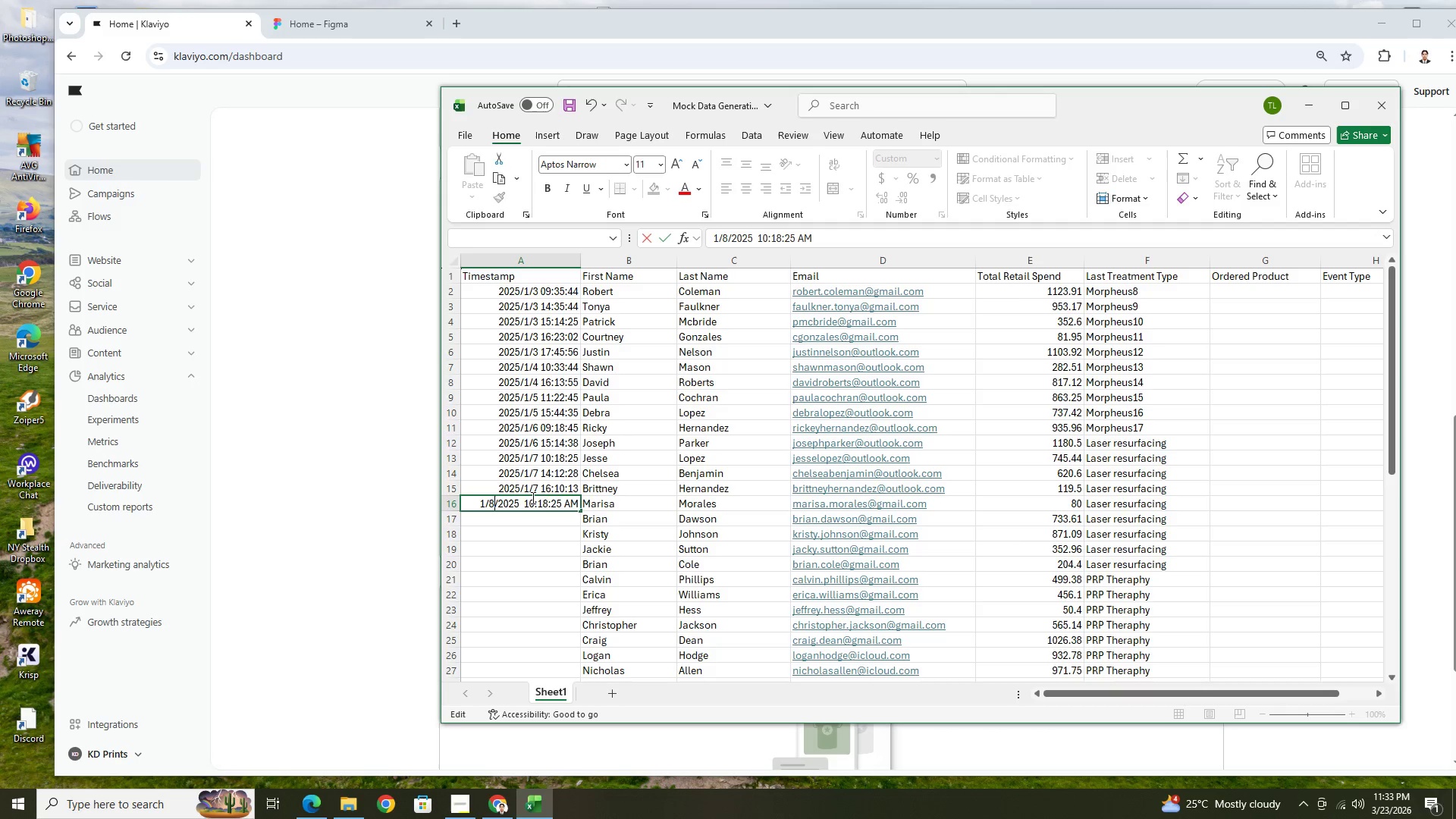 
left_click([533, 498])
 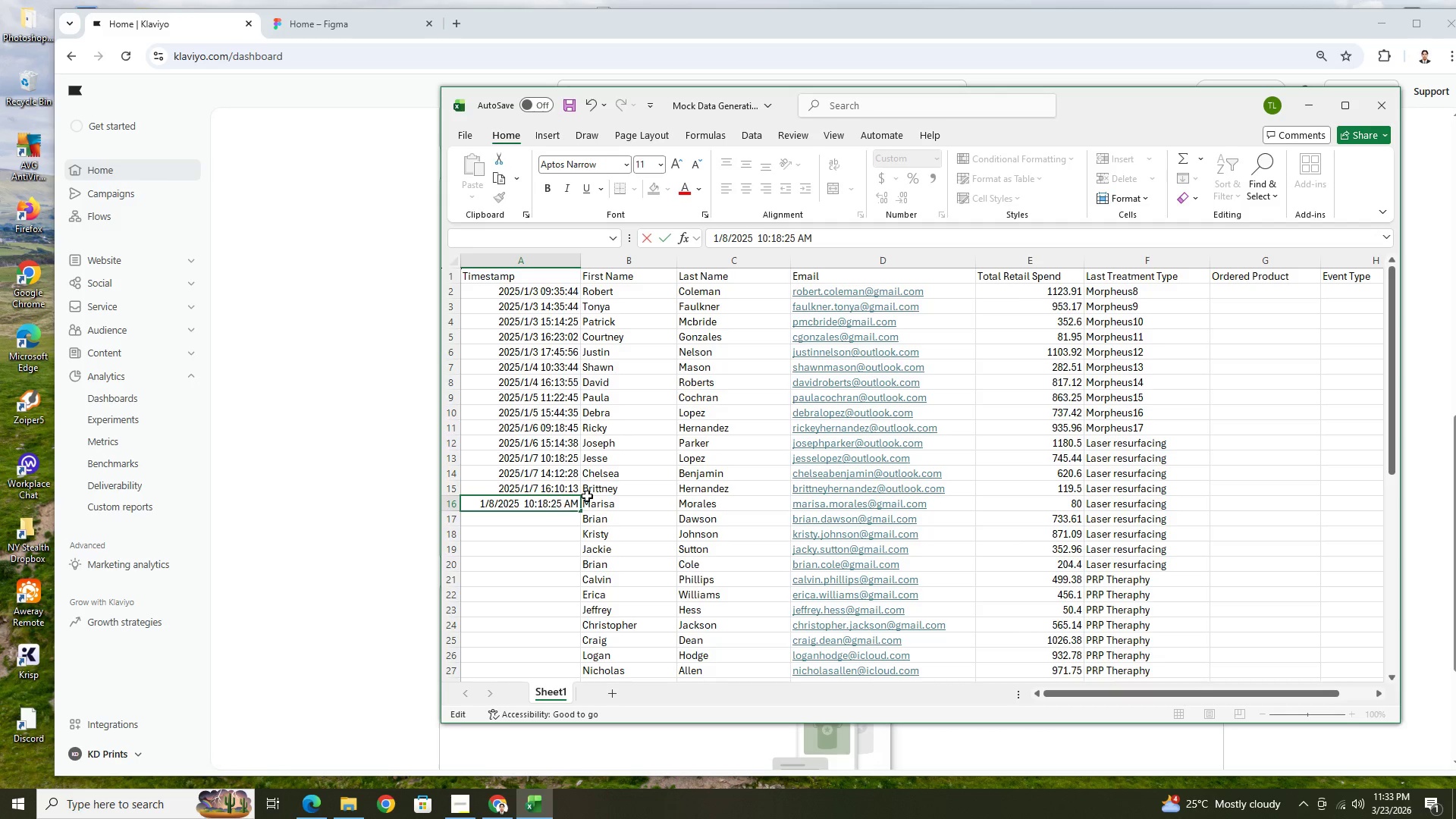 
scroll: coordinate [645, 485], scroll_direction: down, amount: 2.0
 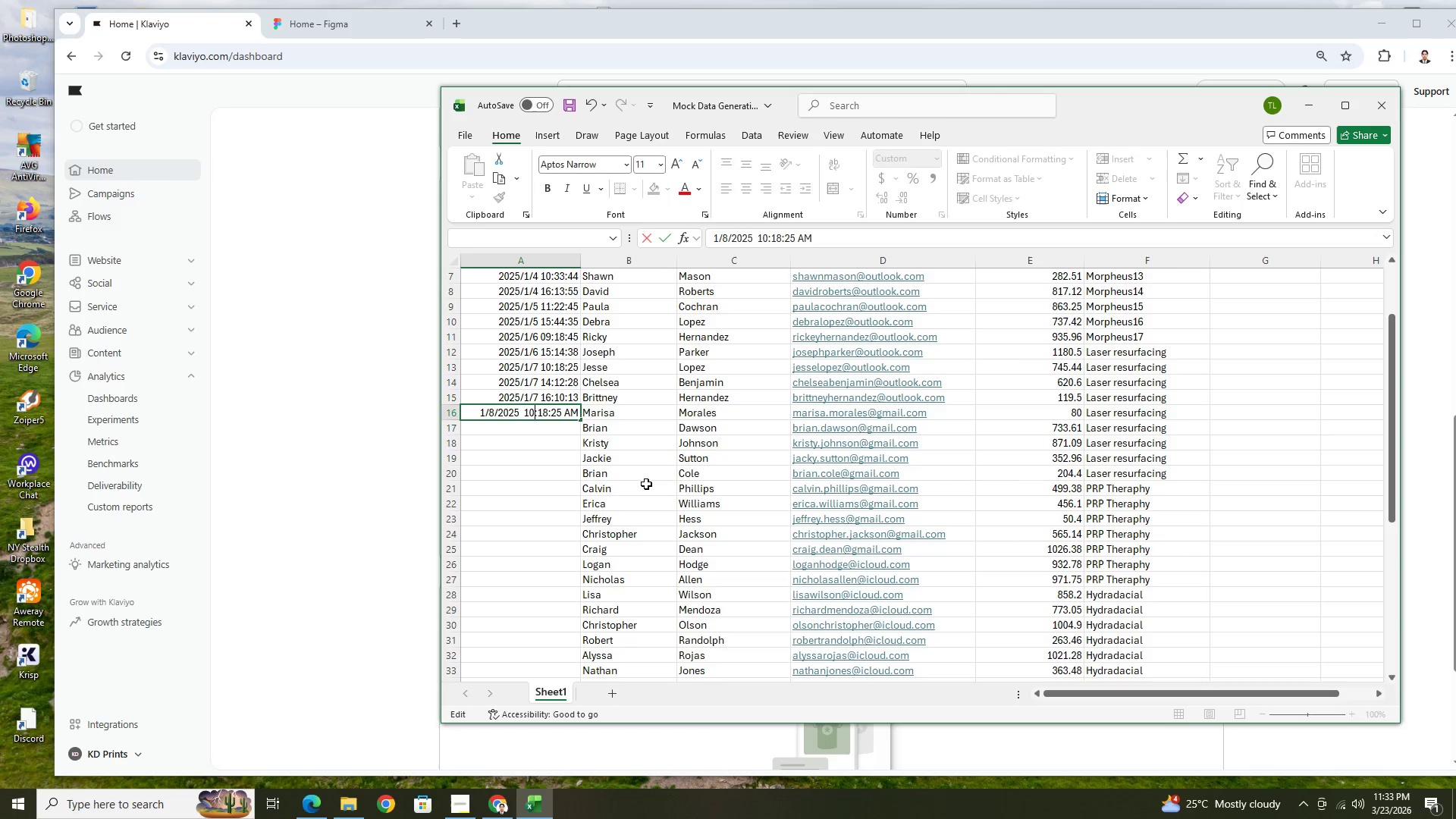 
wait(8.52)
 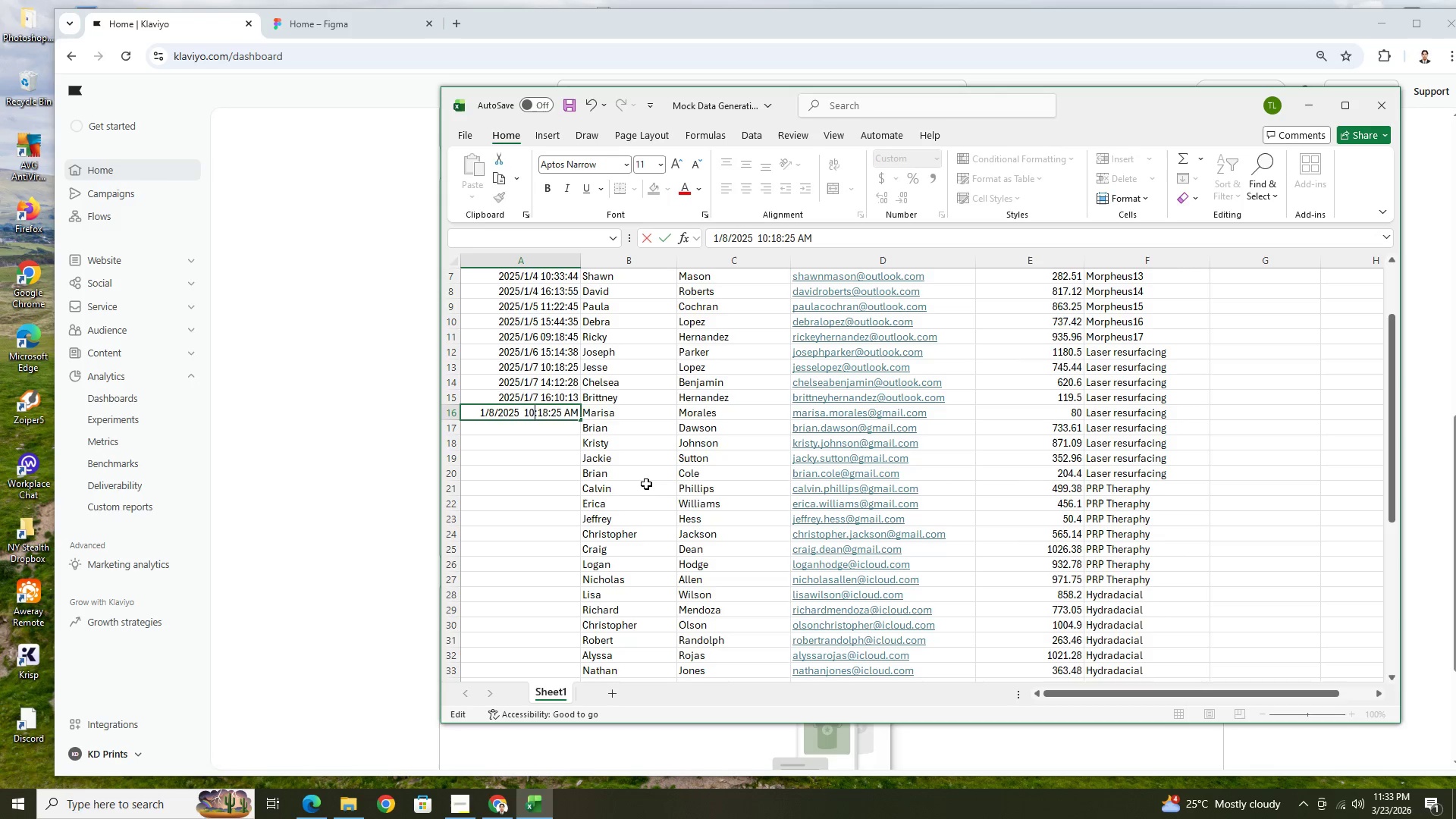 
left_click([542, 414])
 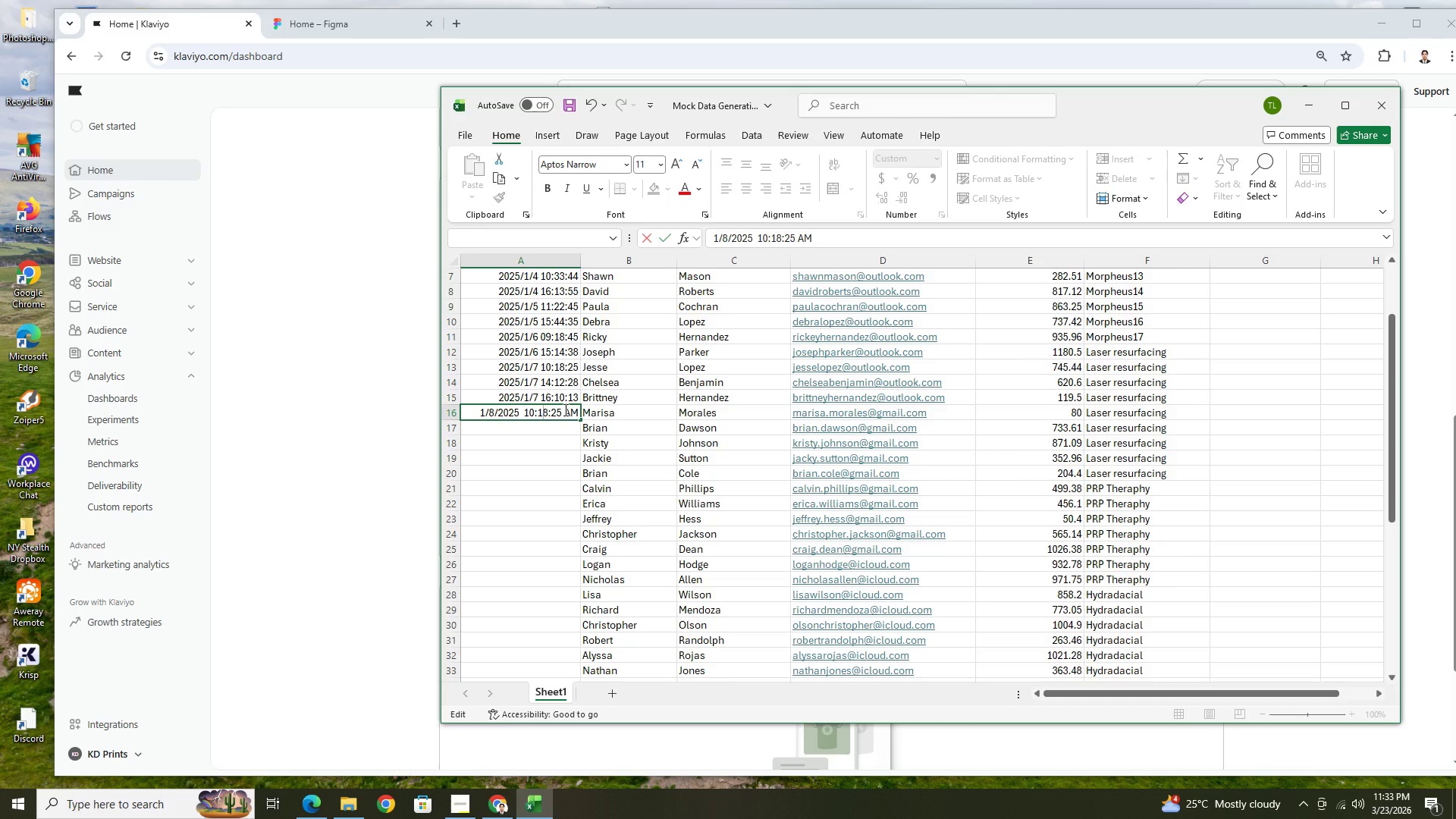 
key(Backspace)
 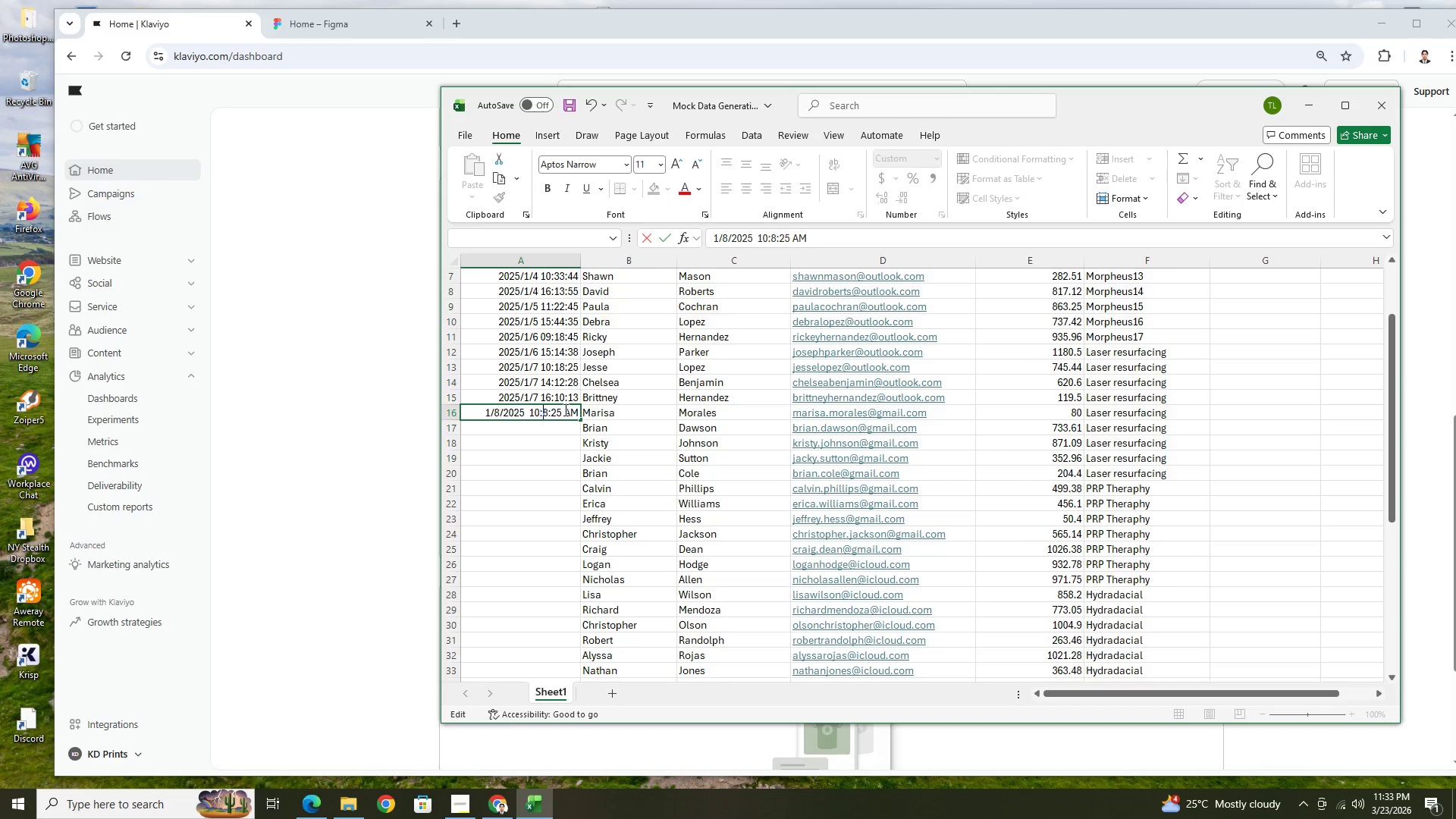 
key(0)
 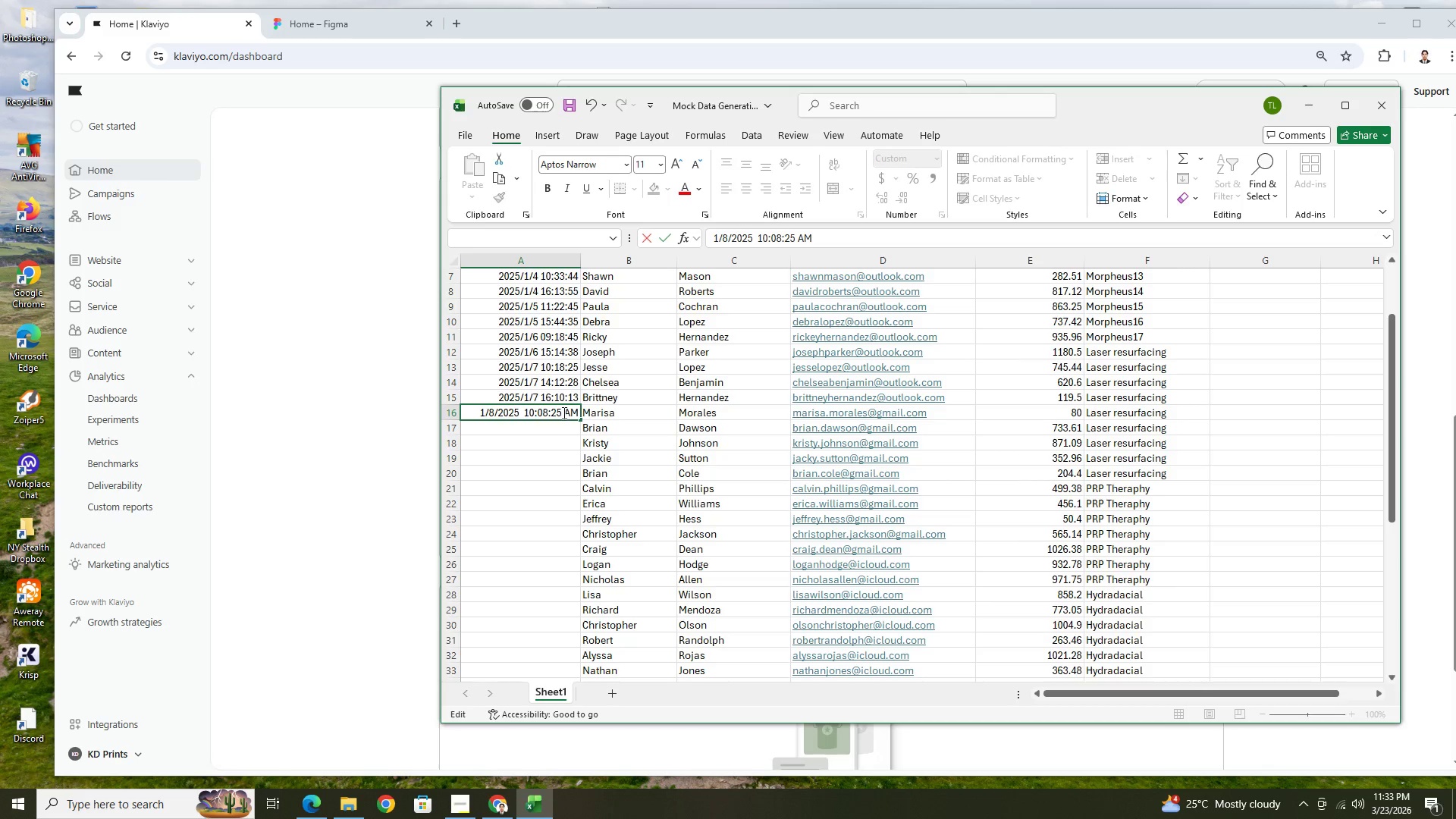 
left_click([557, 413])
 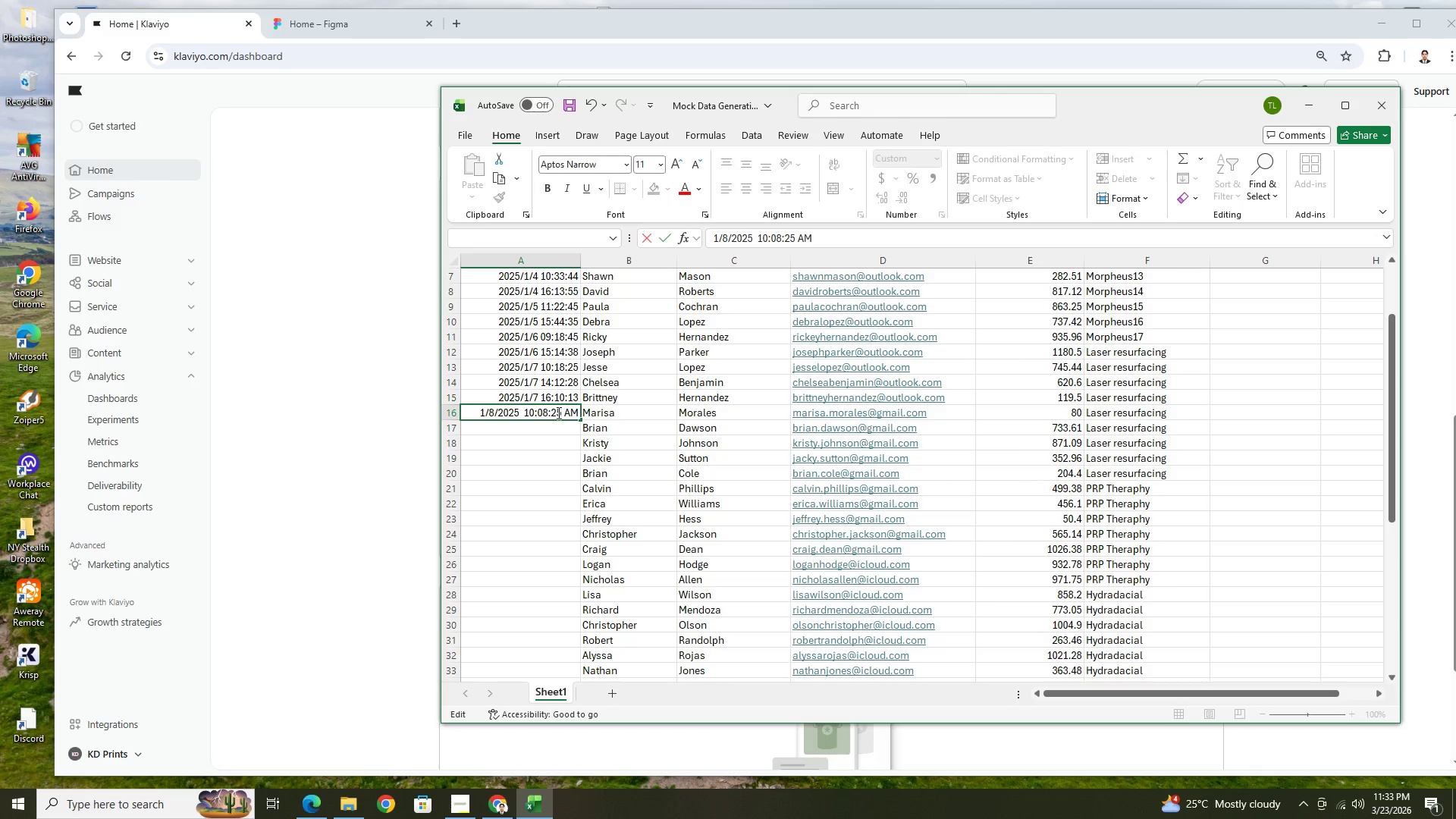 
key(Backspace)
 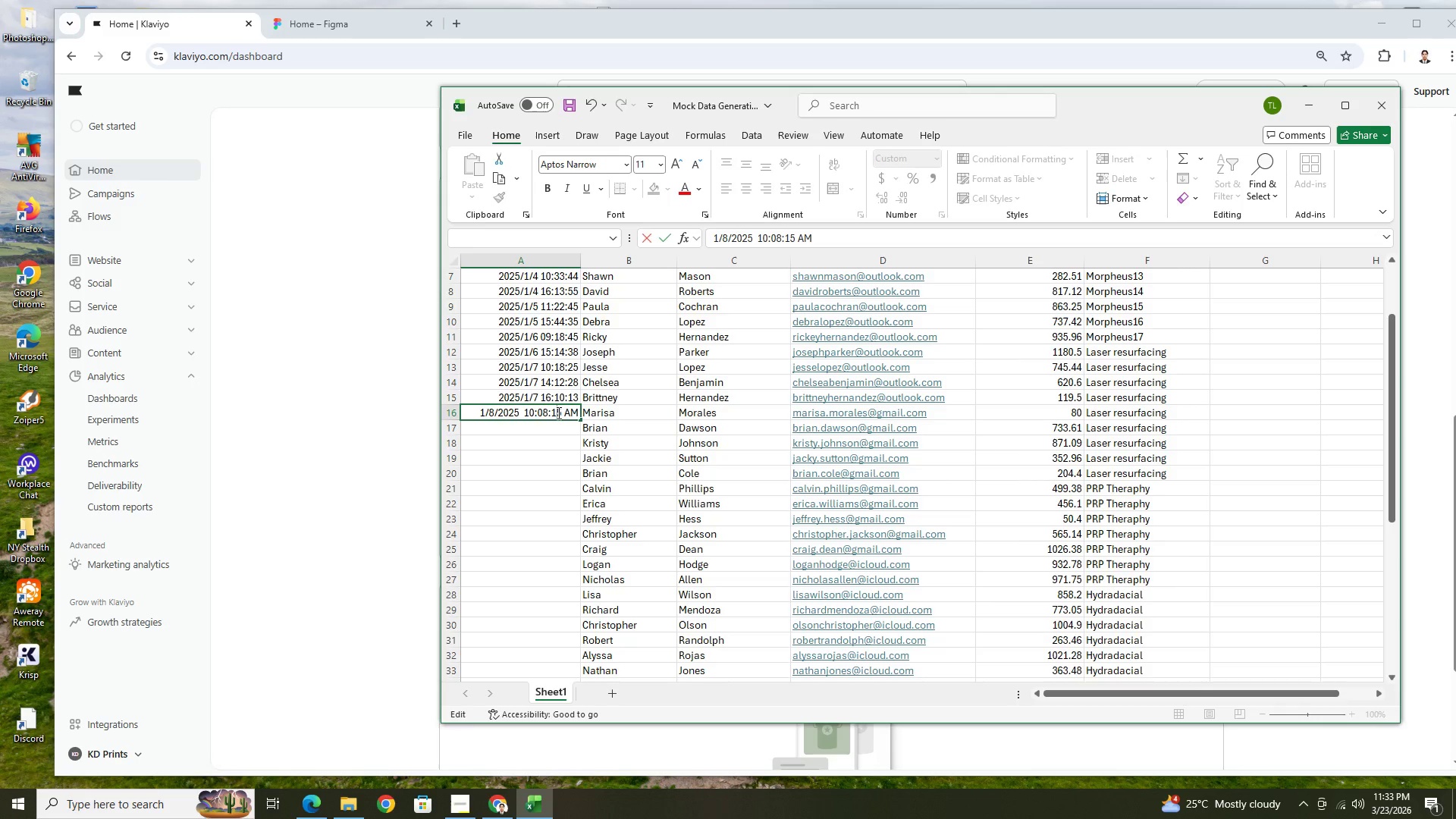 
key(1)
 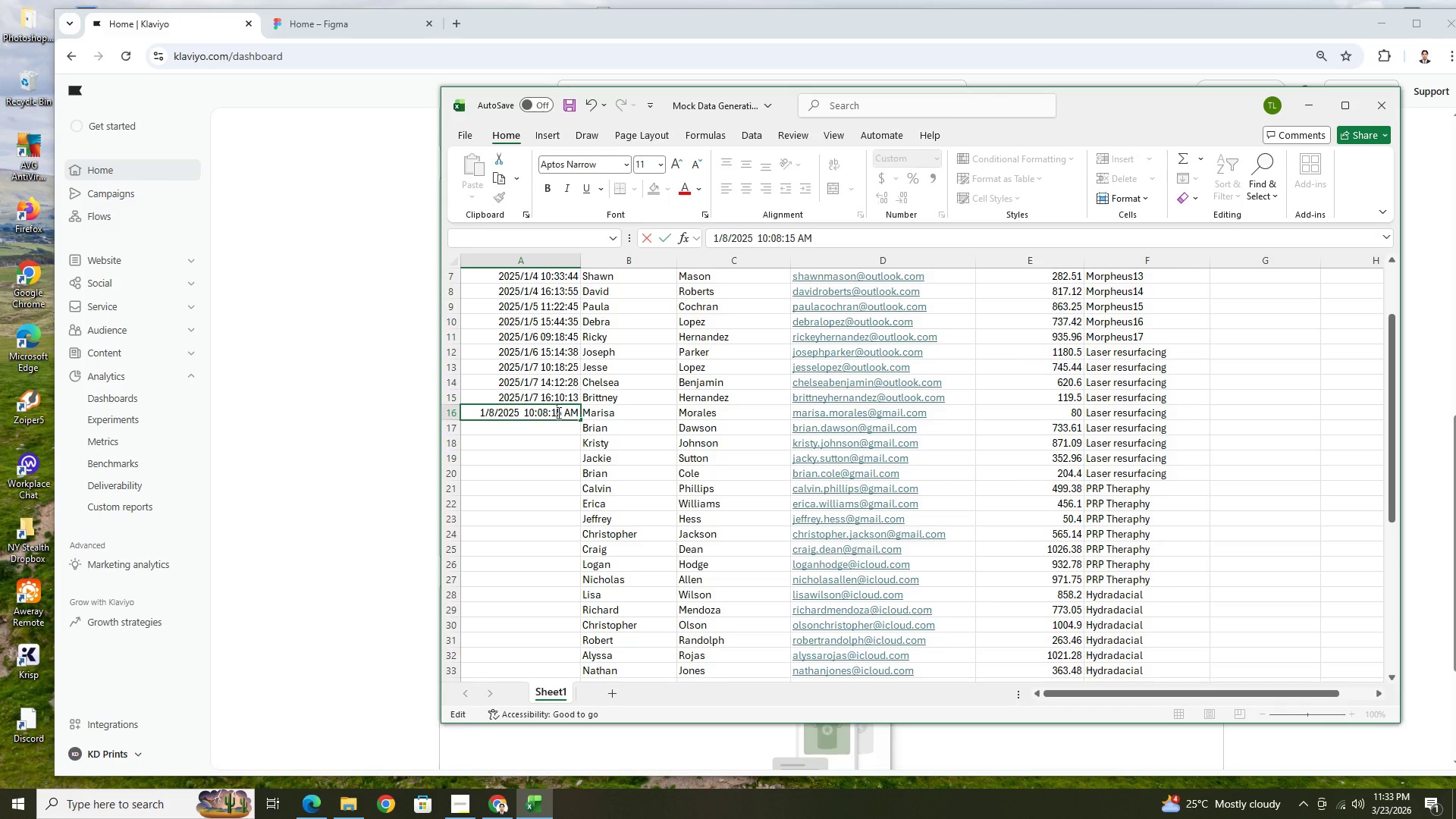 
key(Enter)
 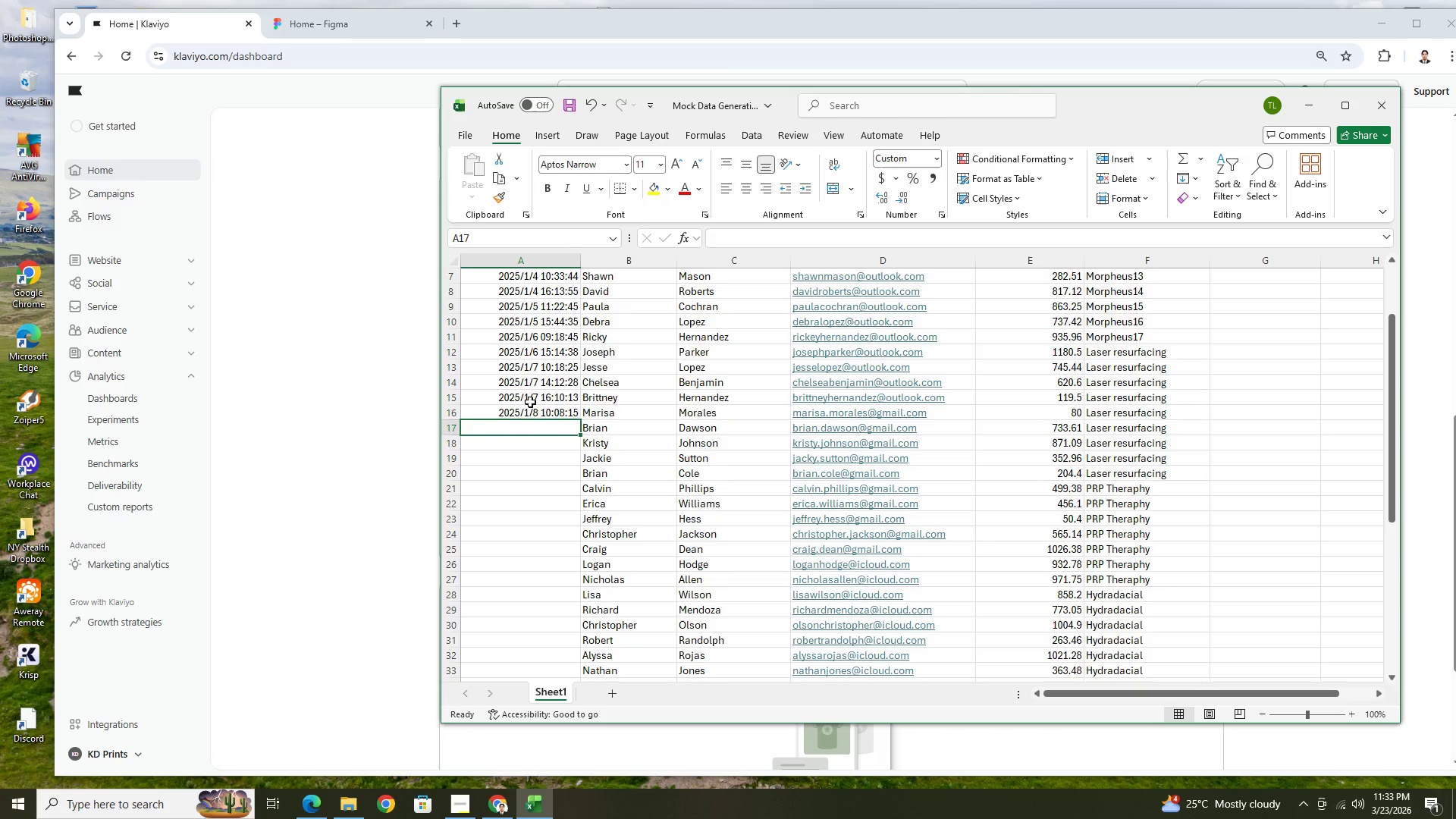 
left_click([546, 394])
 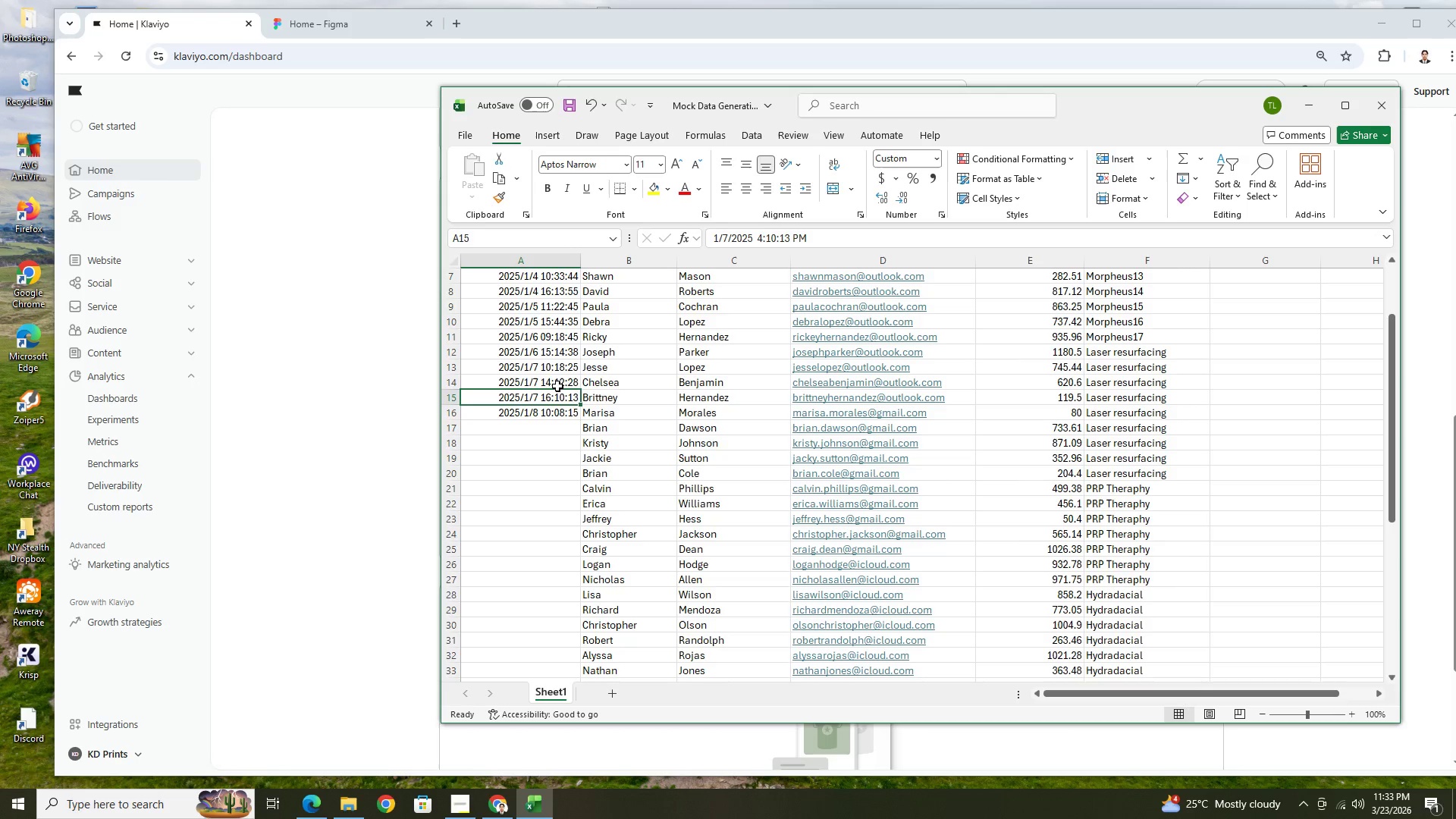 
left_click([557, 384])
 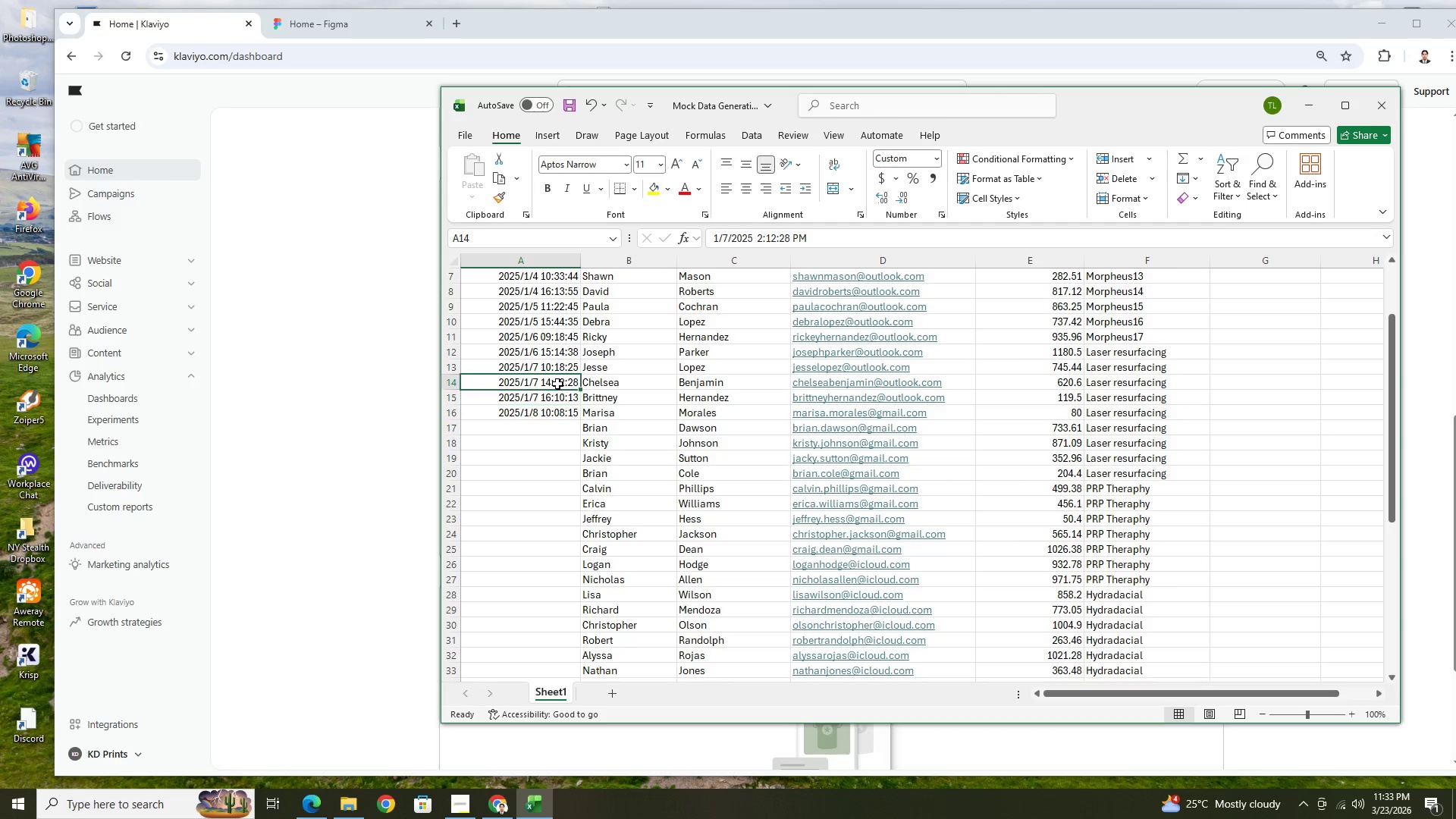 
key(Control+ControlLeft)
 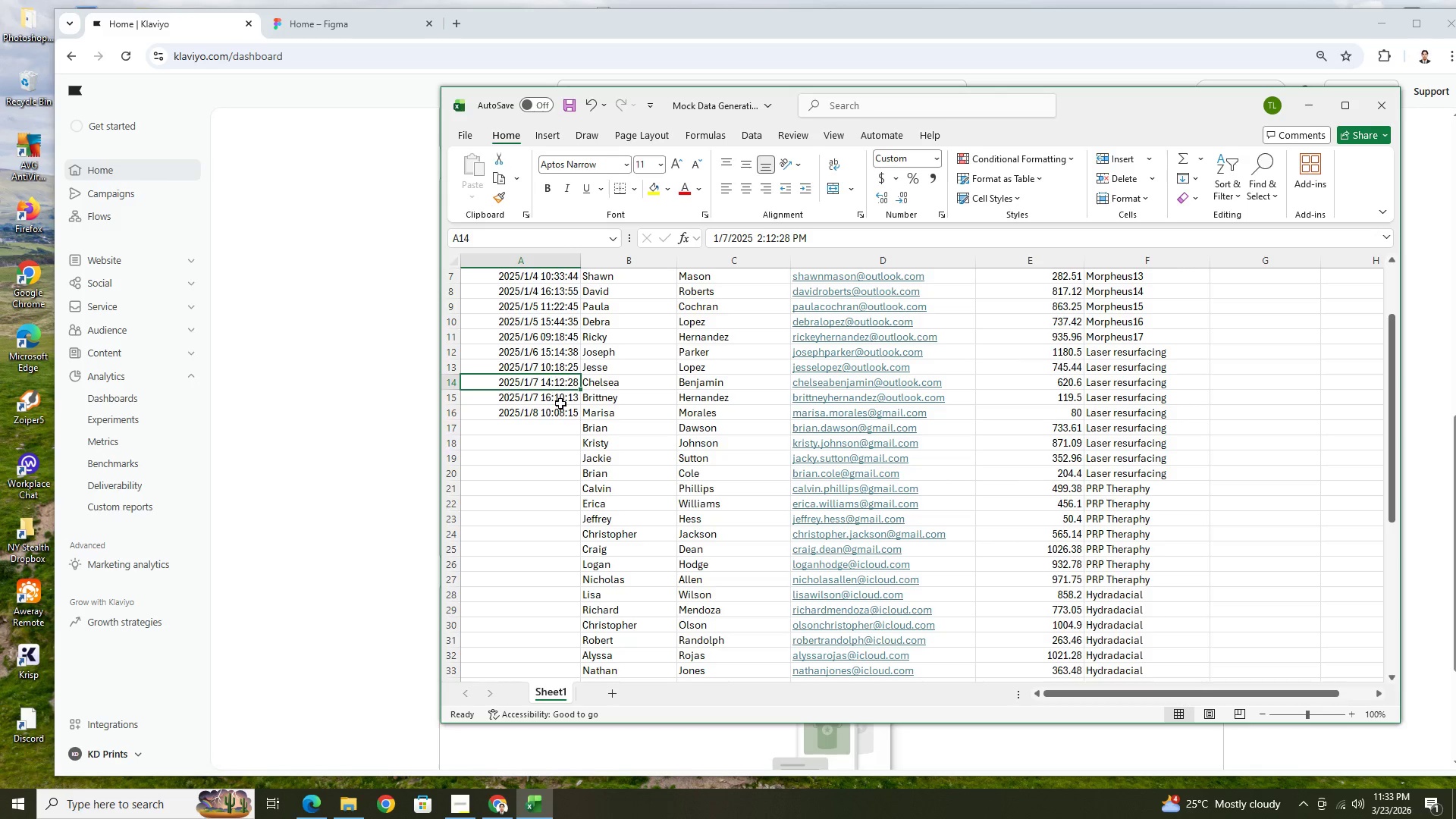 
key(Control+C)
 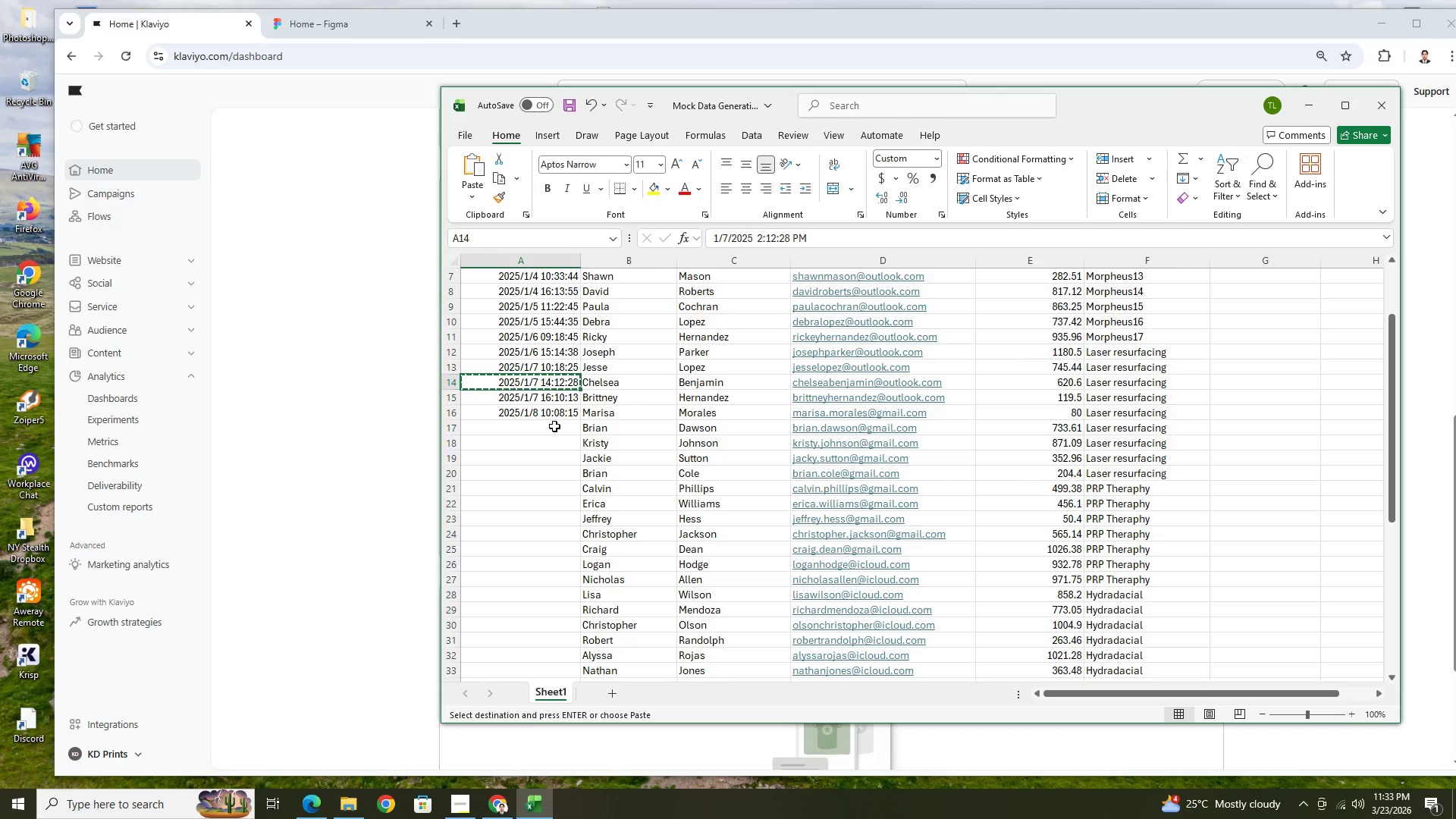 
left_click([555, 428])
 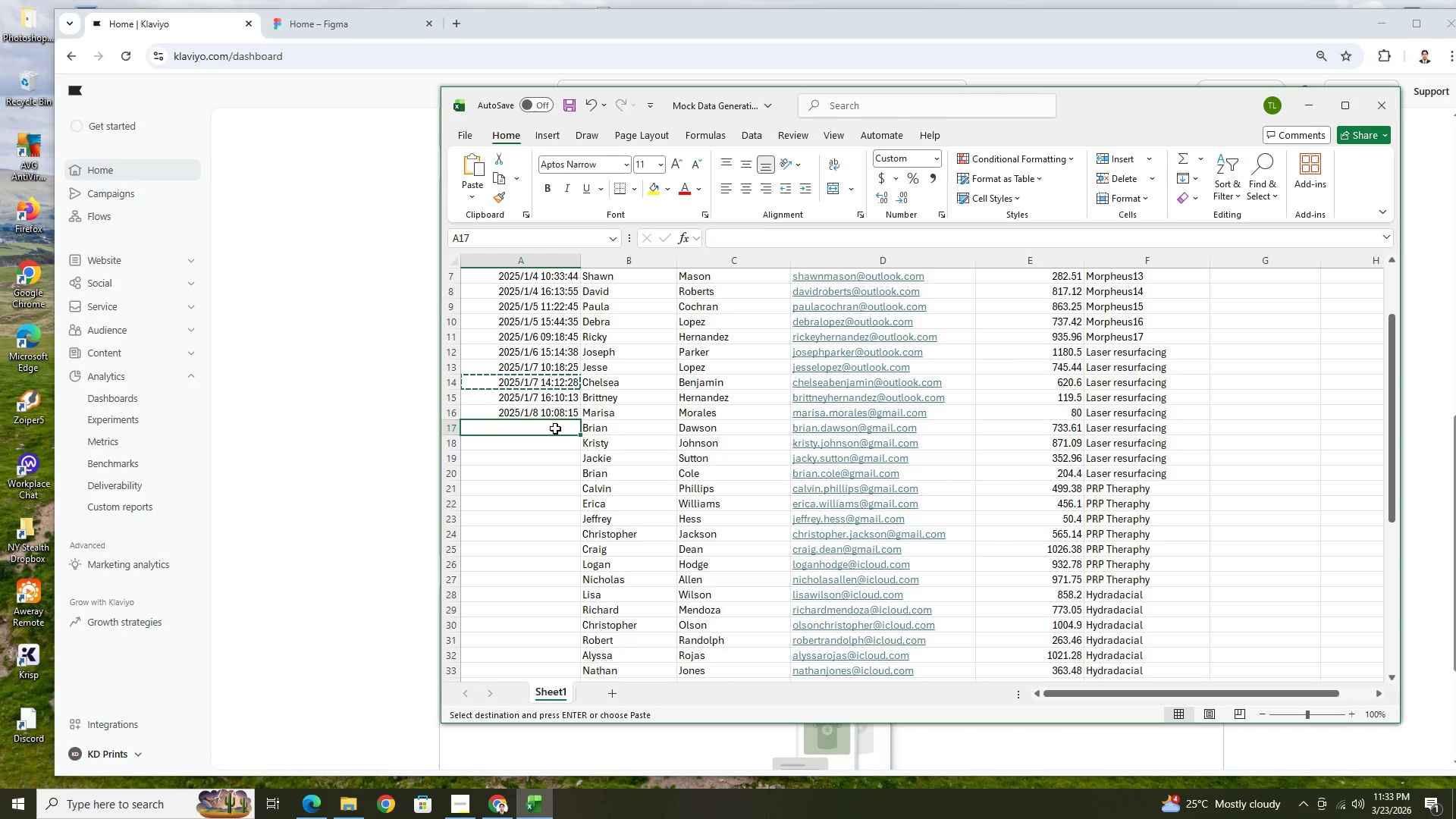 
key(Control+ControlLeft)
 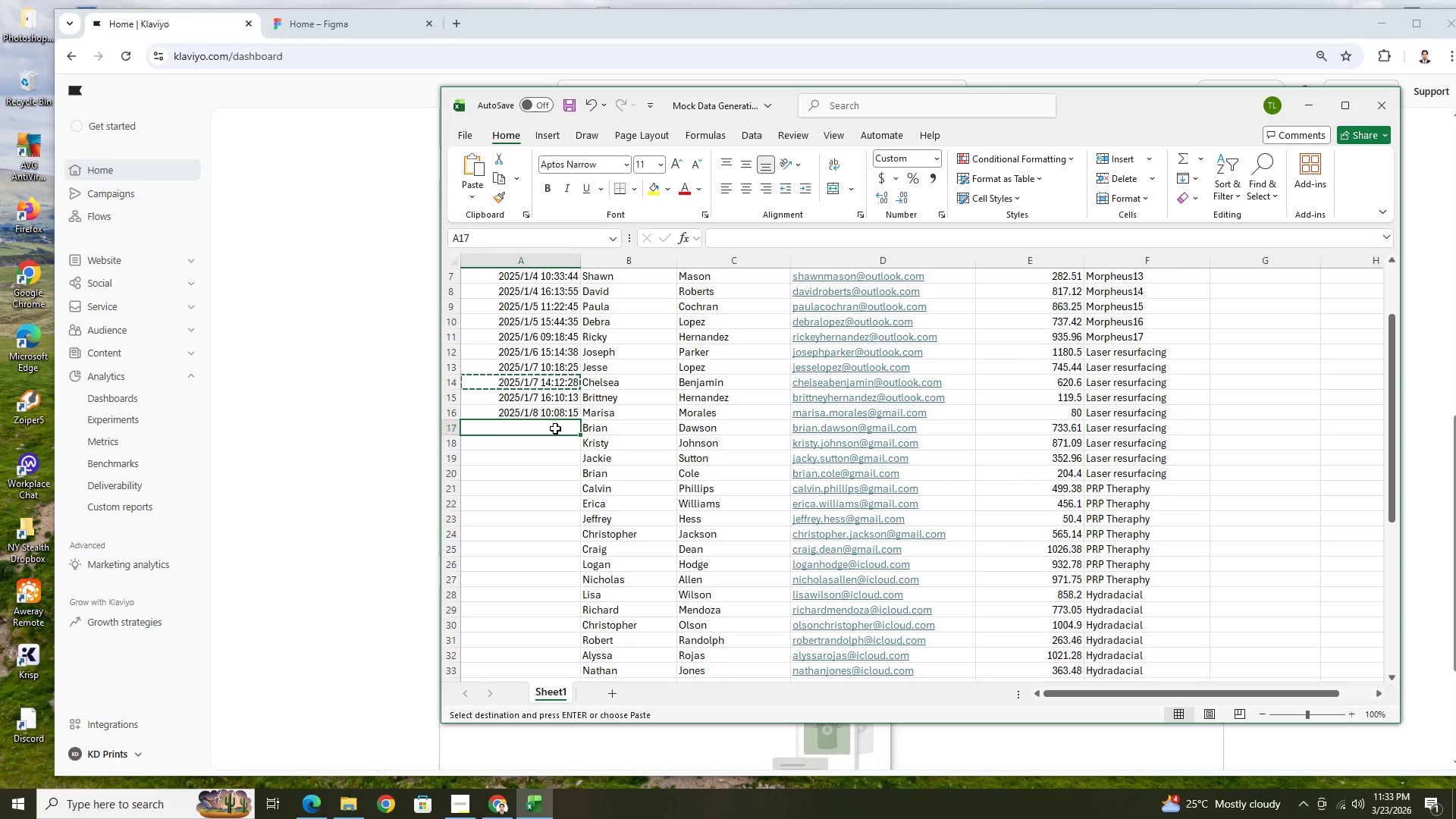 
key(Control+V)
 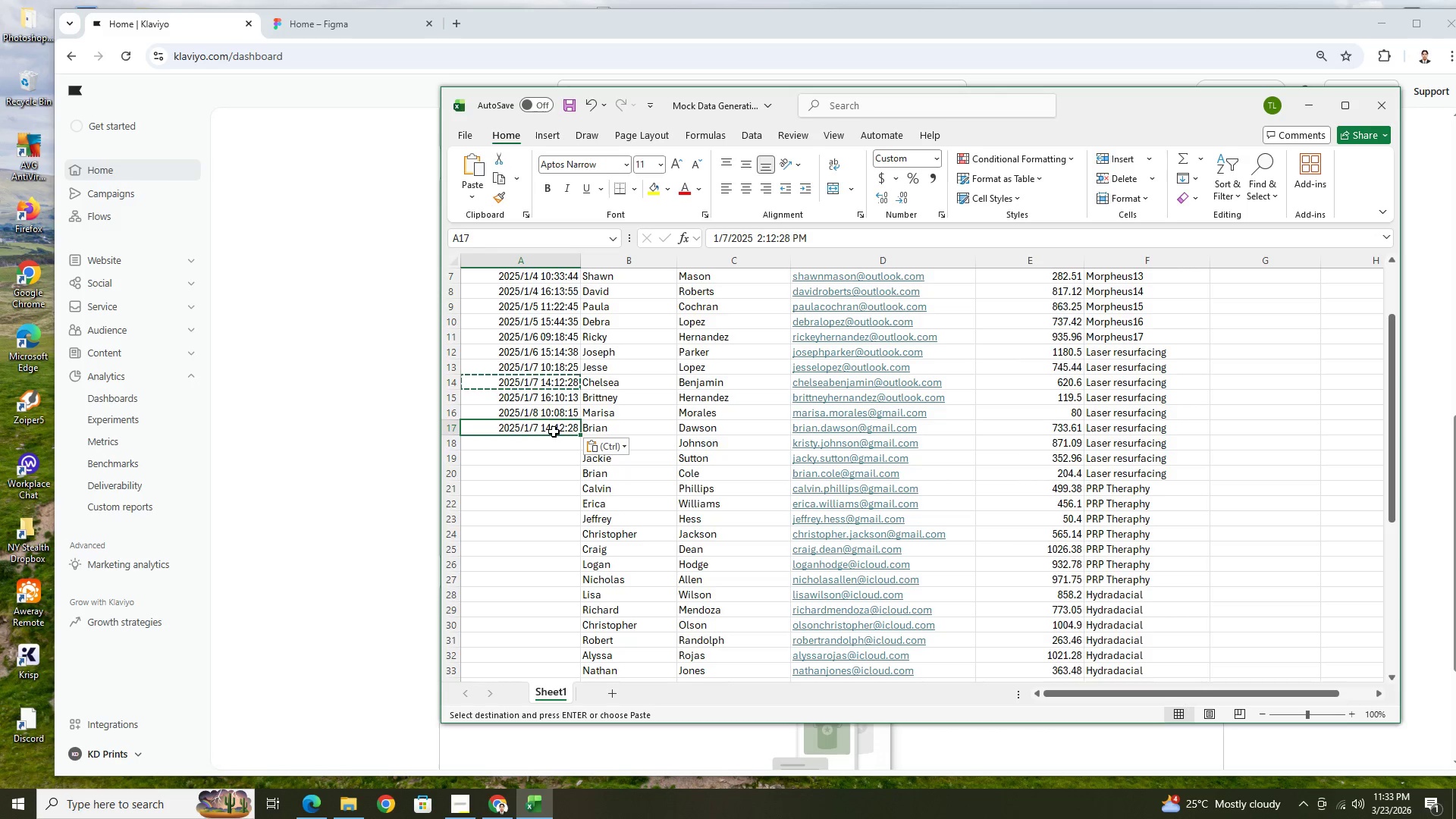 
double_click([554, 431])
 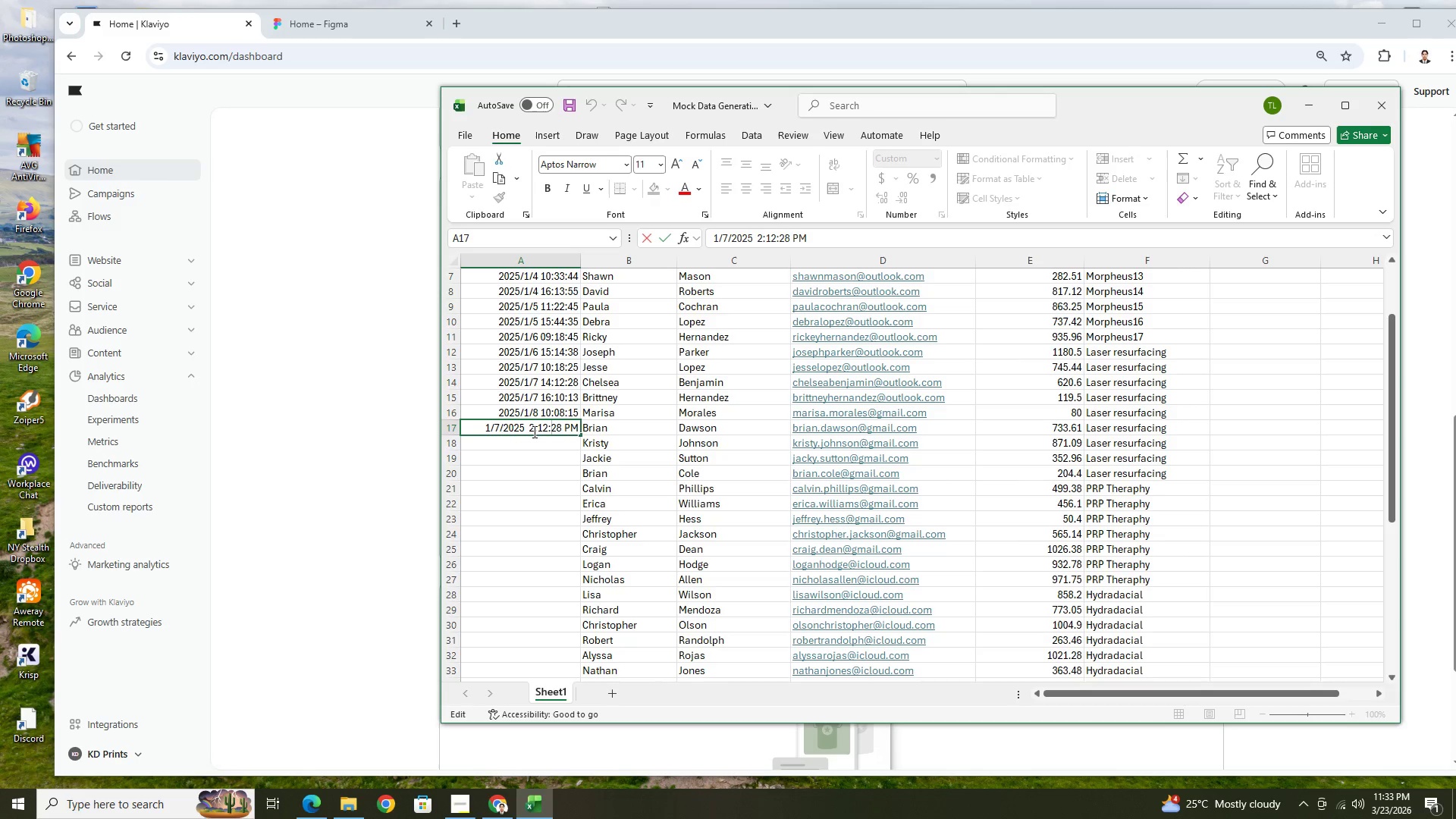 
left_click([532, 428])
 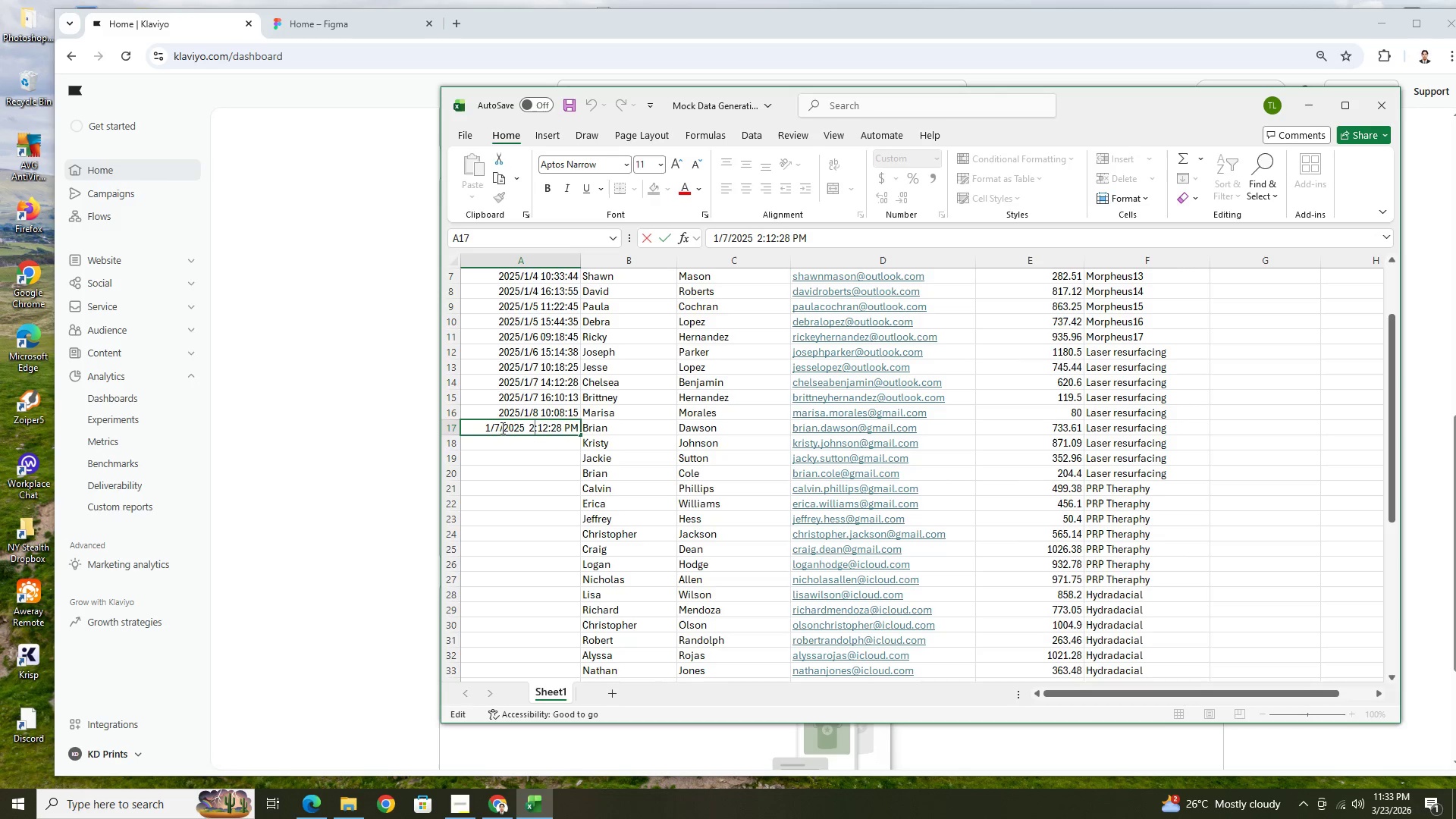 
left_click([503, 428])
 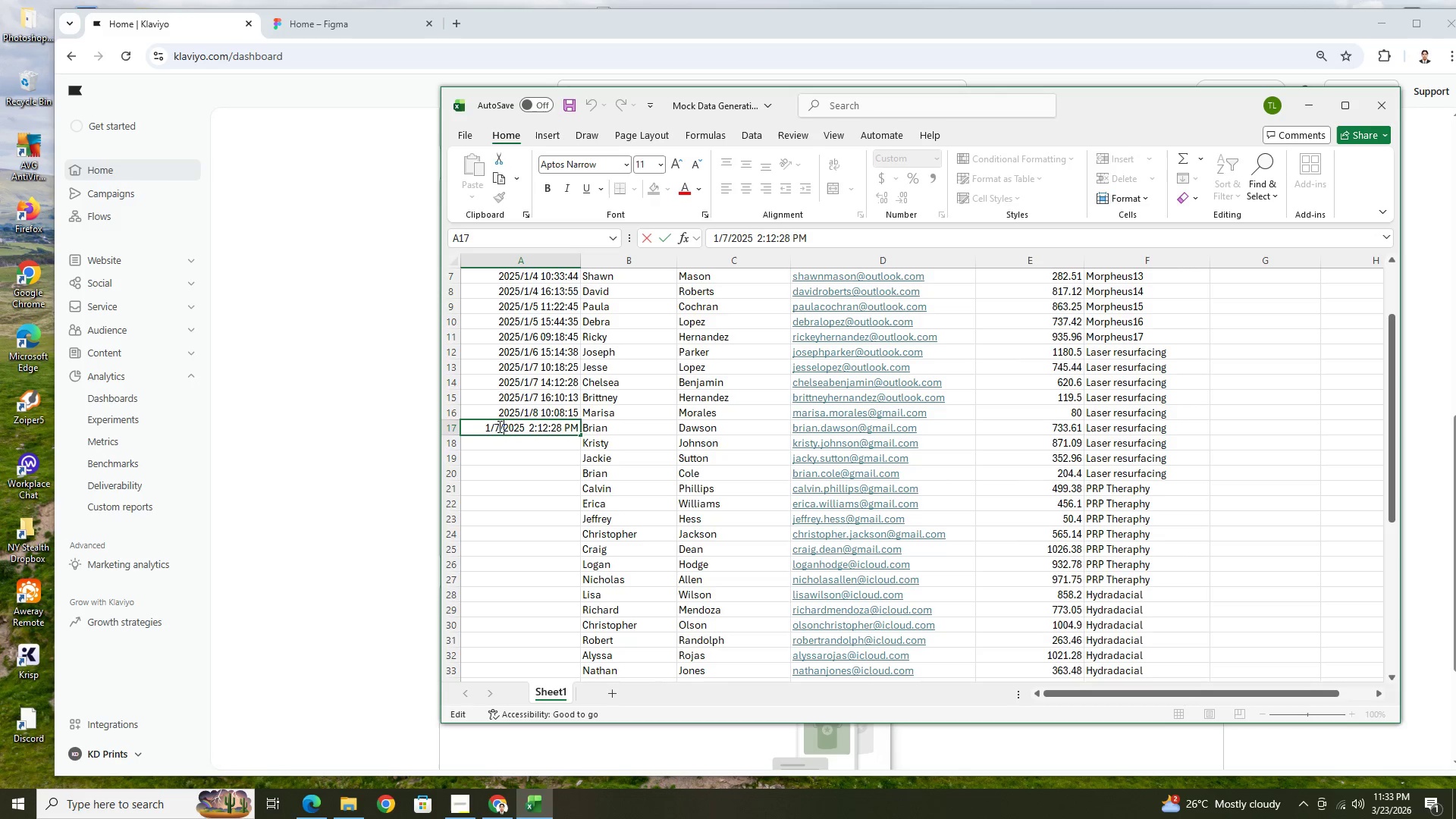 
left_click([498, 426])
 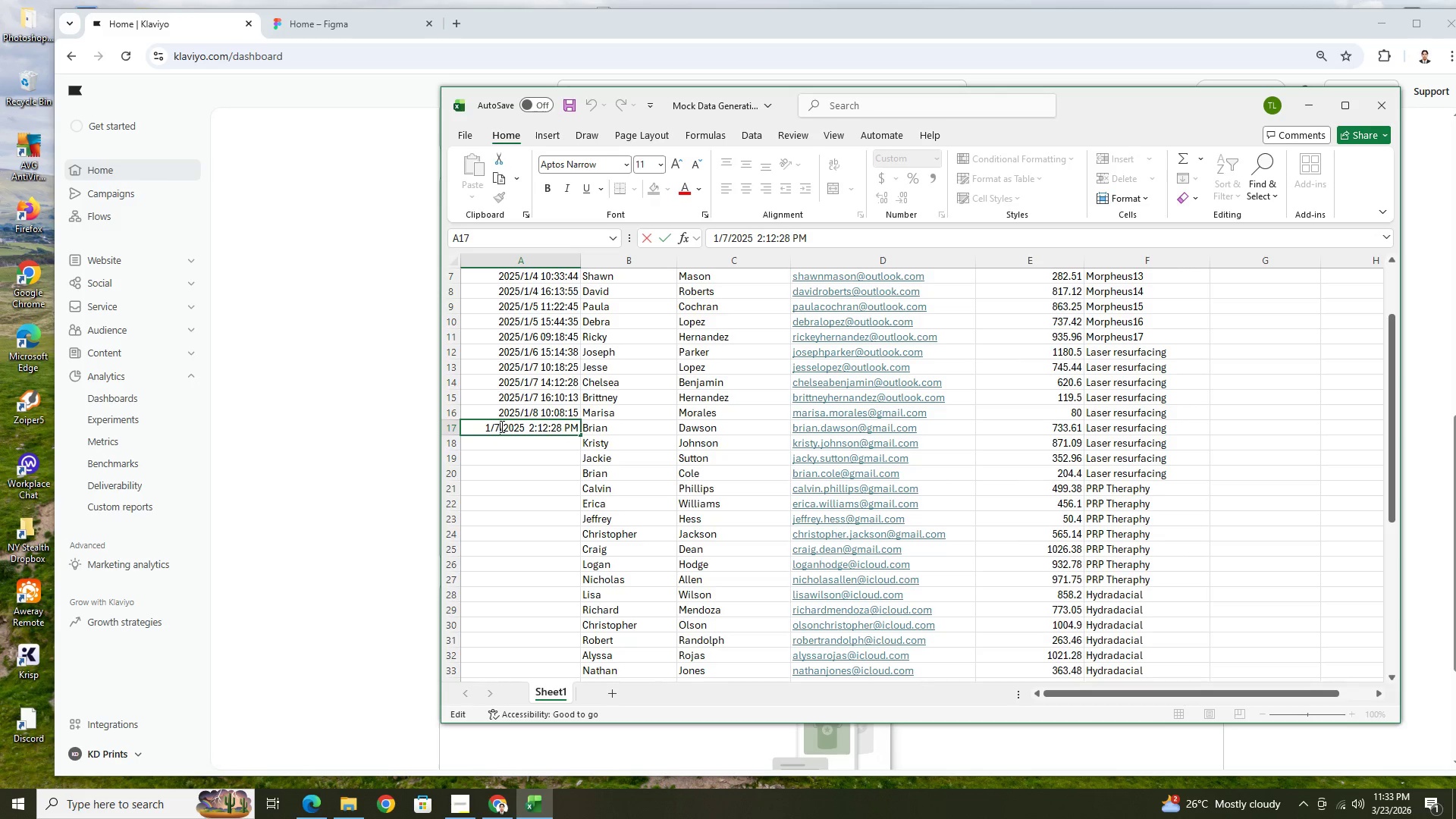 
key(Backspace)
 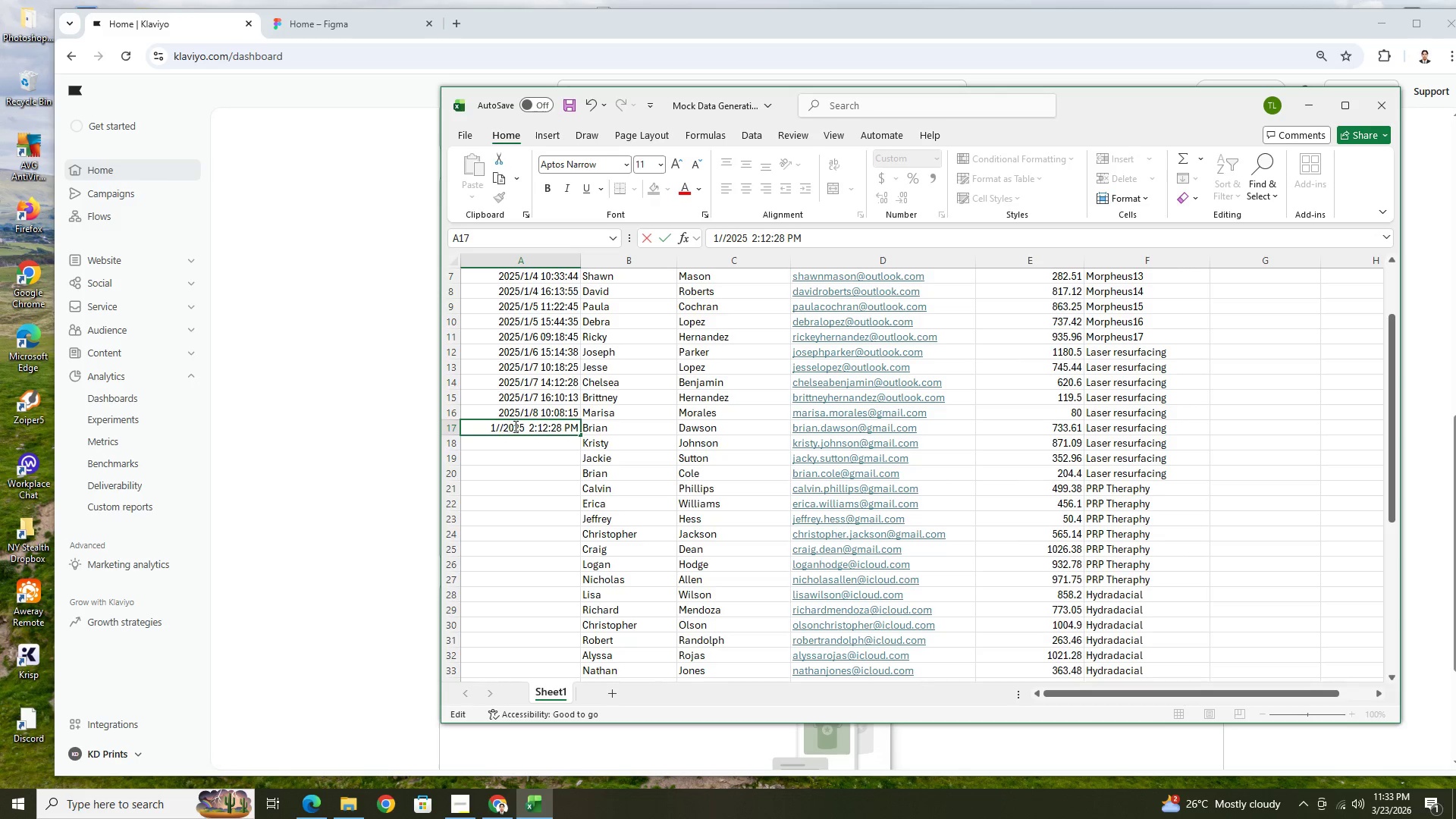 
key(8)
 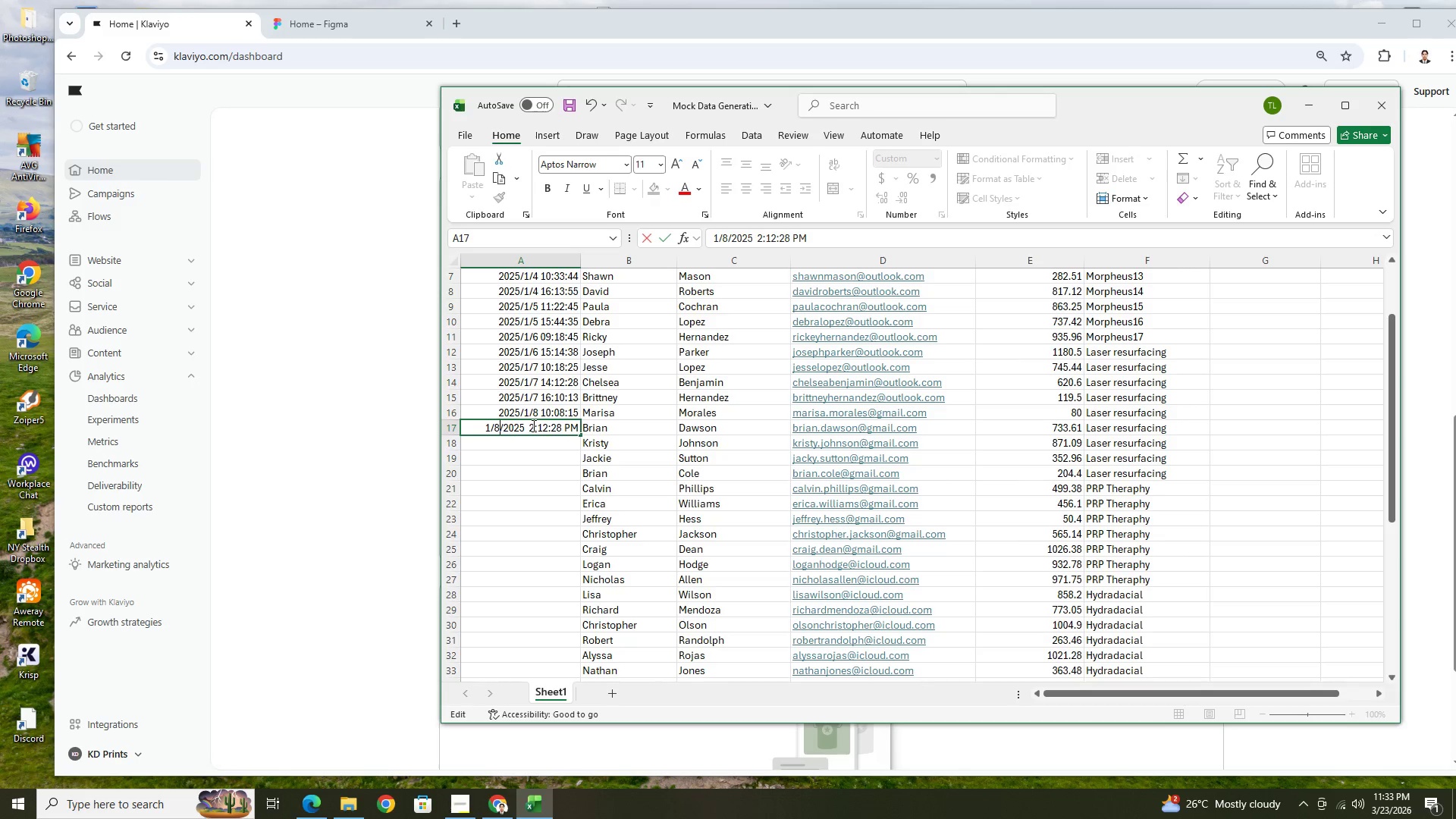 
left_click([535, 425])
 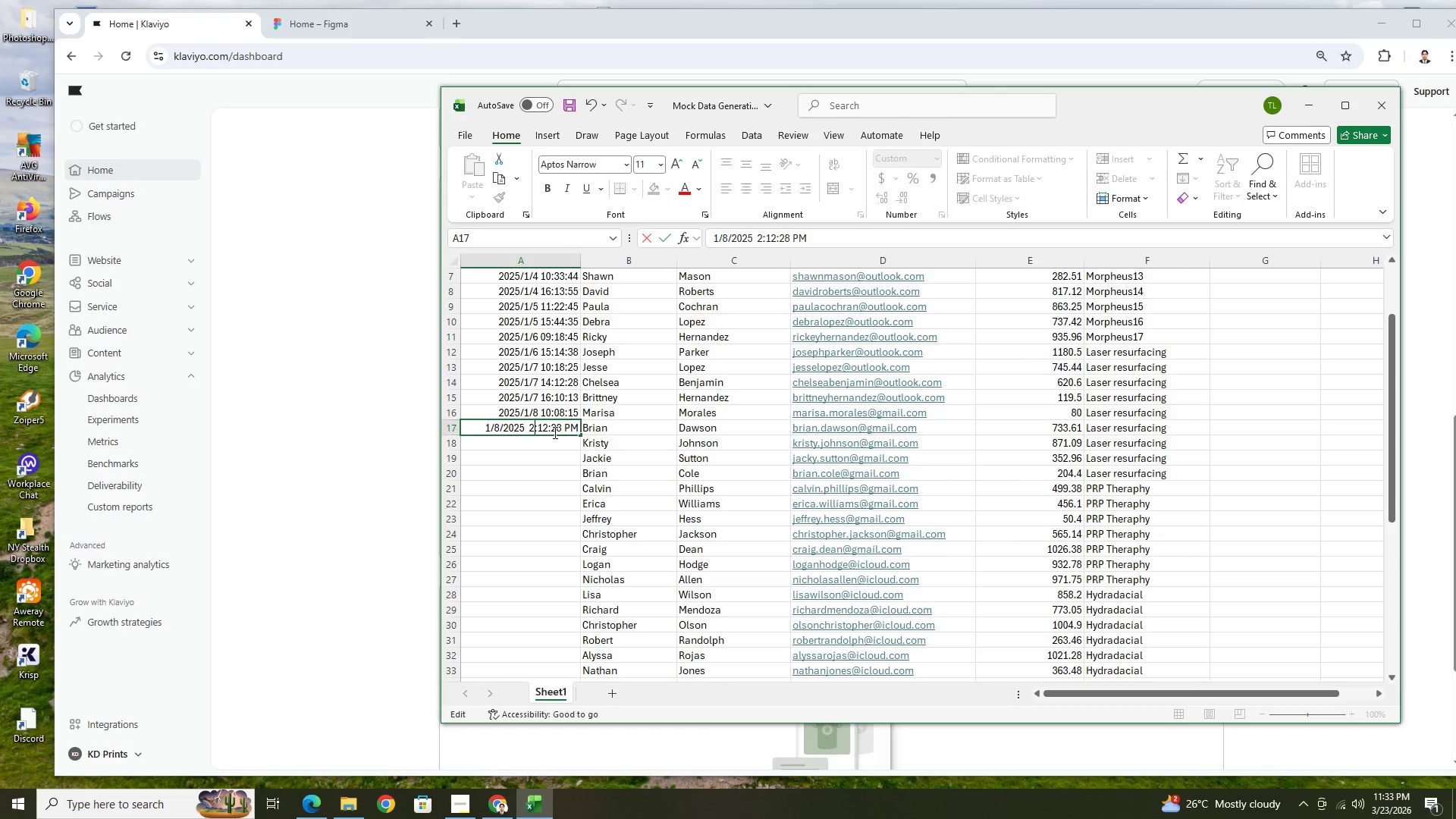 
key(Backspace)
 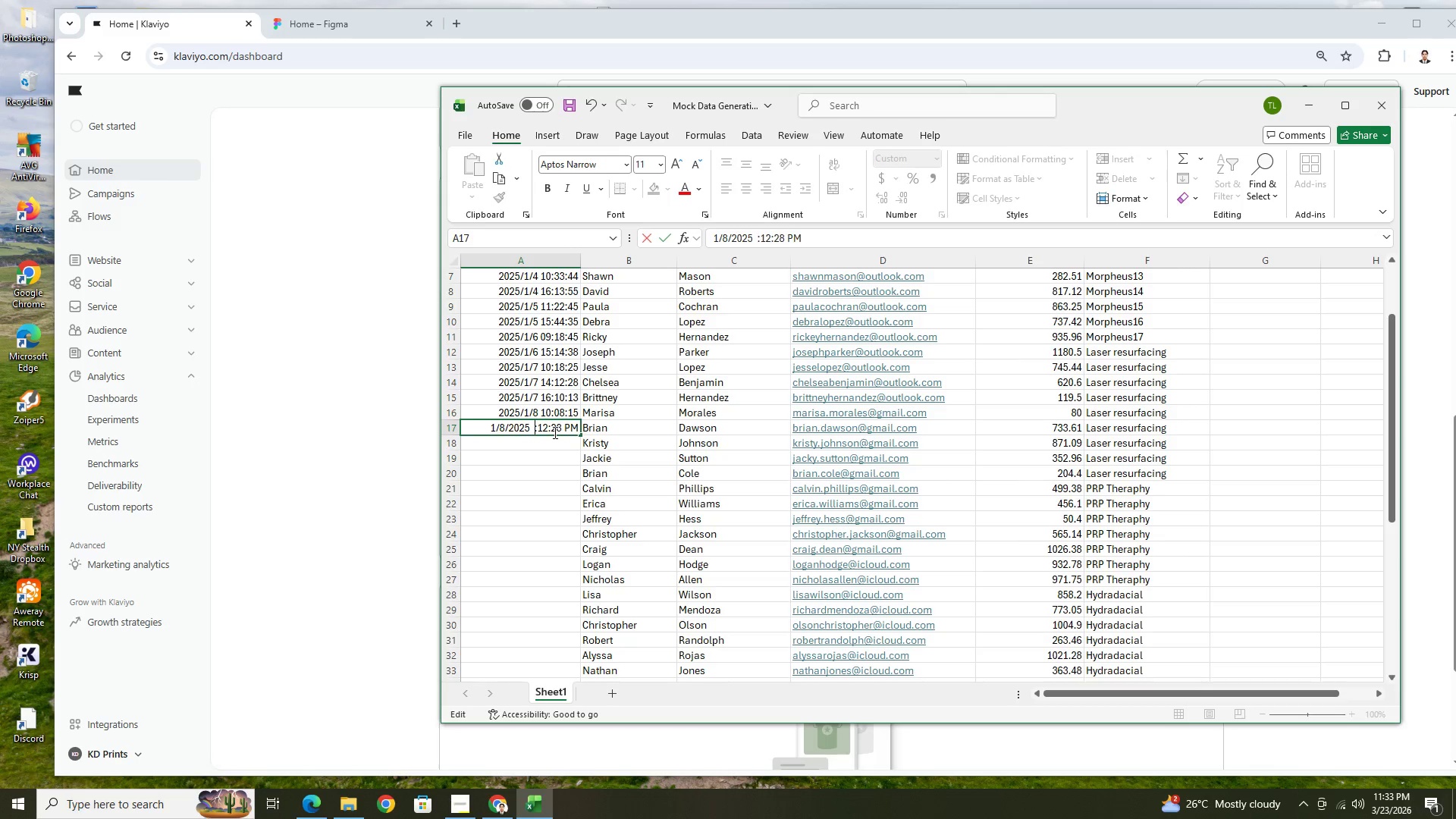 
key(1)
 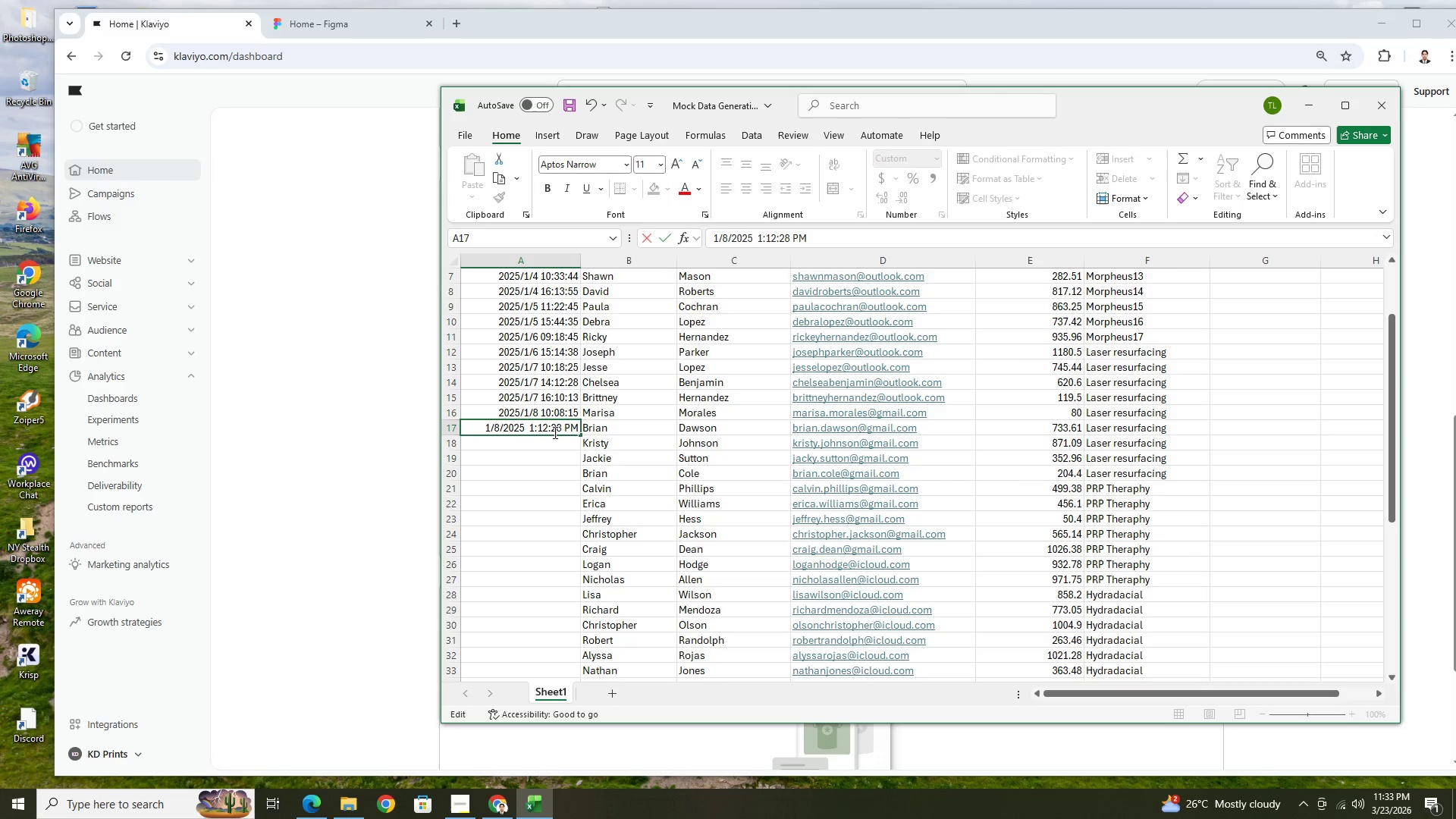 
key(ArrowRight)
 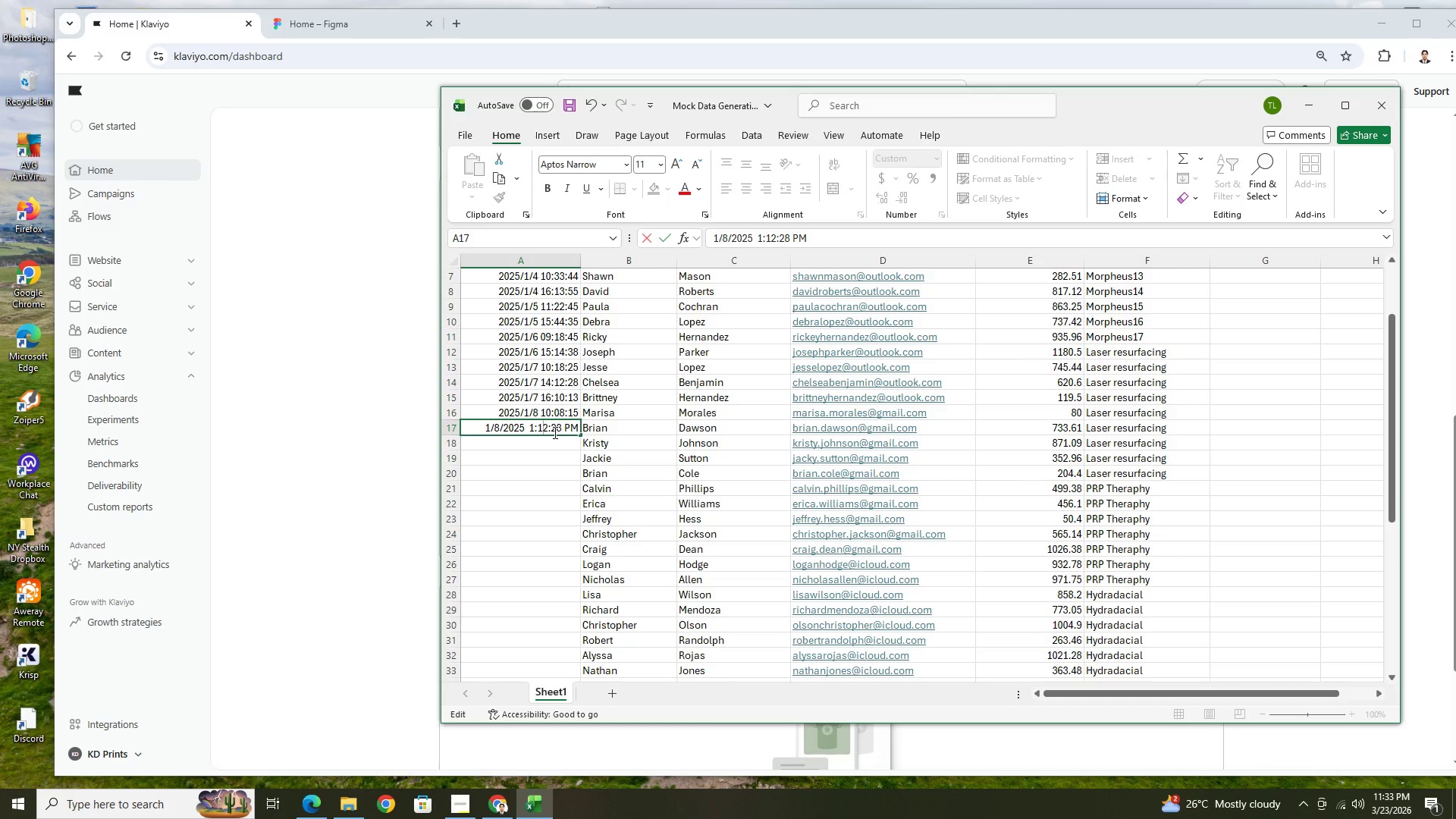 
key(ArrowRight)
 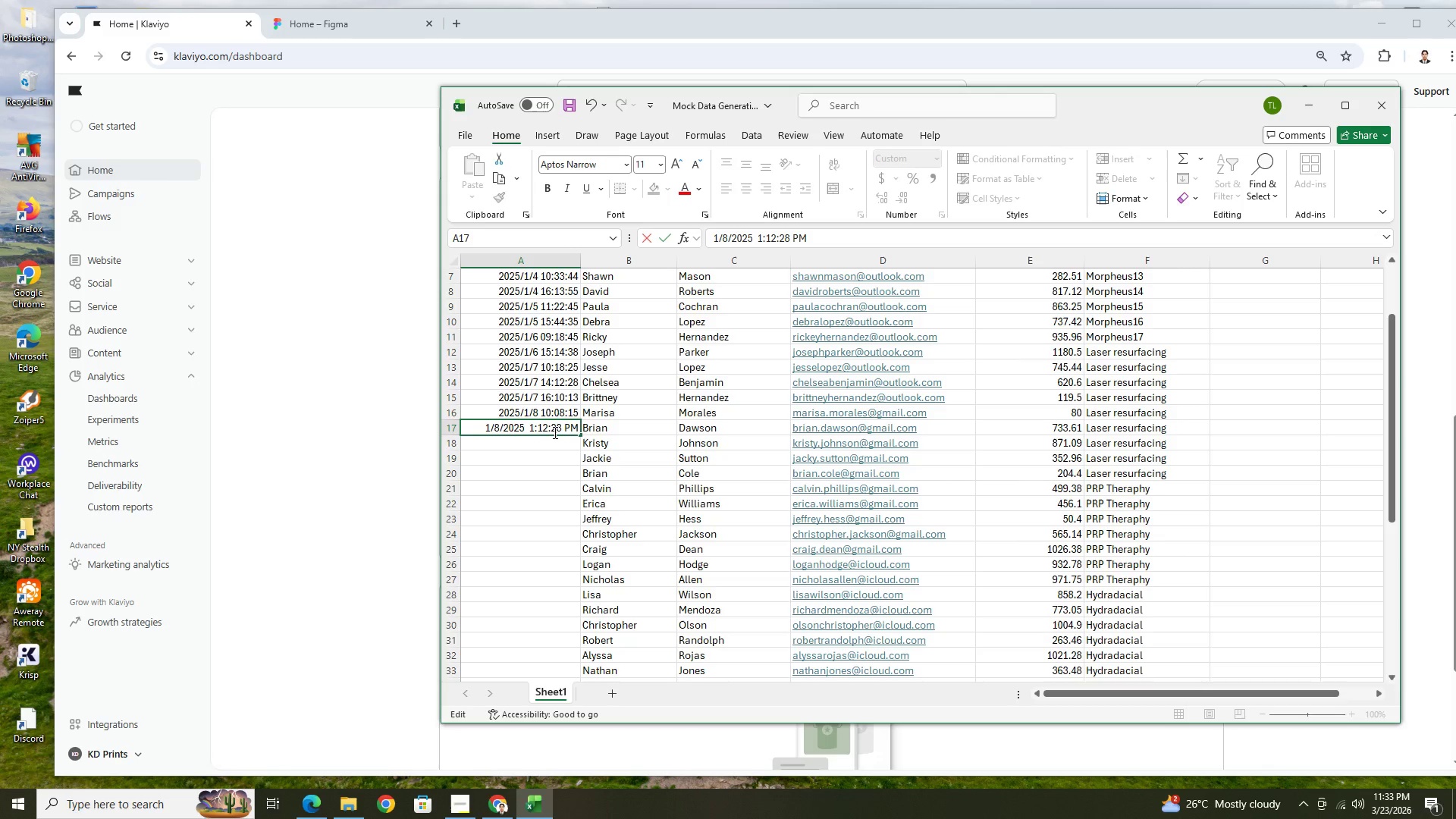 
key(ArrowRight)
 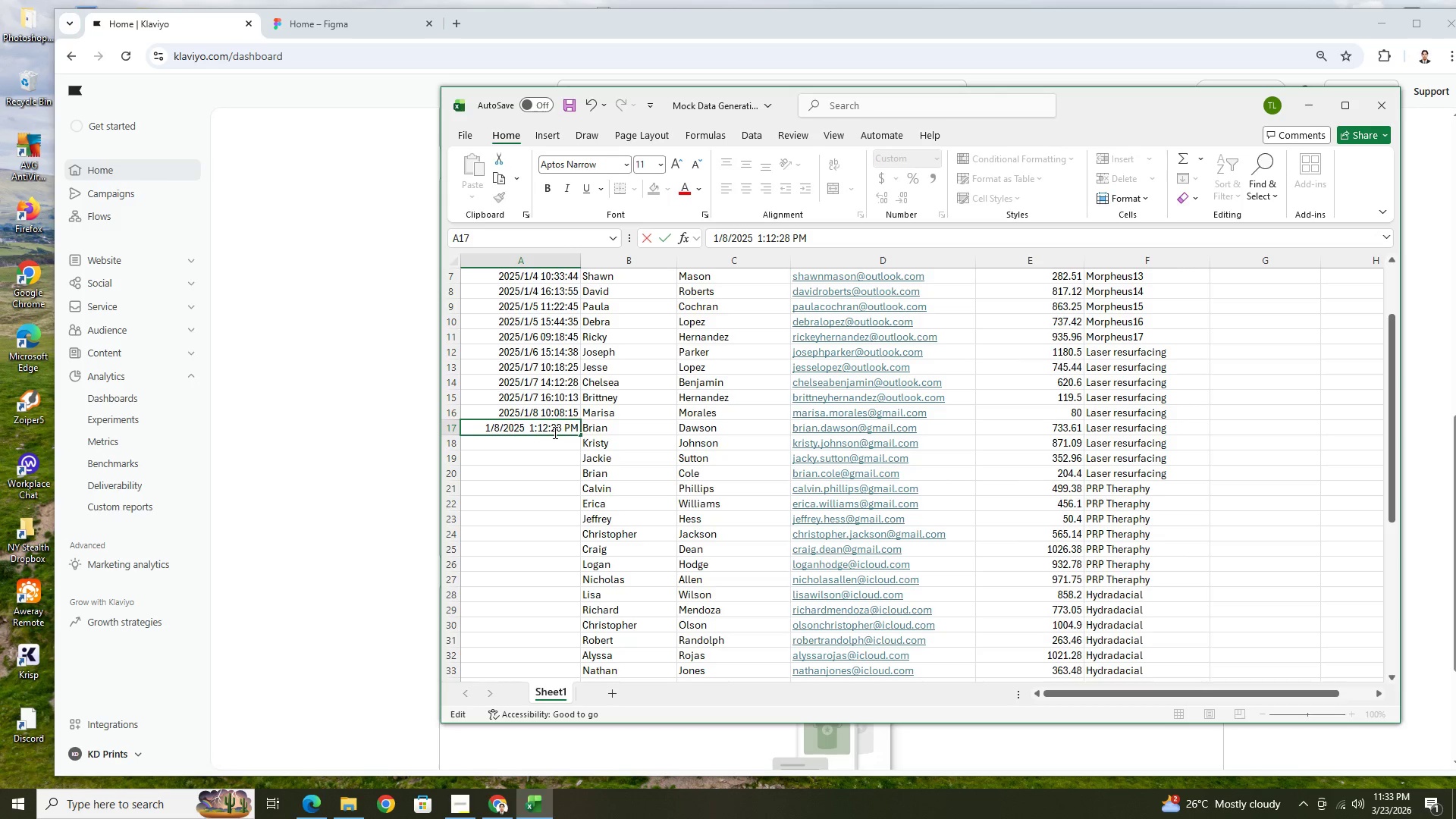 
key(ArrowLeft)
 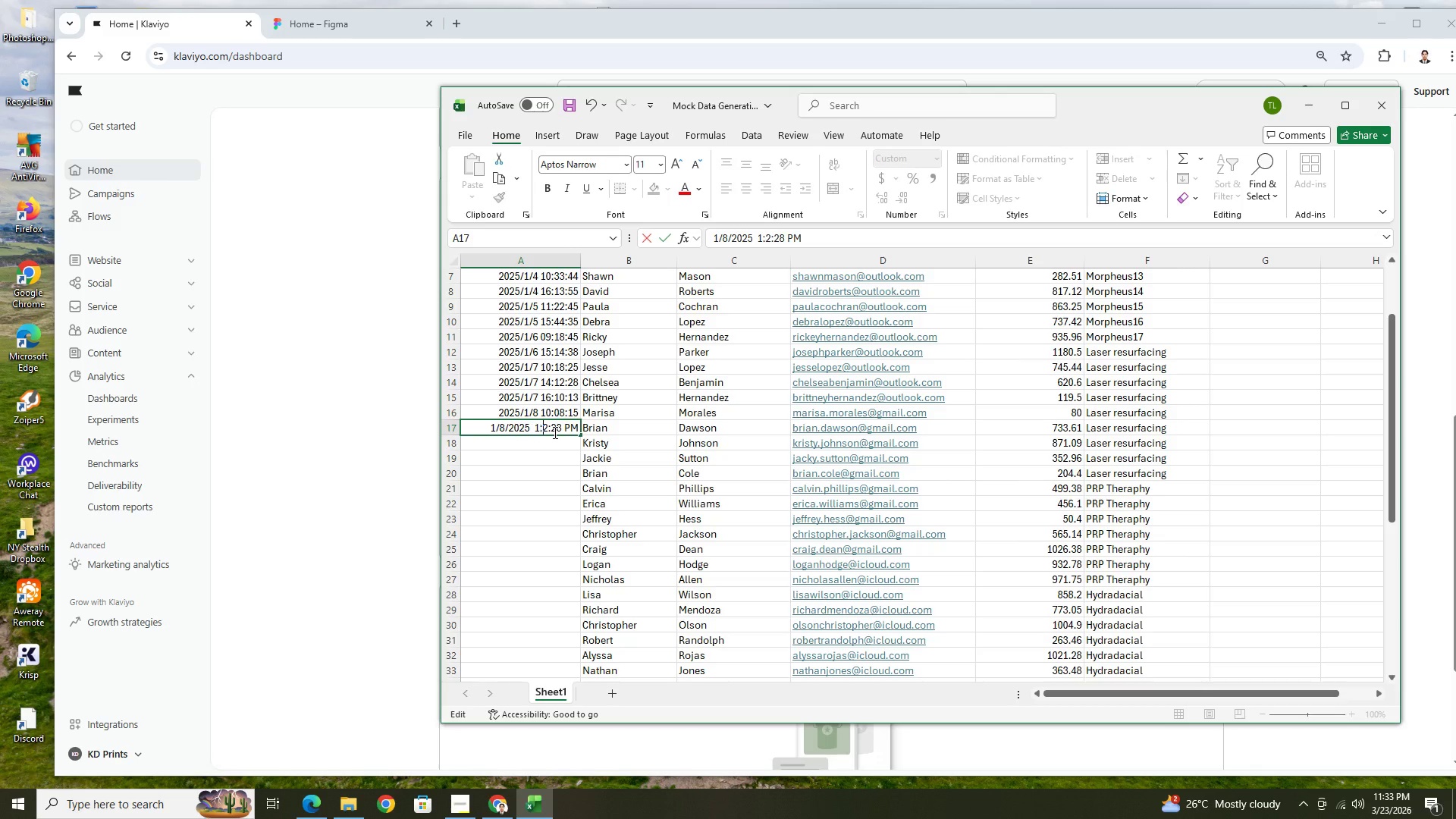 
key(Backspace)
 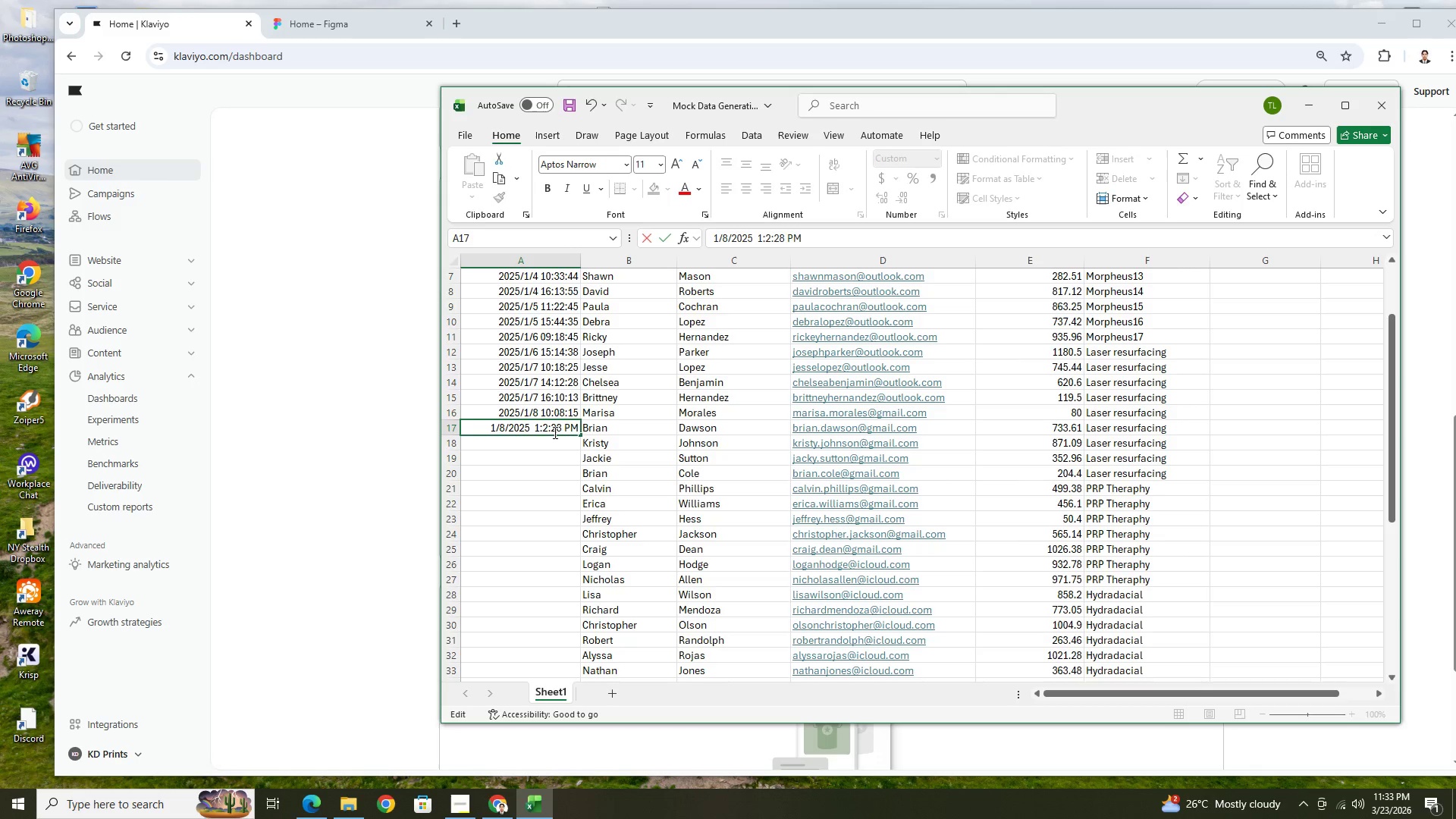 
key(3)
 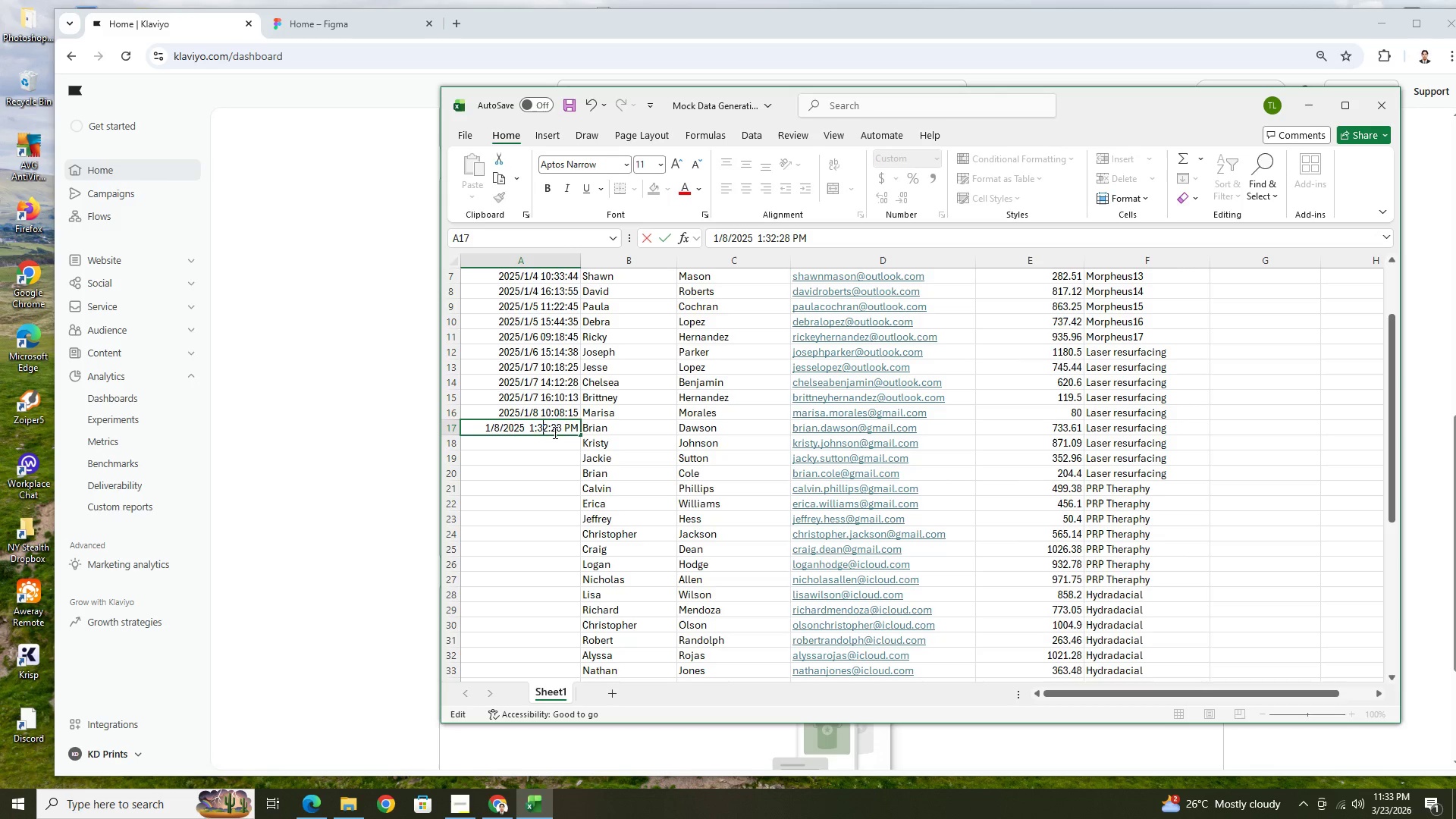 
key(ArrowRight)
 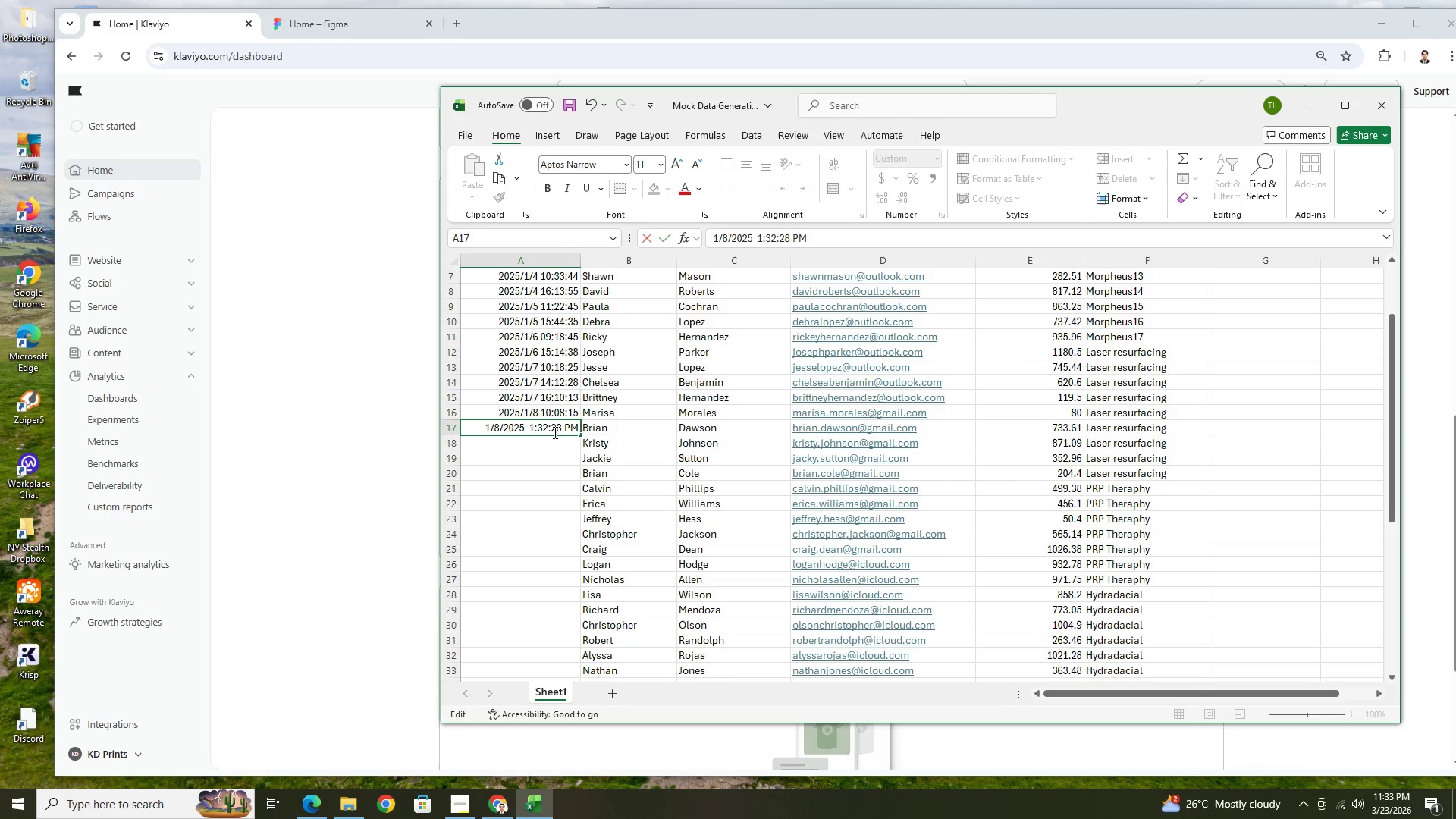 
key(ArrowRight)
 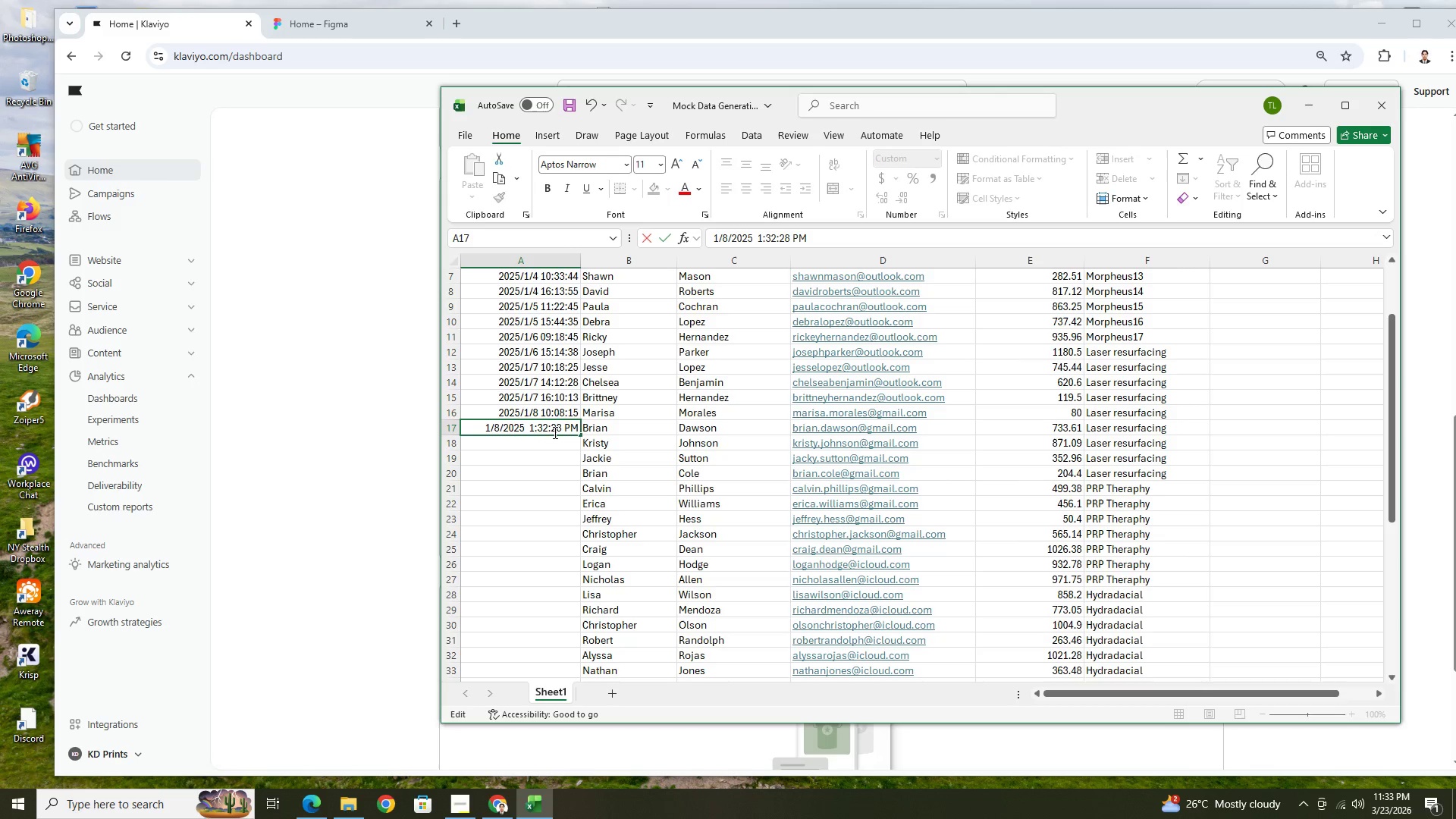 
key(ArrowRight)
 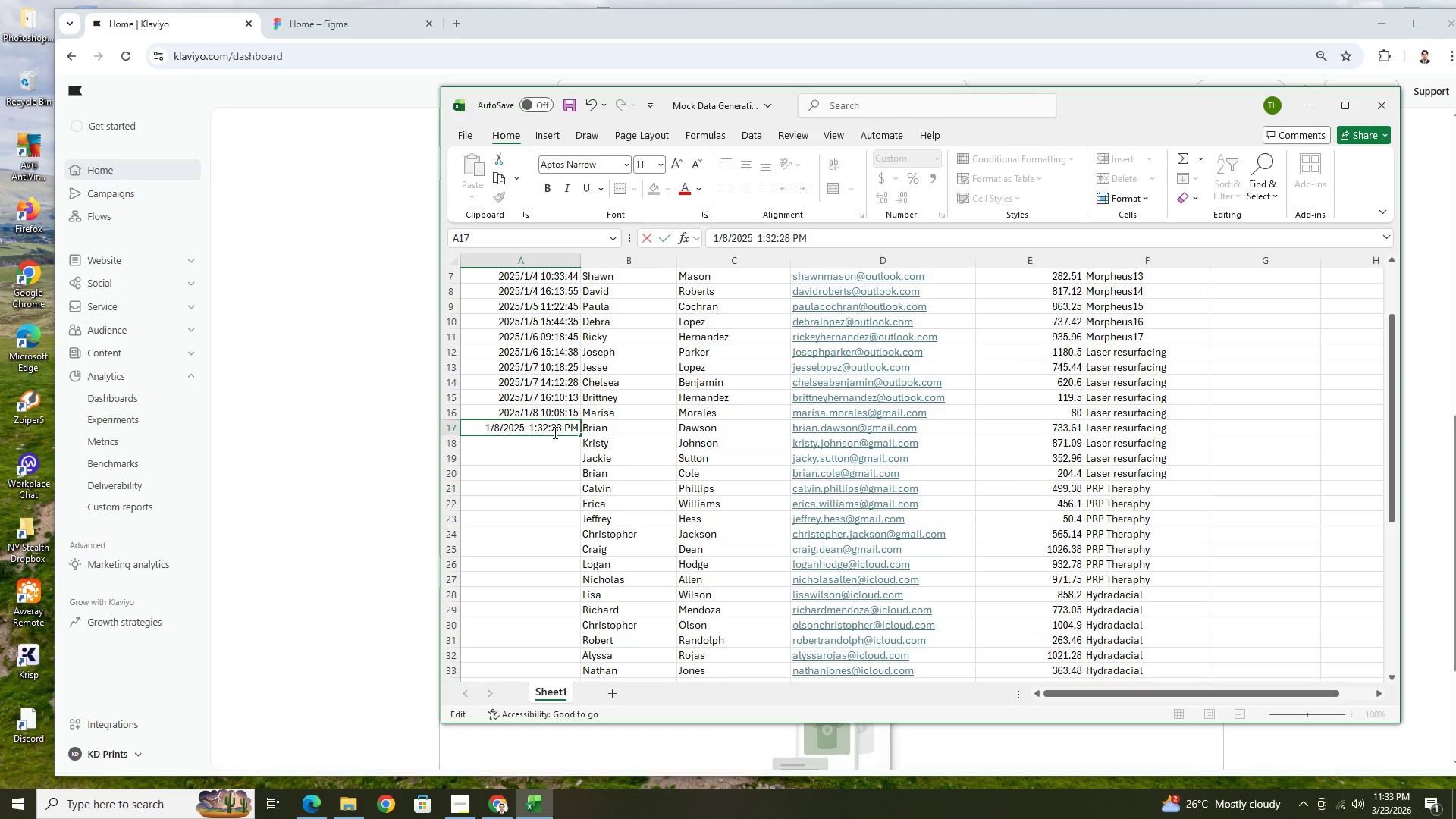 
key(ArrowRight)
 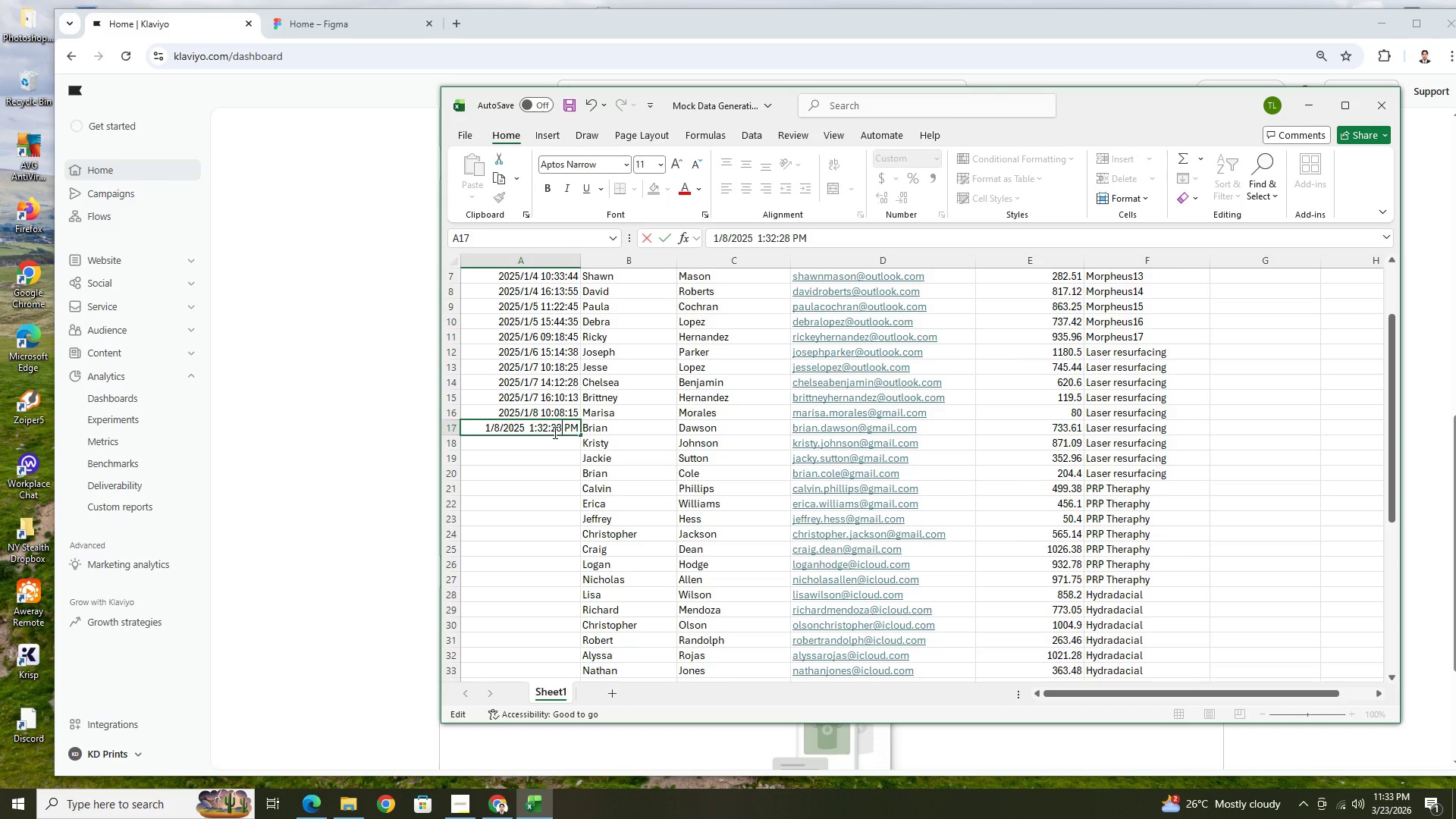 
key(Backspace)
 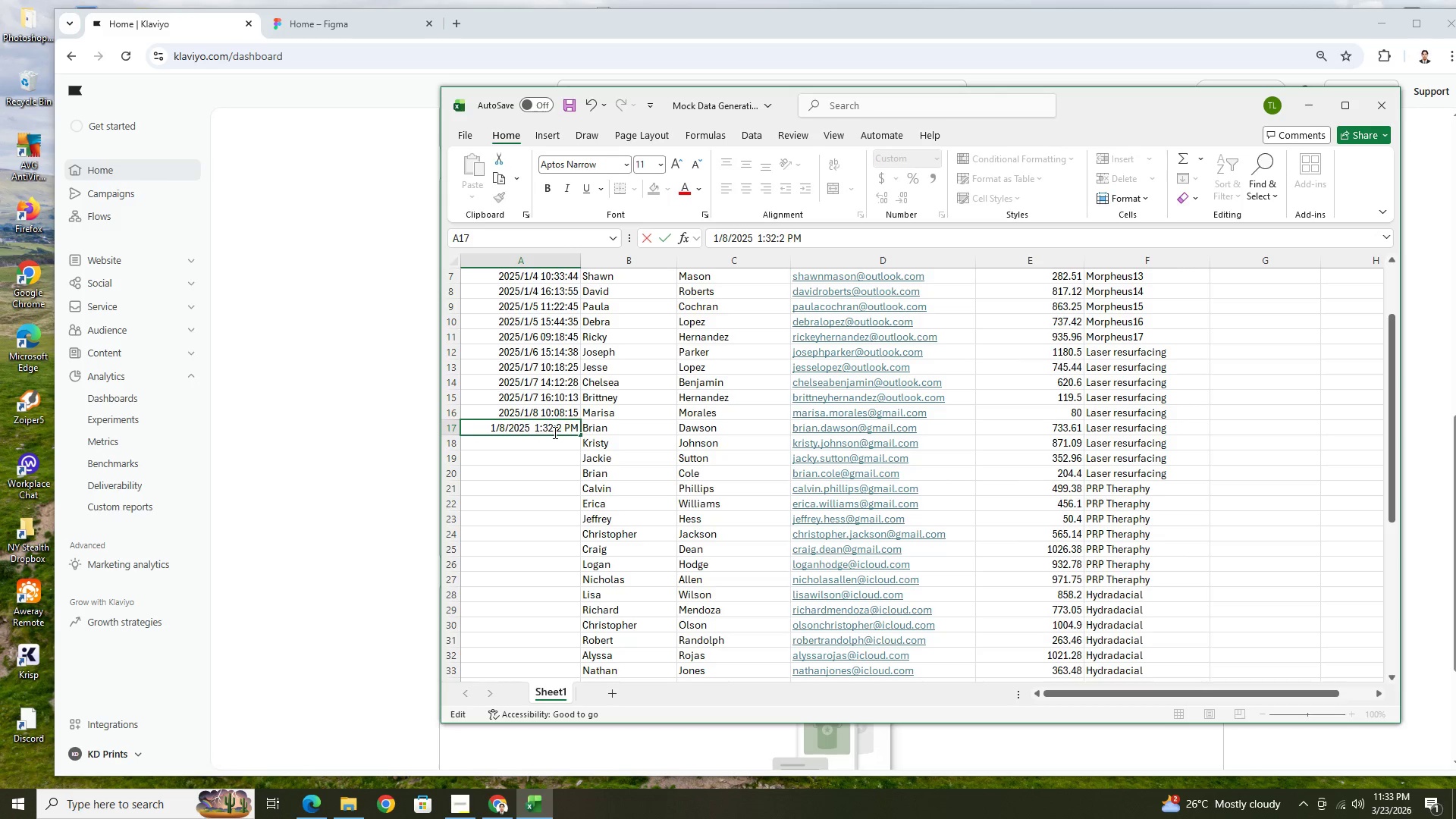 
key(5)
 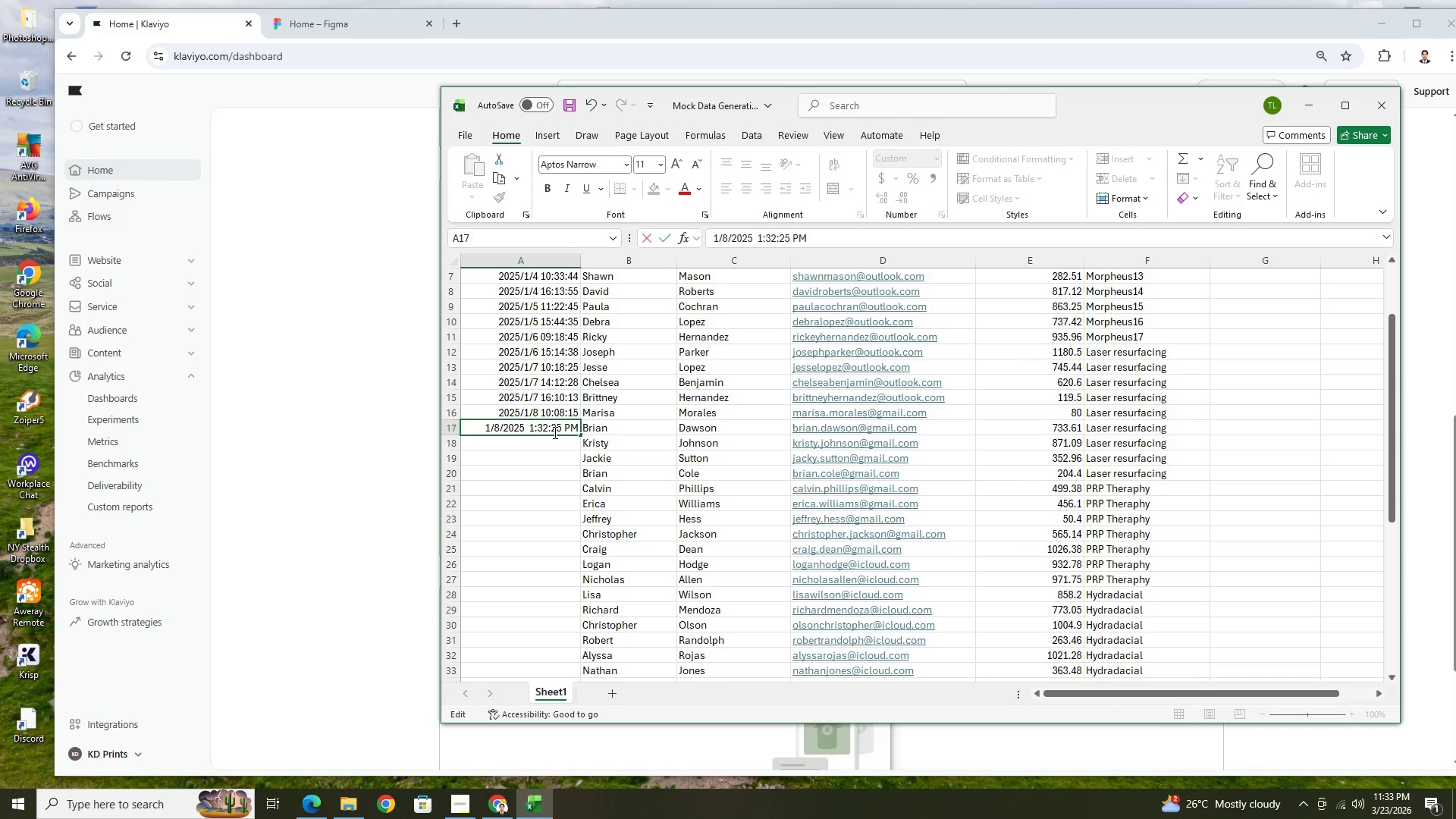 
key(Enter)
 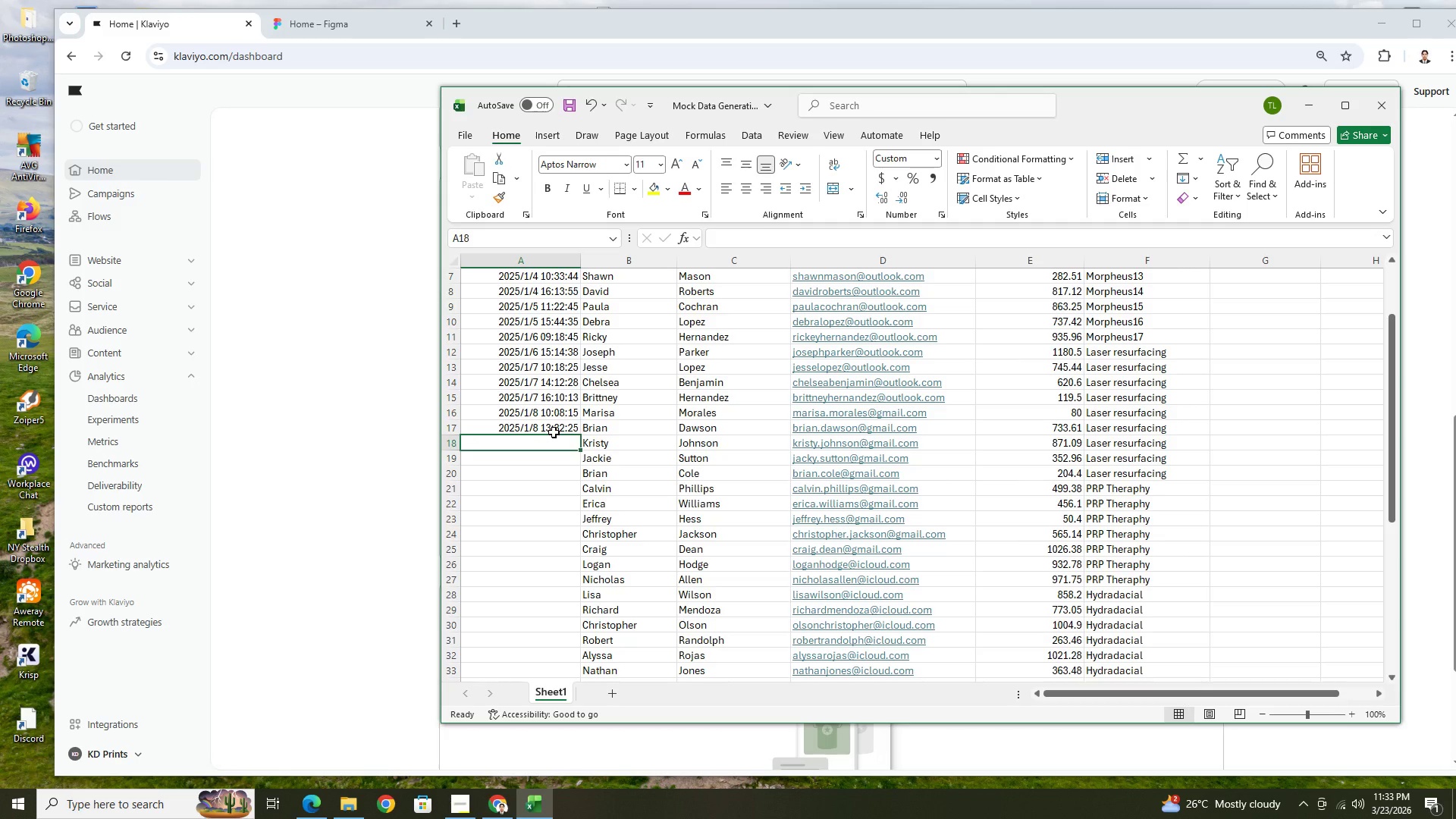 
left_click([554, 432])
 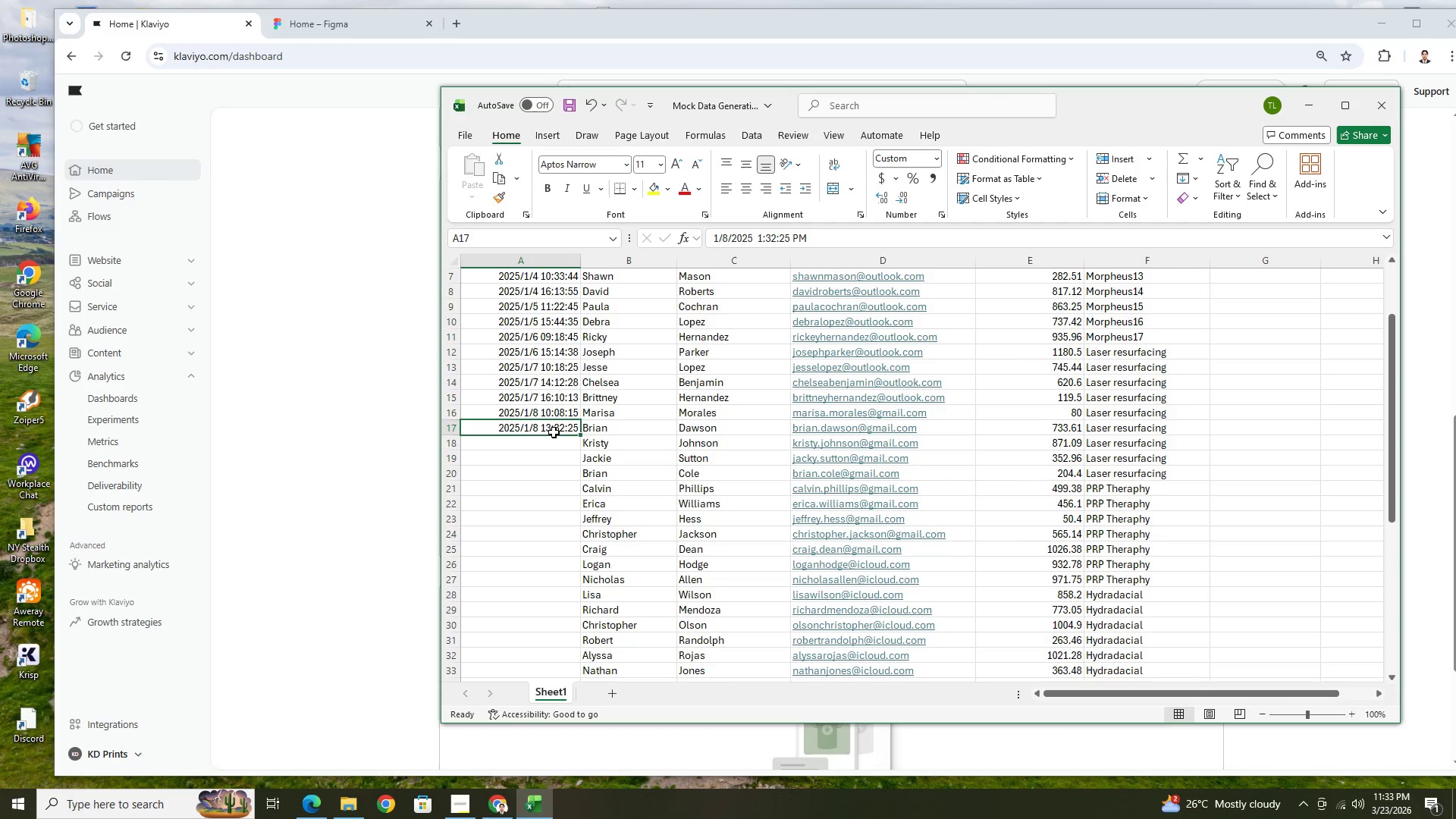 
key(Control+C)
 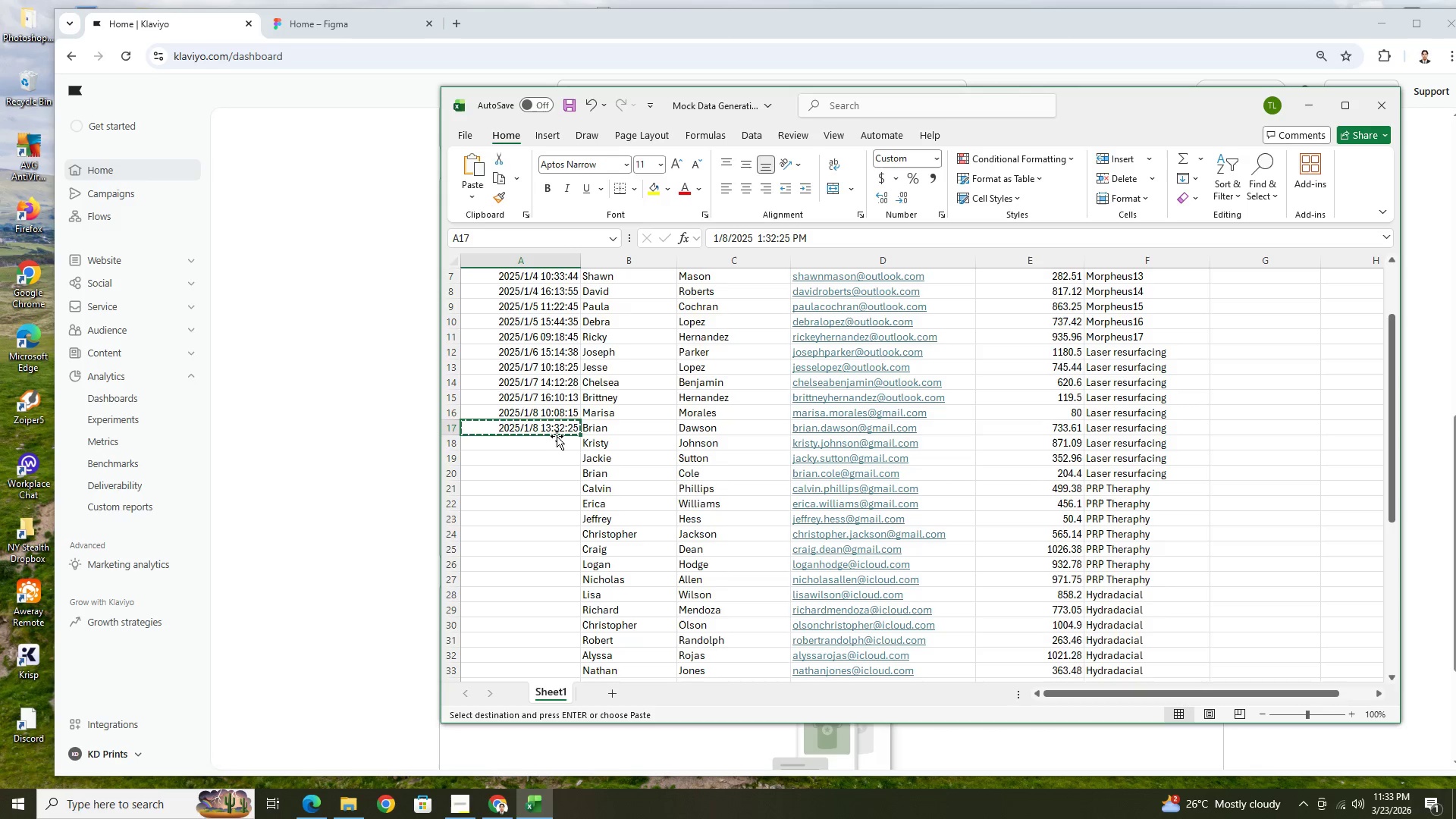 
left_click([558, 436])
 